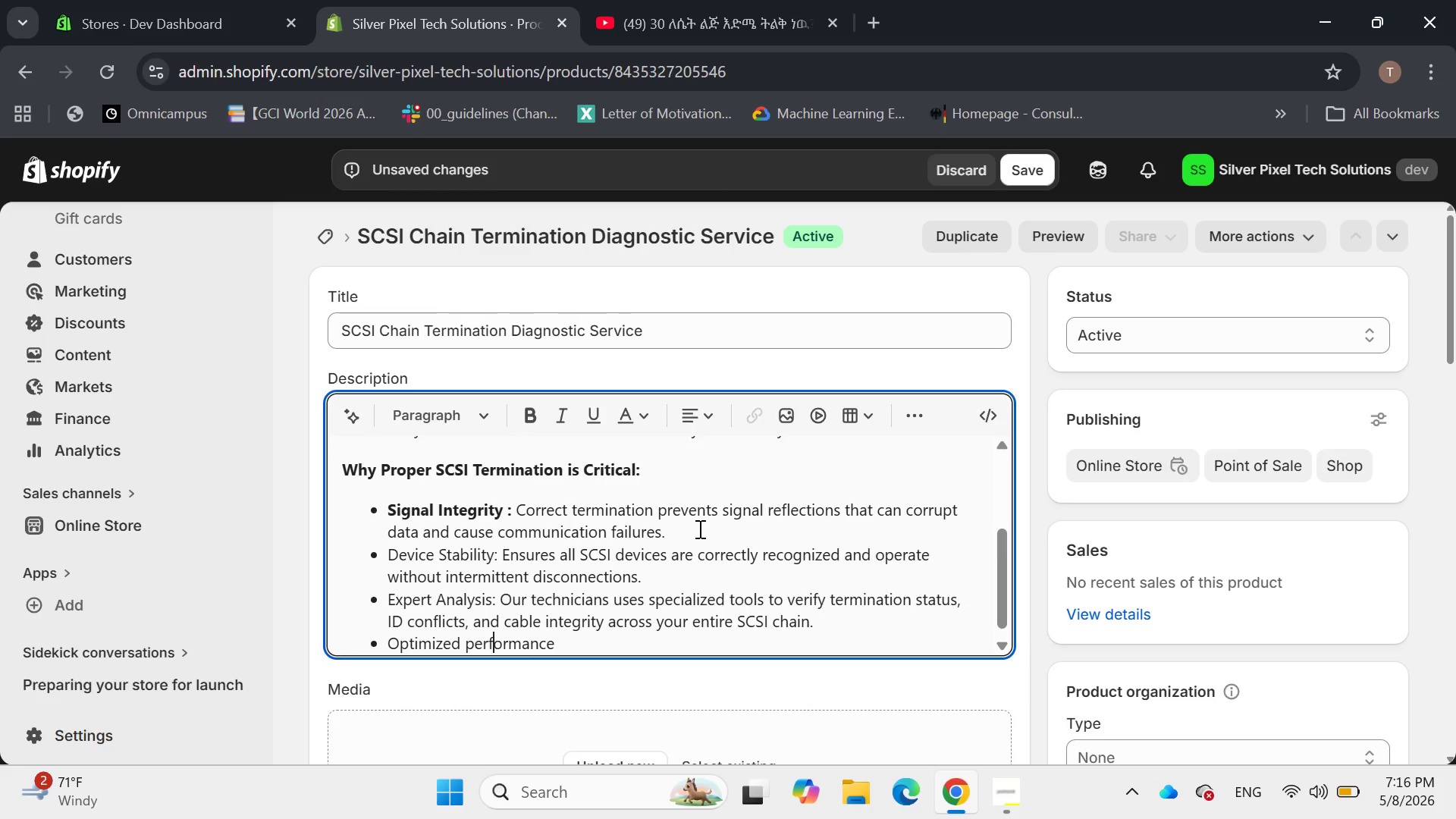 
key(ArrowLeft)
 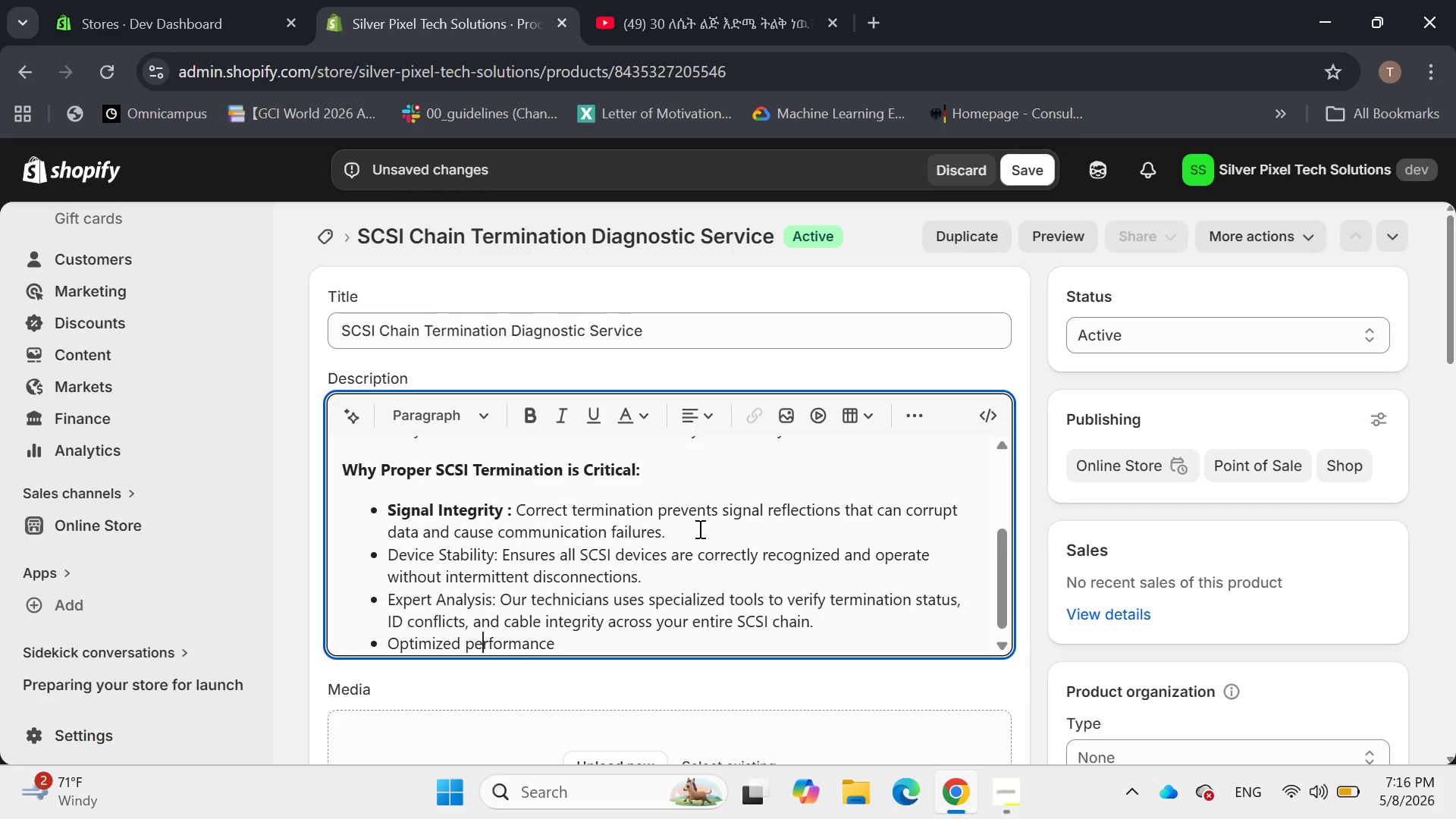 
key(ArrowLeft)
 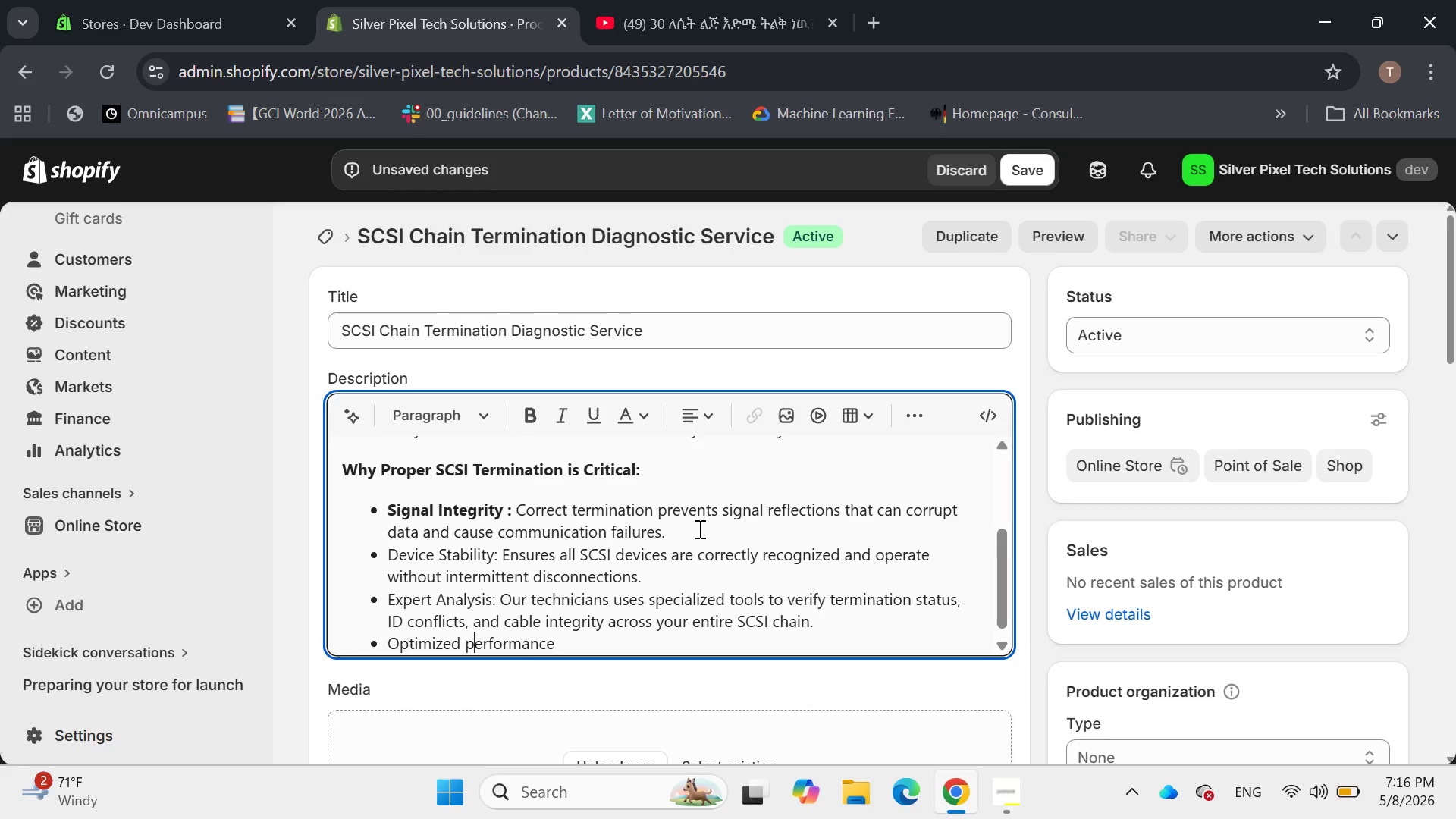 
key(ArrowLeft)
 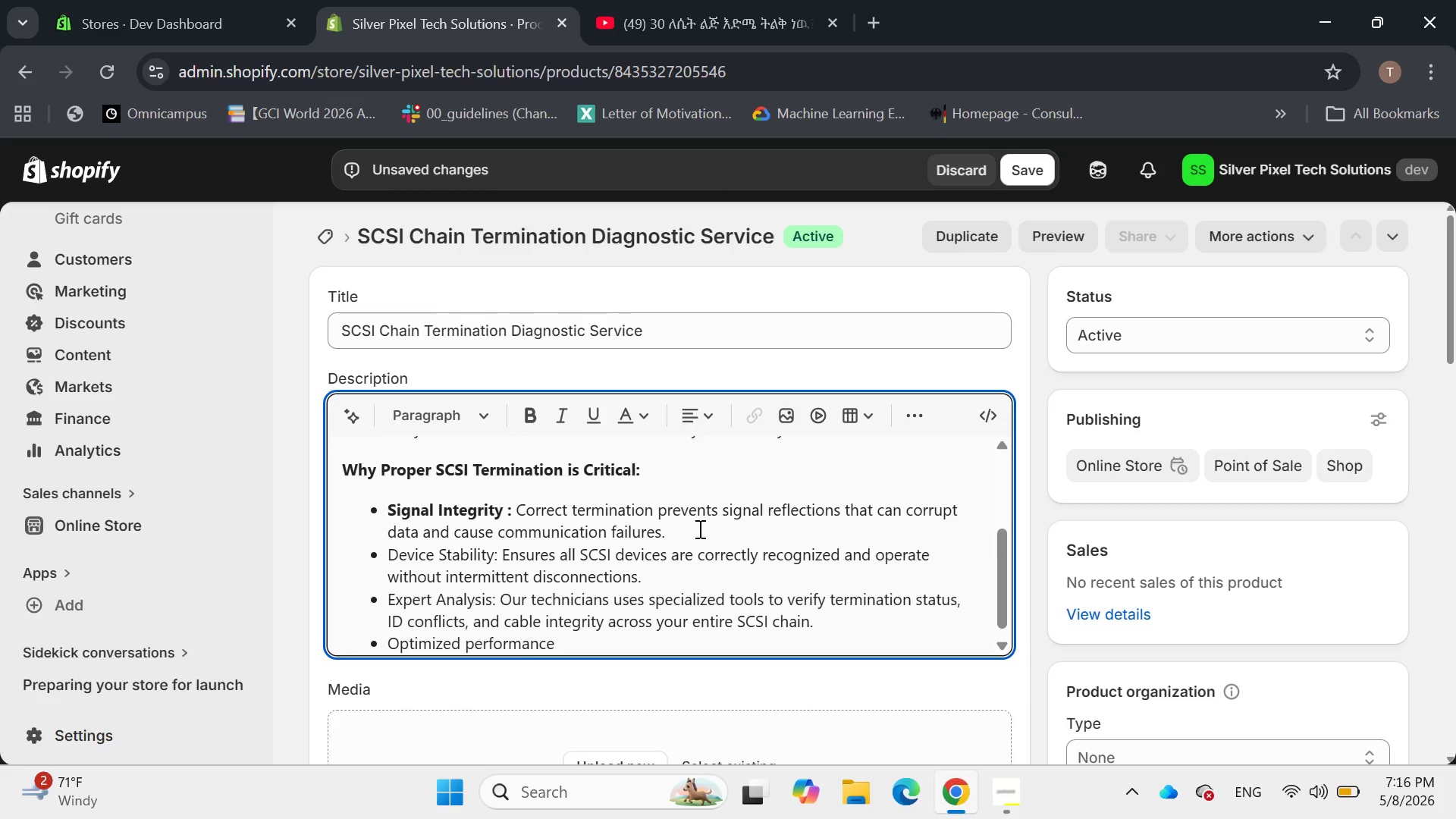 
key(Backspace)
 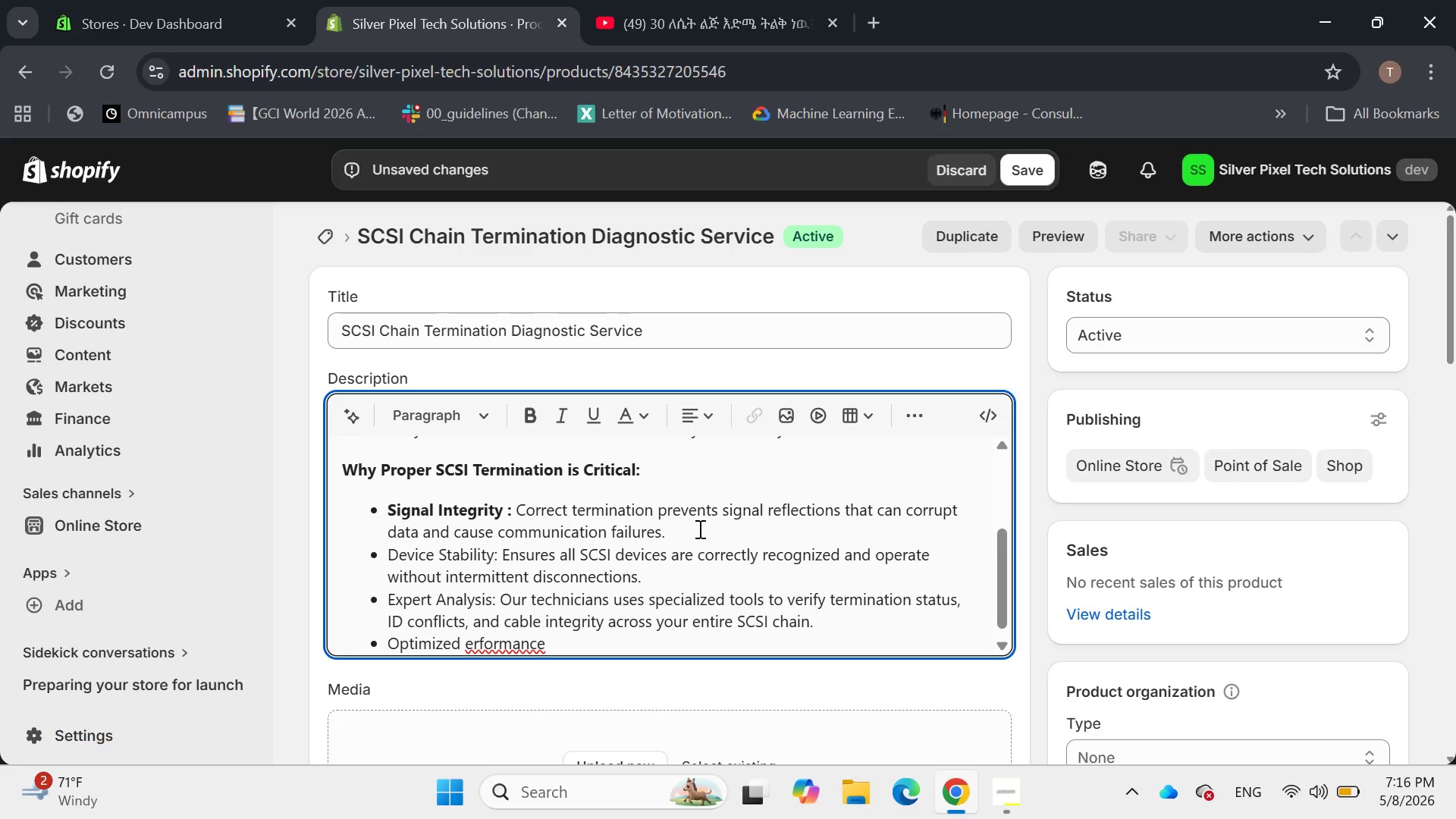 
key(Shift+P)
 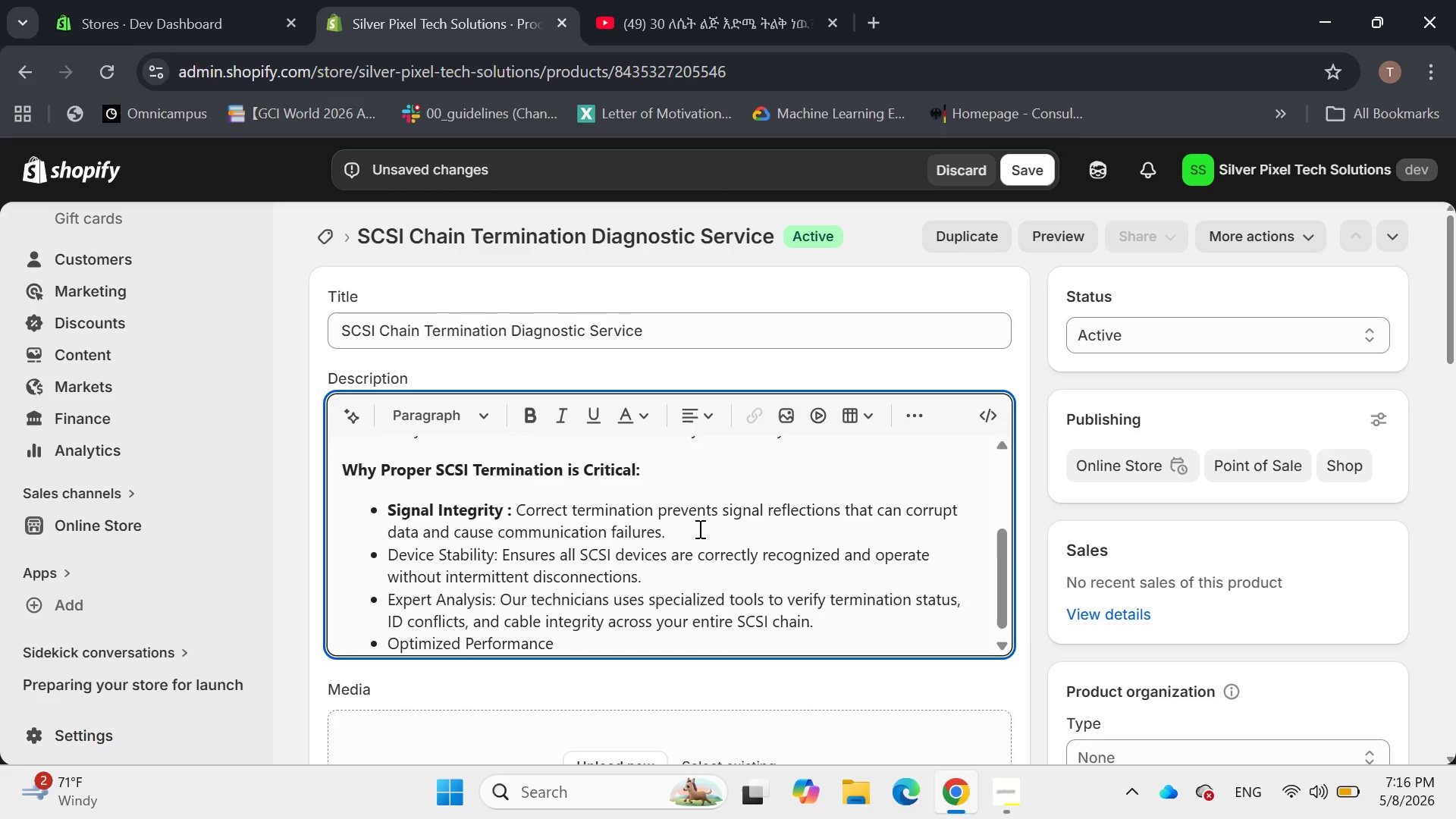 
hold_key(key=ArrowRight, duration=1.28)
 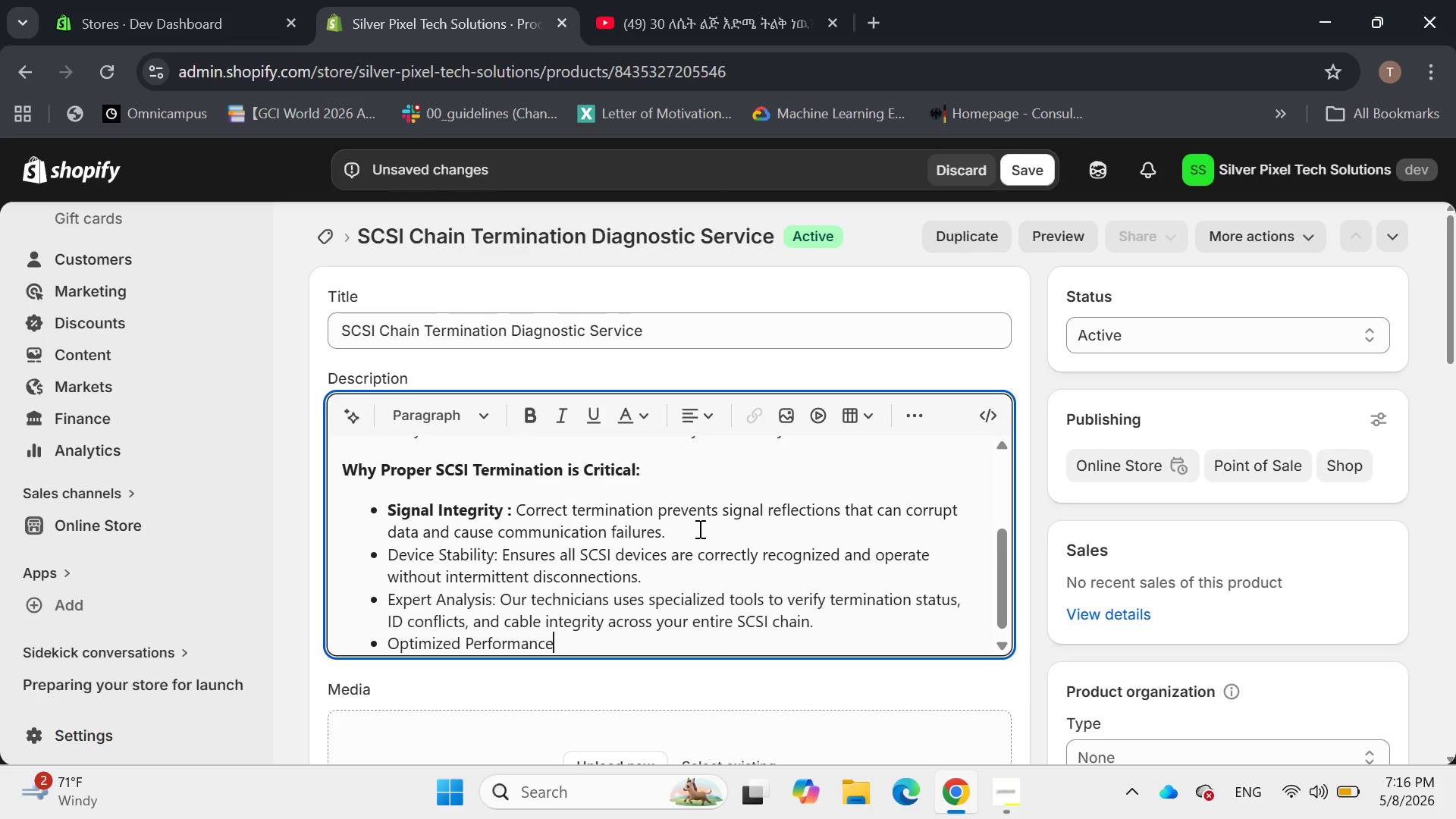 
type(: A proprly terinated )
 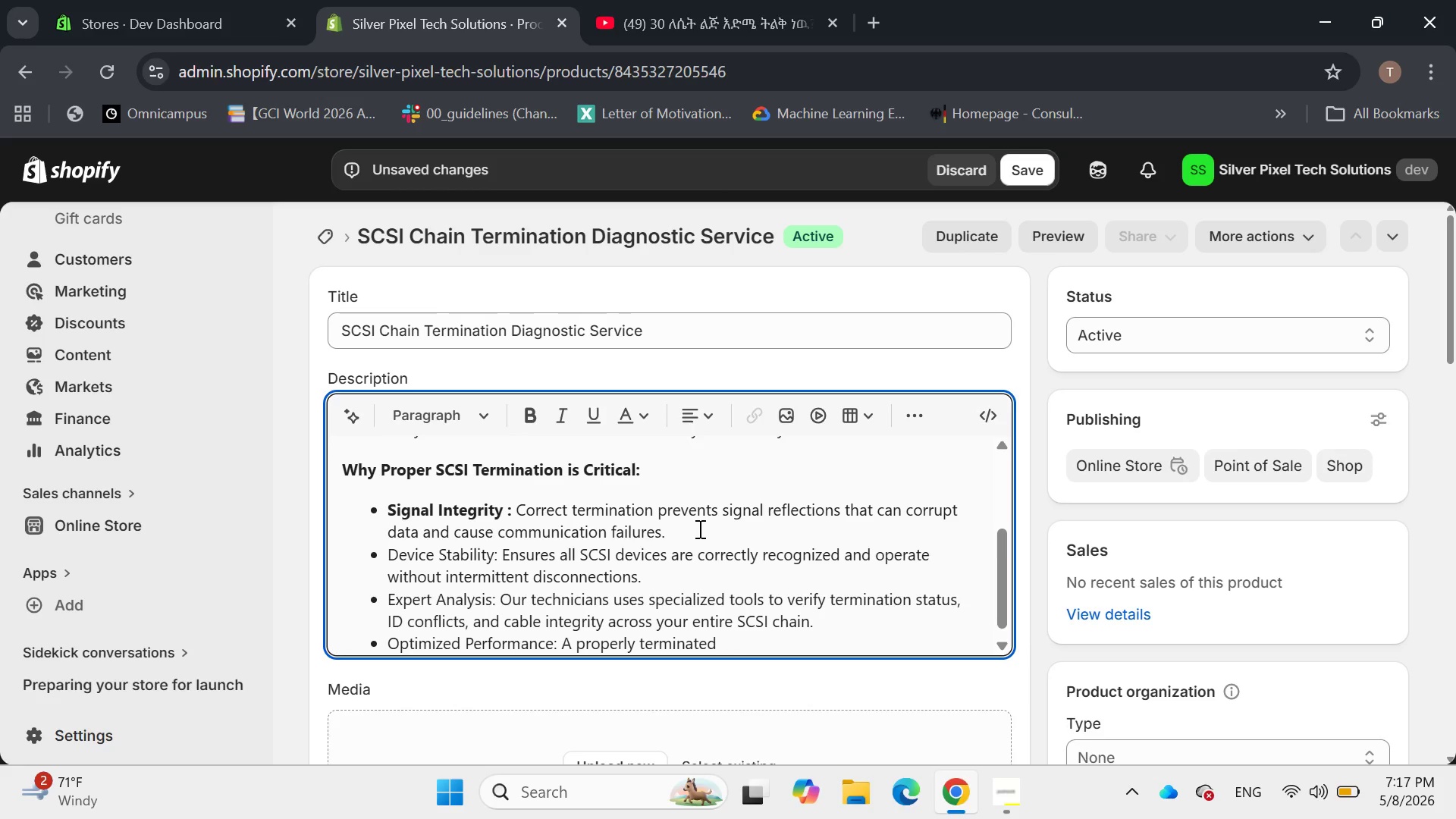 
 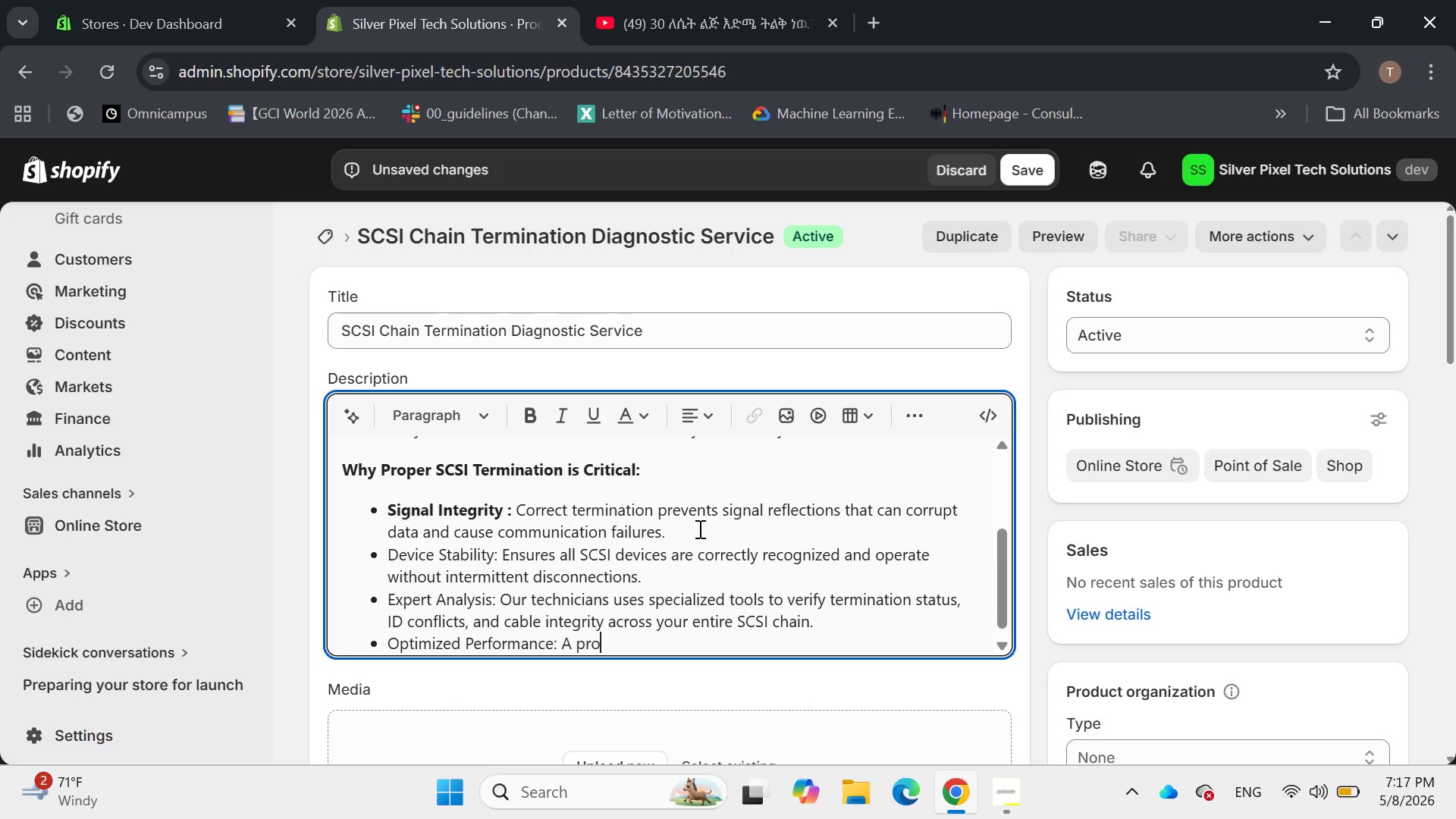 
hold_key(key=M, duration=0.31)
 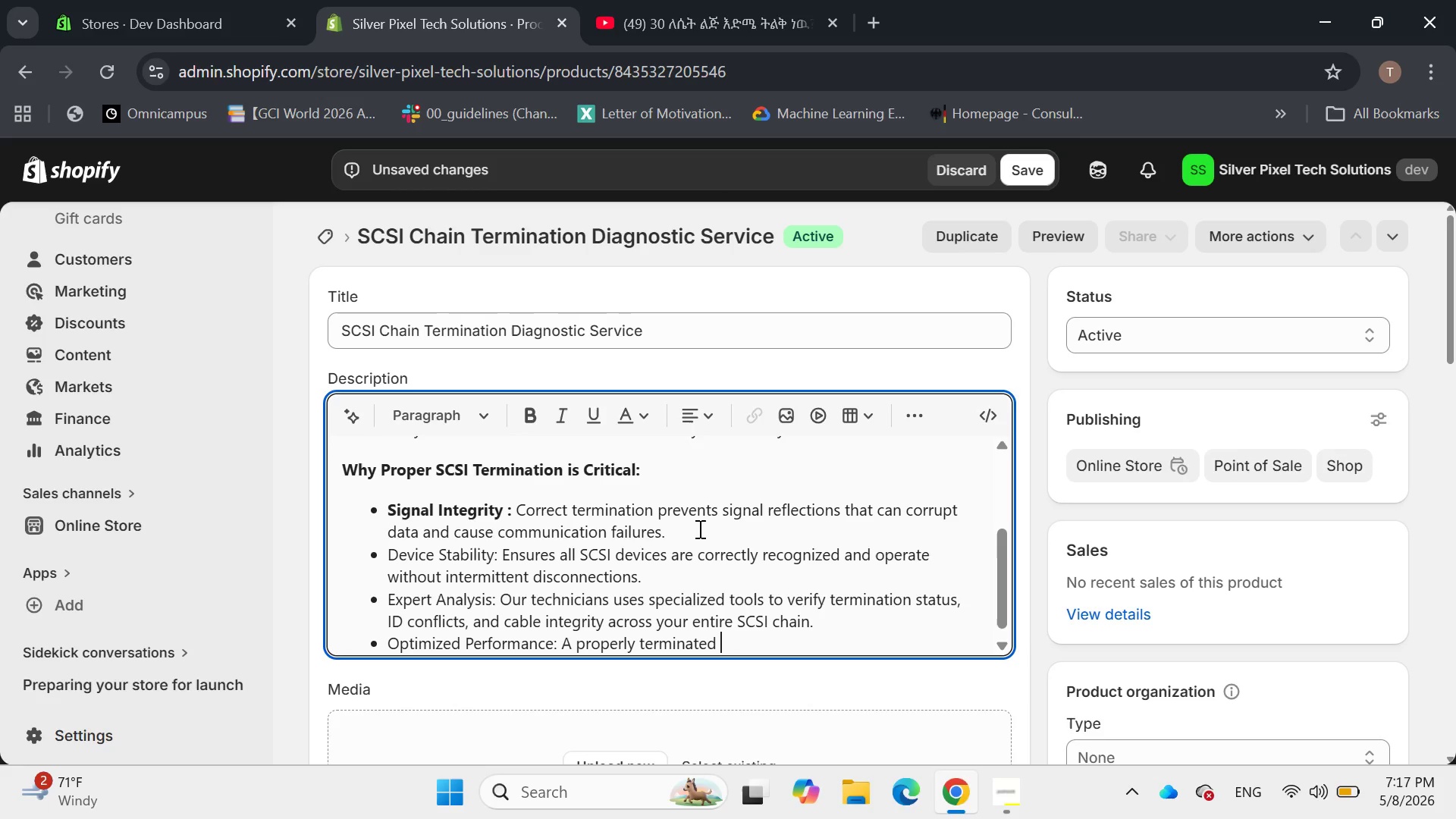 
type(SCSI bus operates at its peak, )
 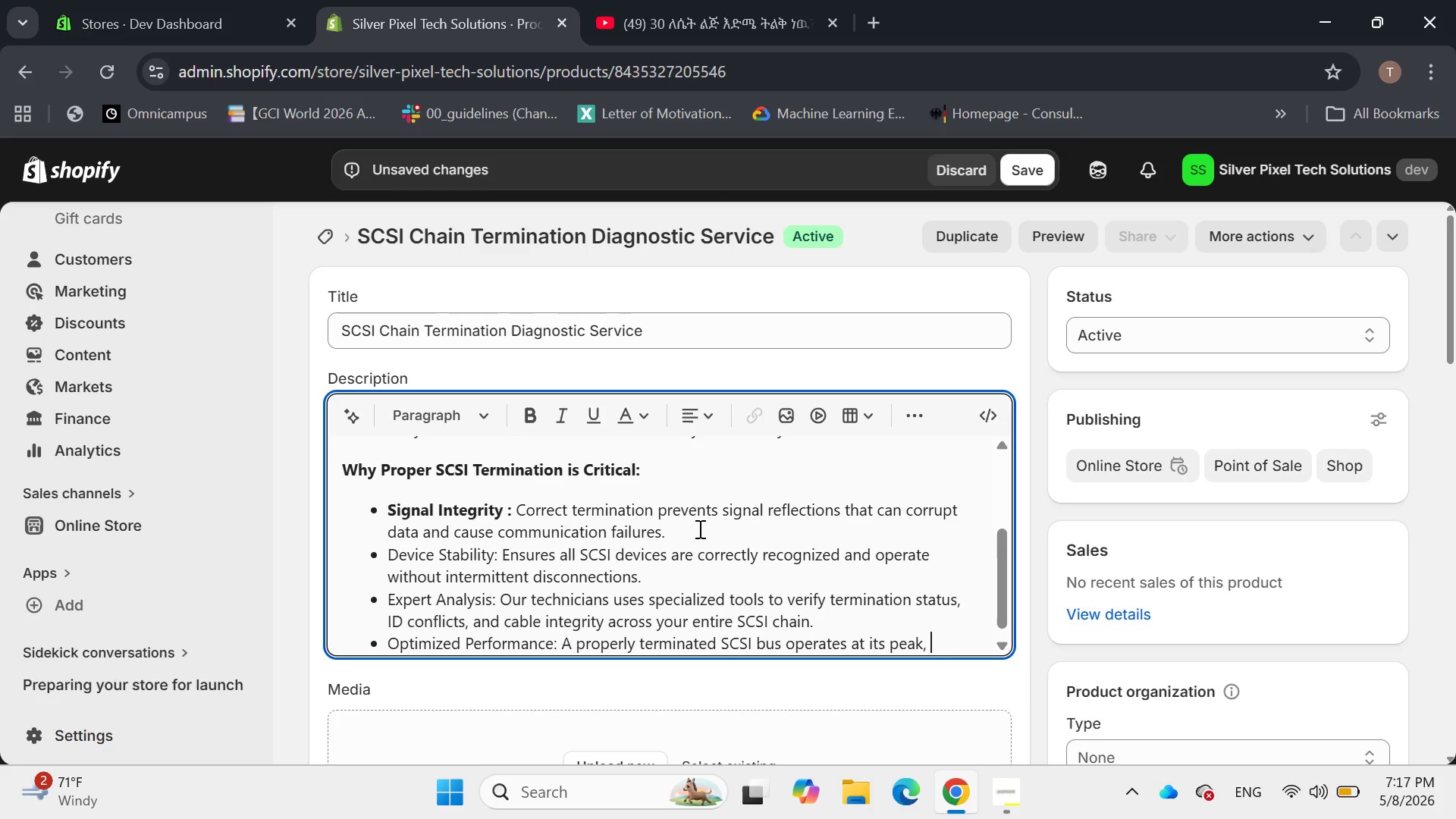 
type(maximizing )
 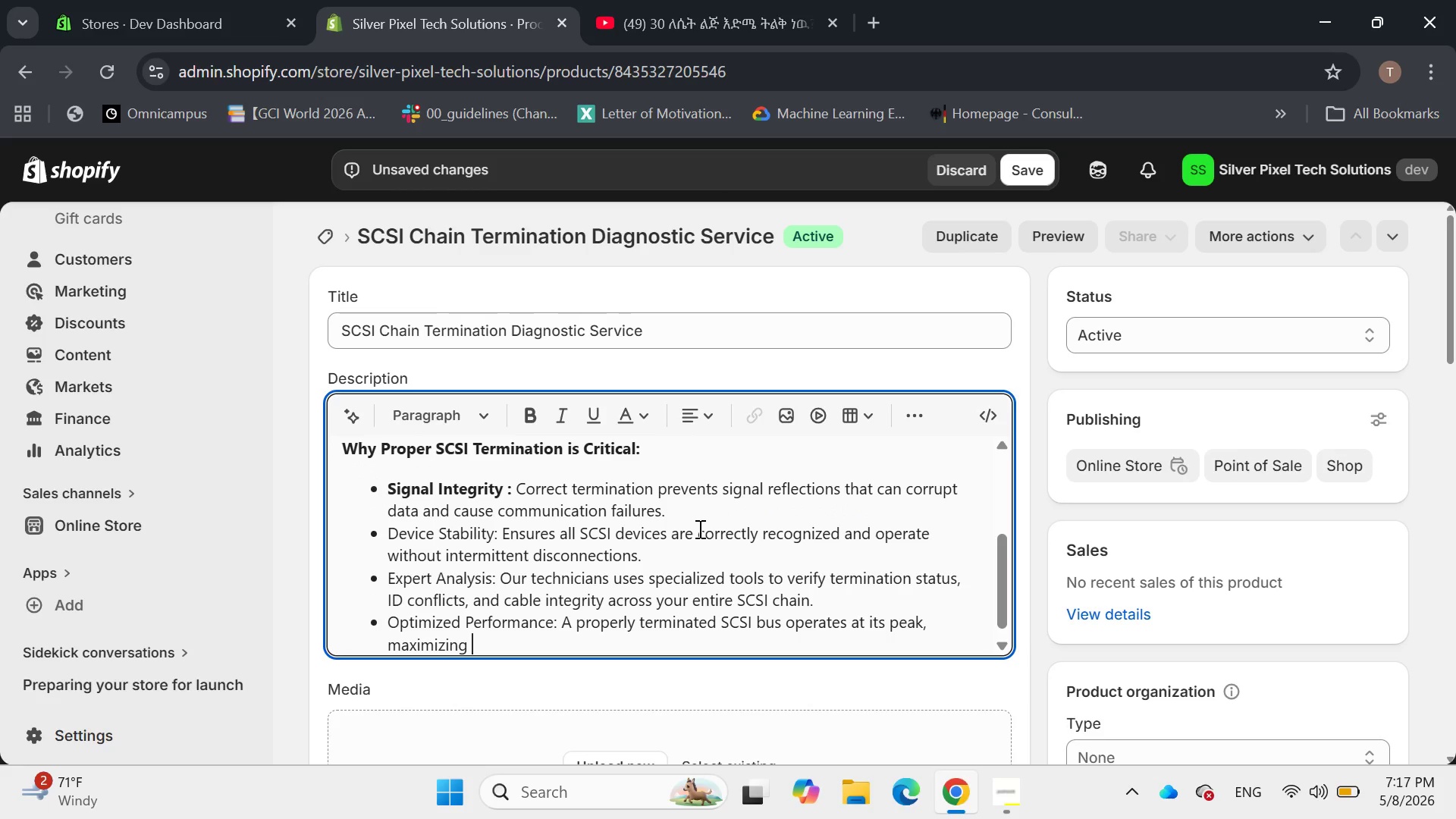 
wait(5.48)
 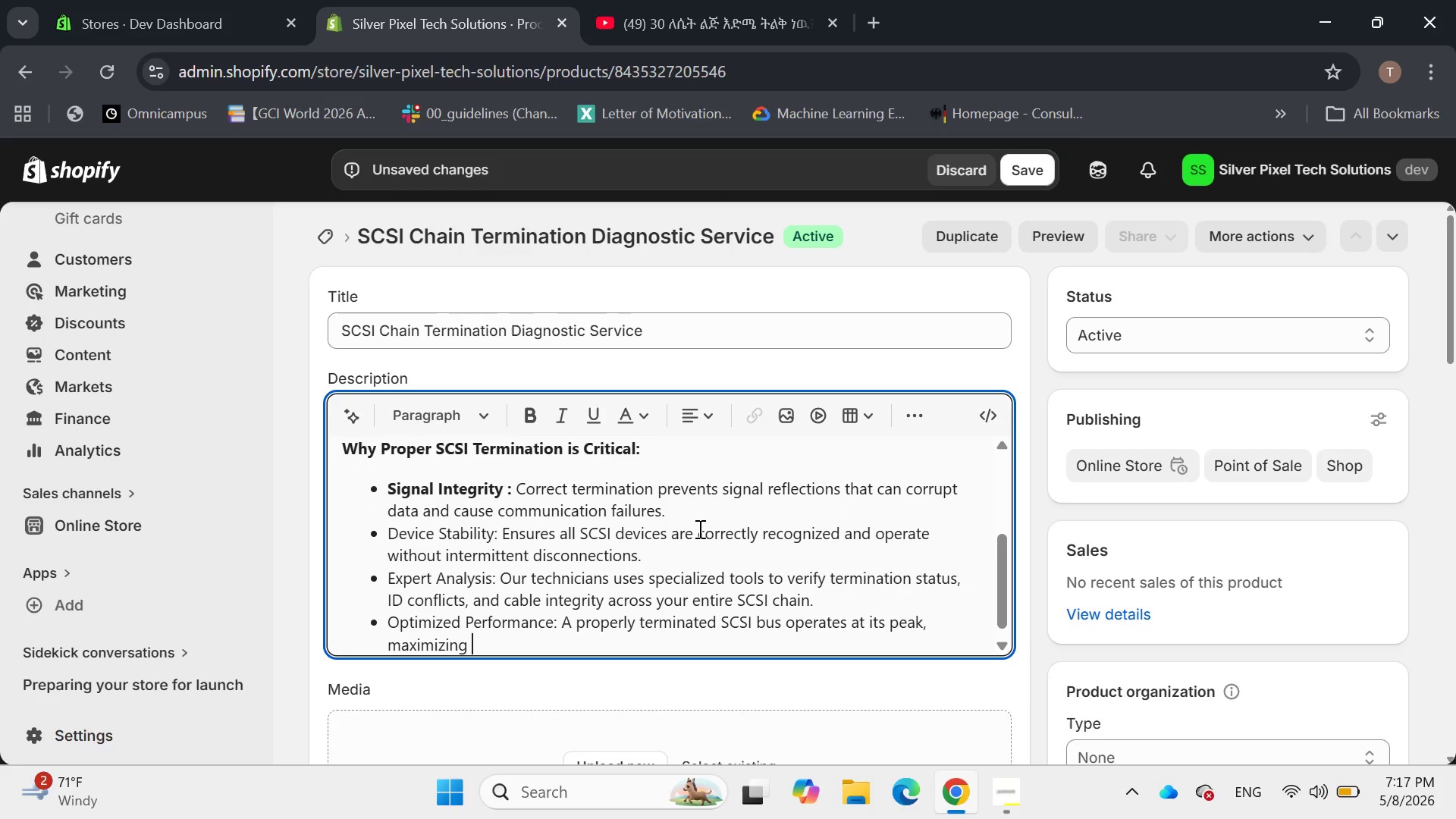 
type(thou)
 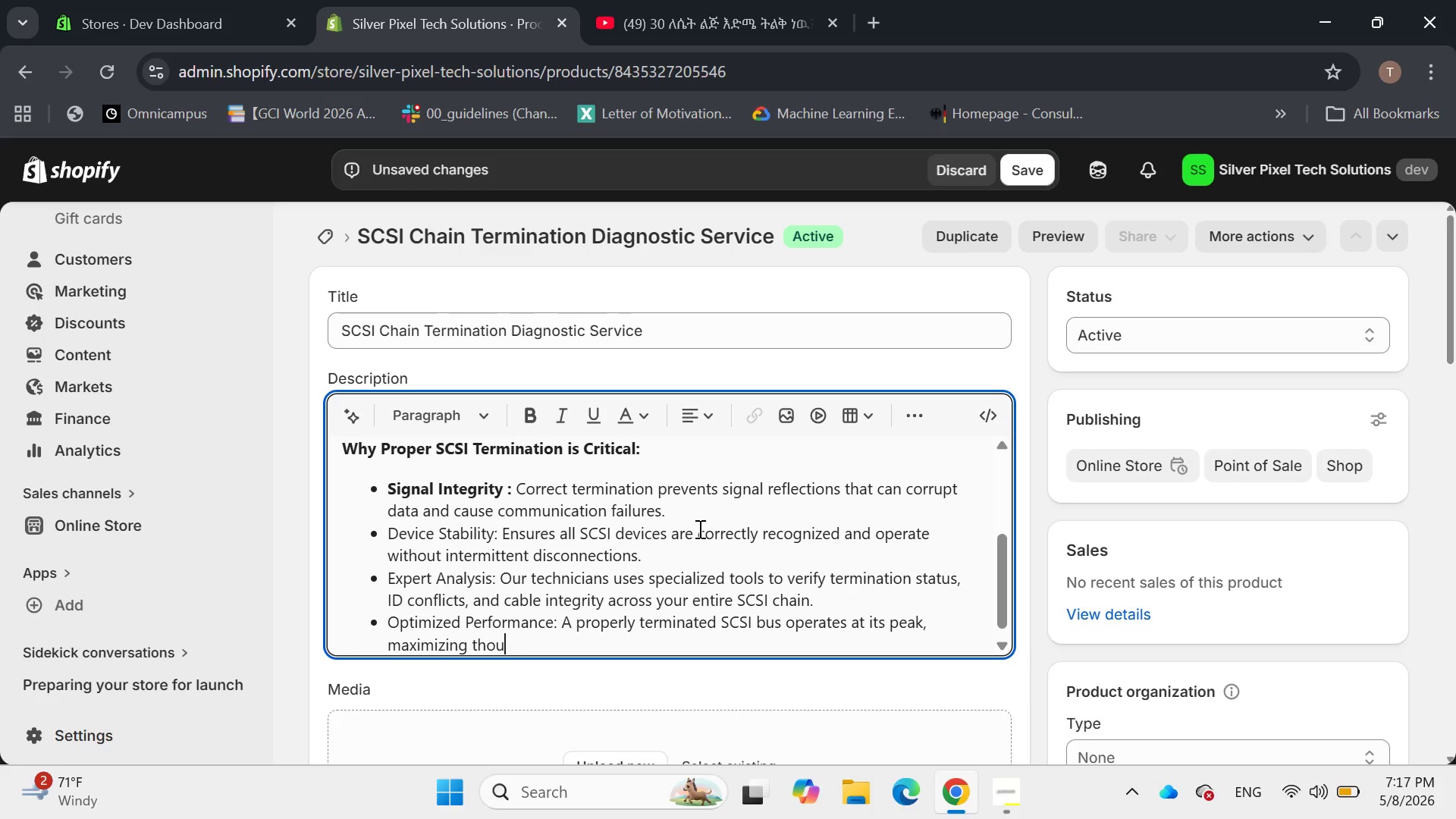 
type(ght)
key(Backspace)
type(put )
key(Backspace)
 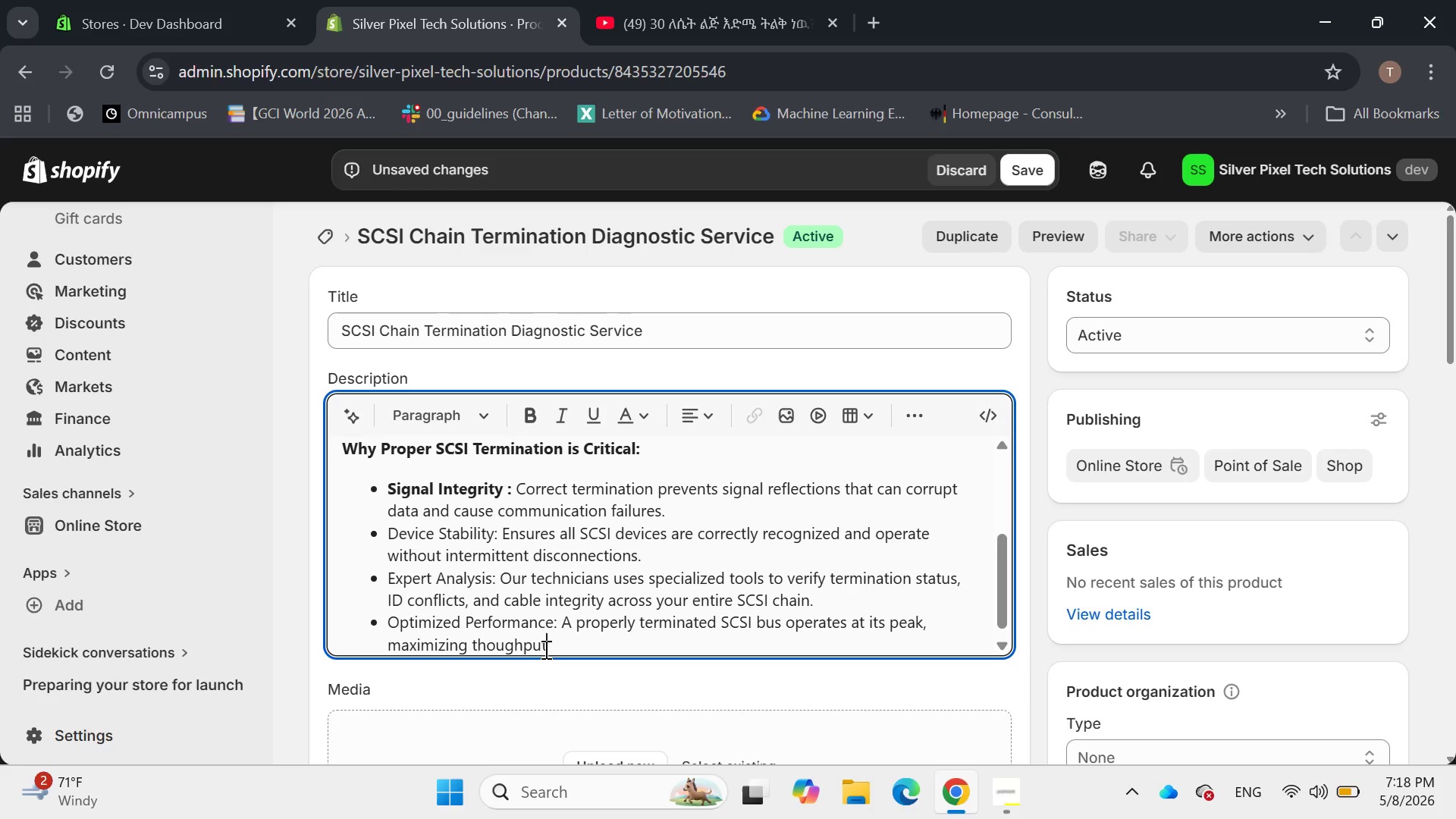 
key(Space)
 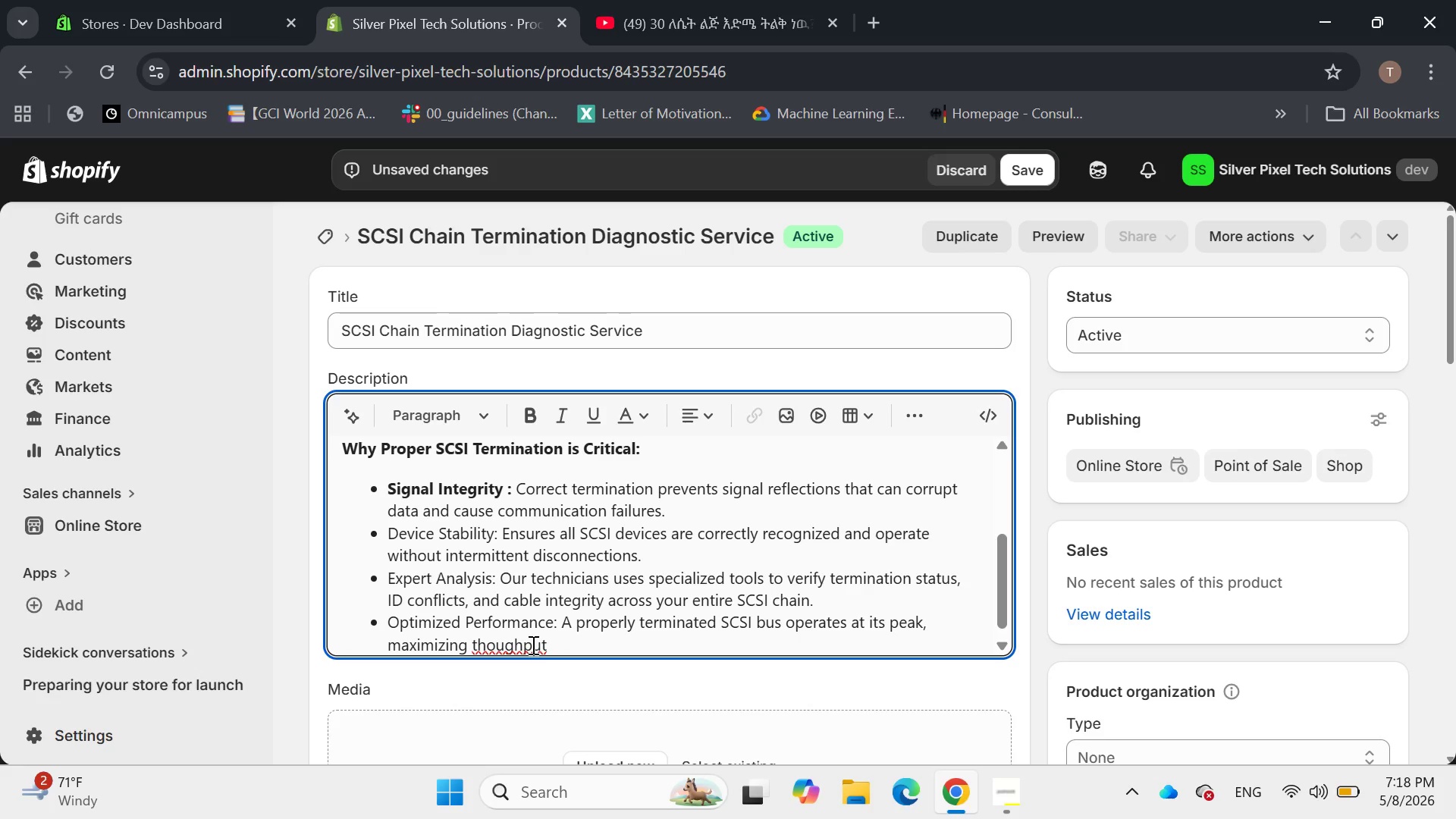 
left_click([488, 645])
 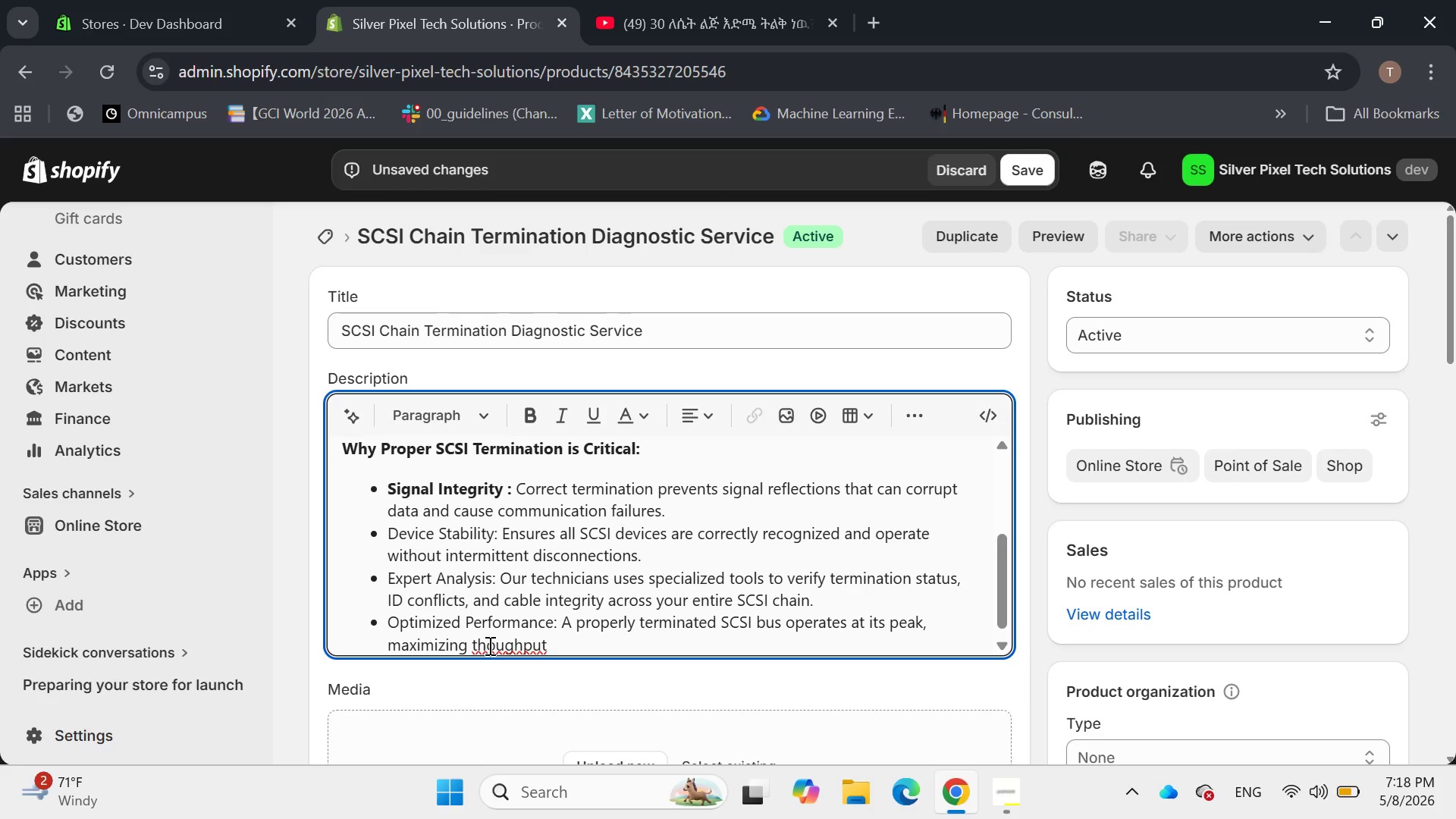 
key(R)
 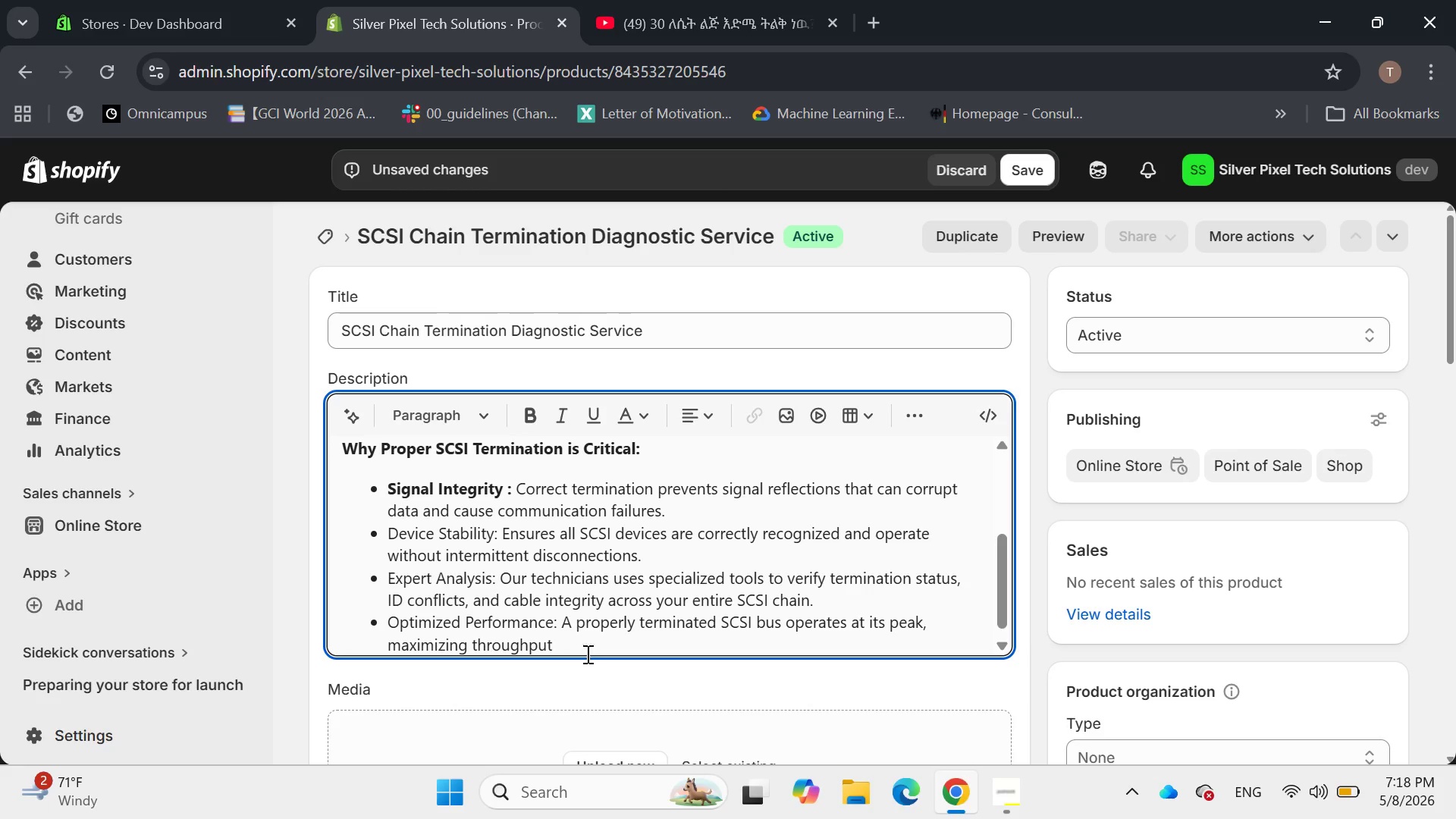 
left_click([588, 652])
 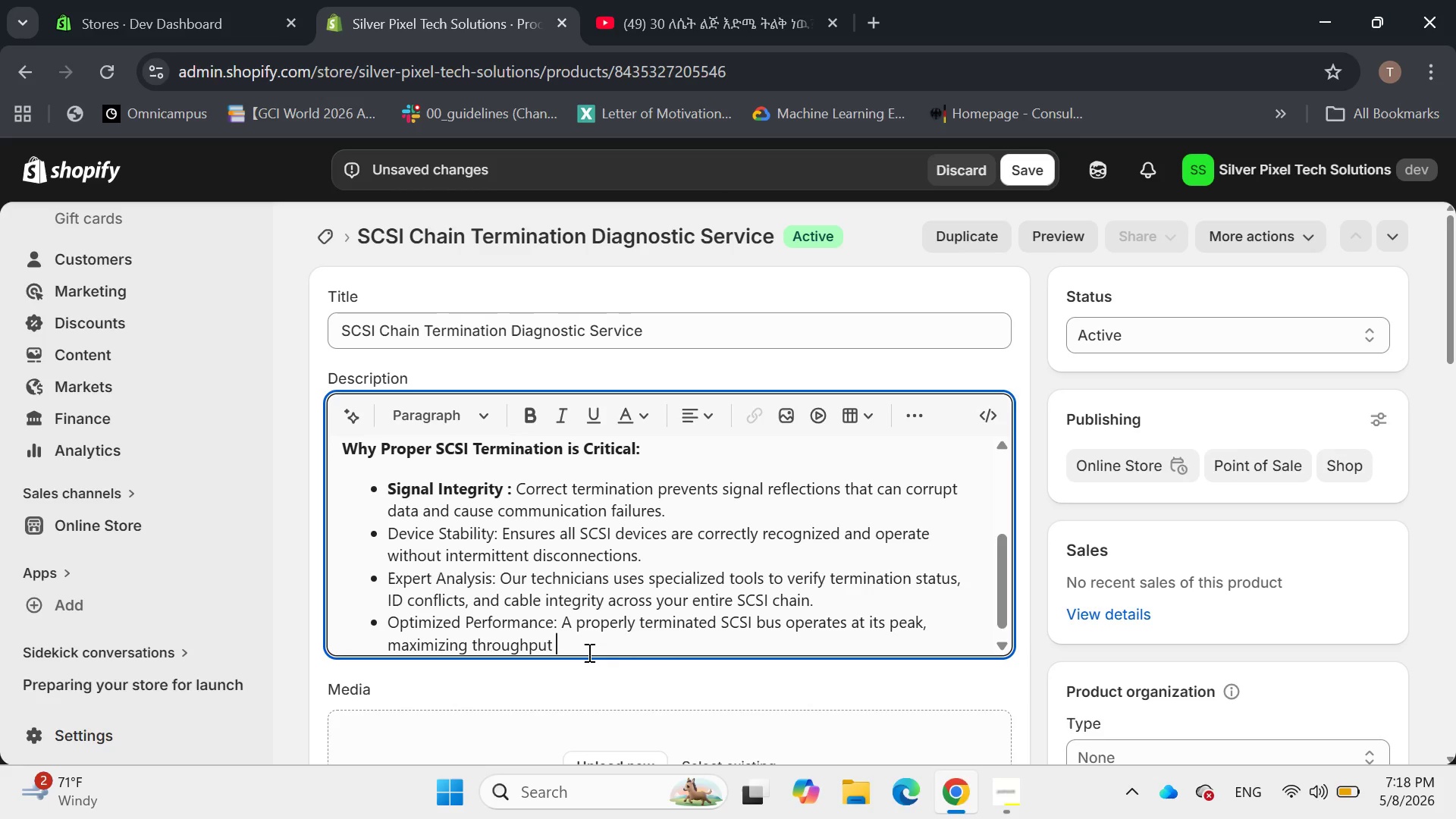 
type(and rellia)
 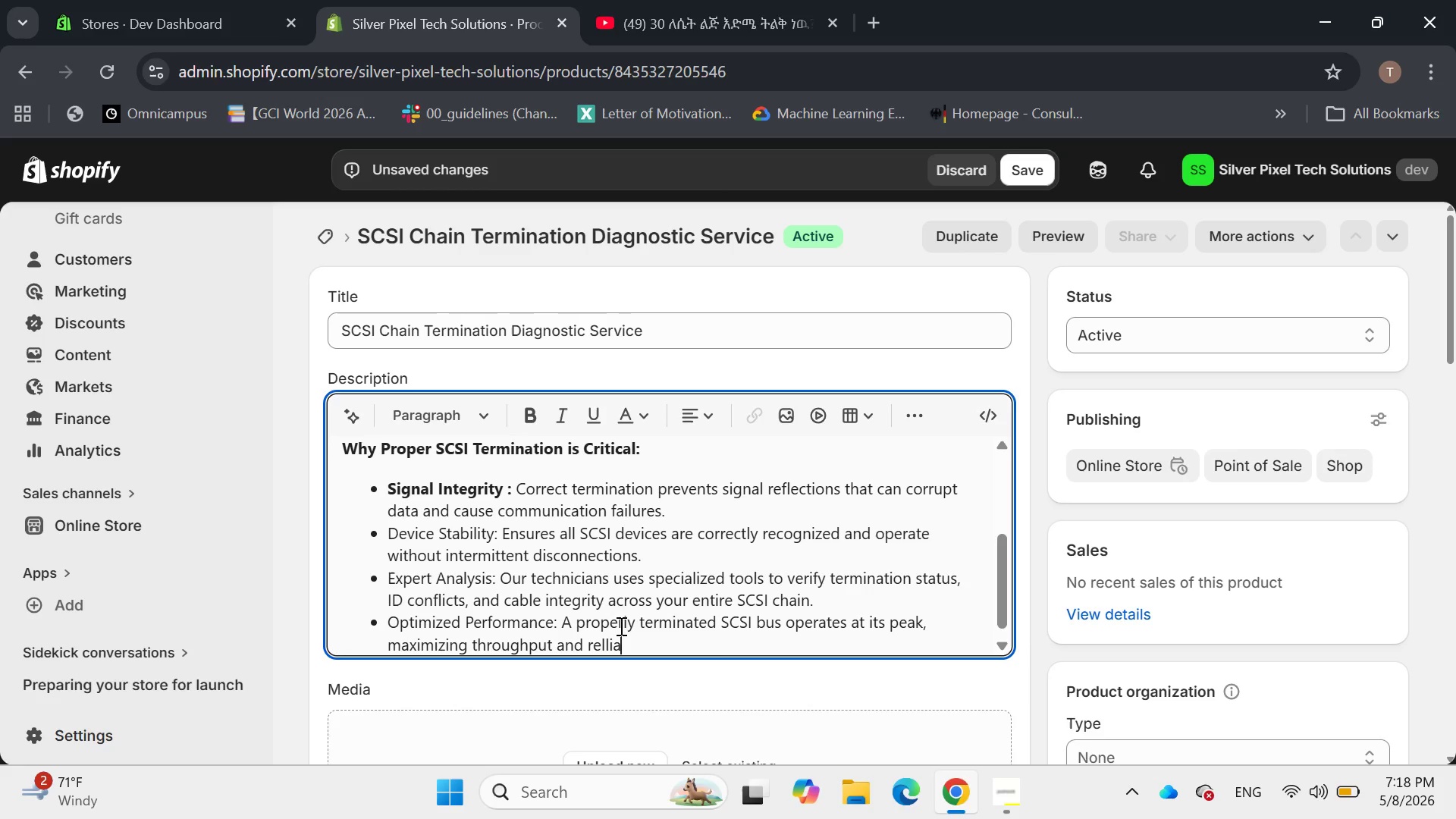 
key(Backspace)
key(Backspace)
key(Backspace)
type(iab)
 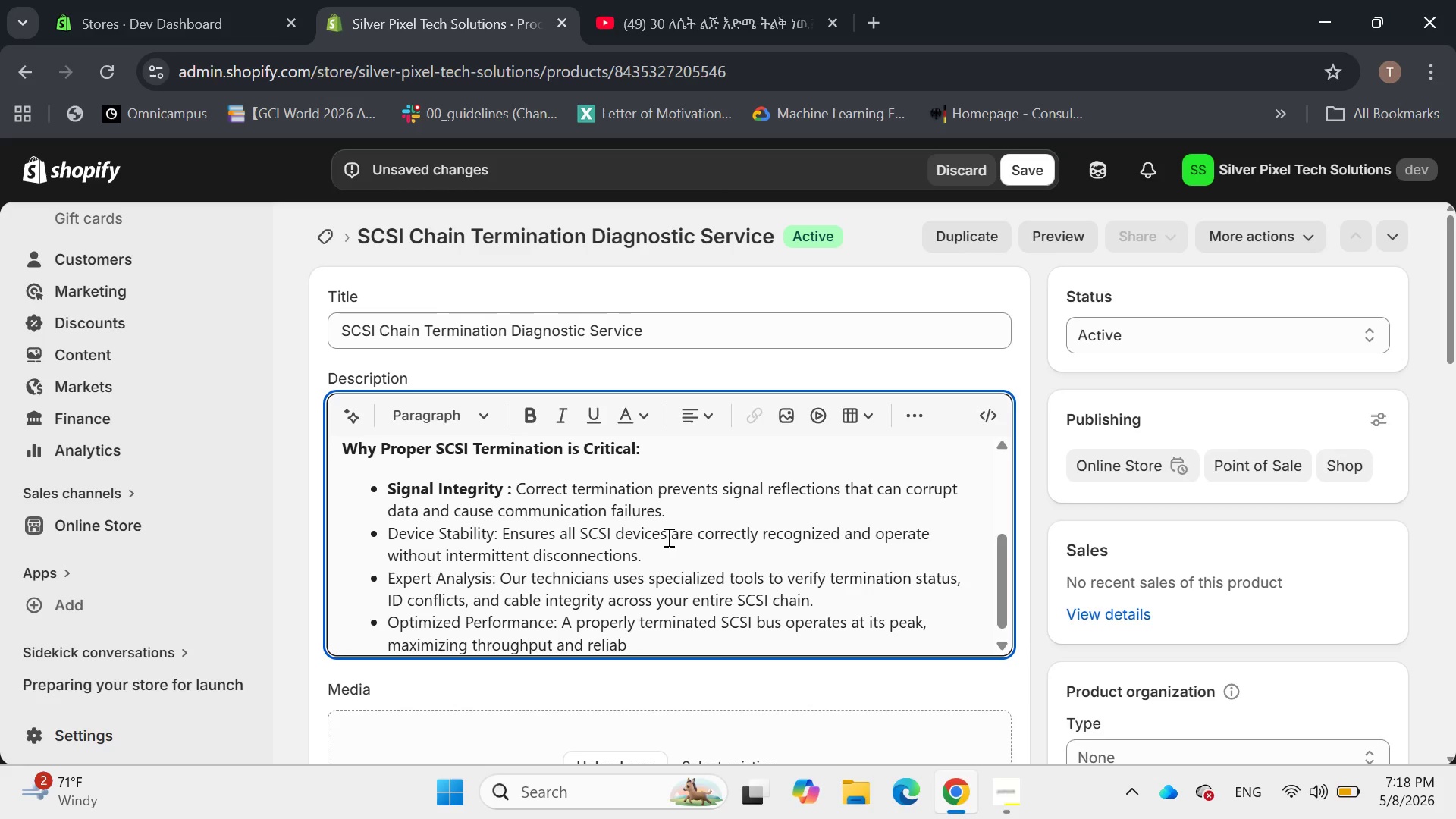 
type(iliy for yout)
key(Backspace)
type(r legacy systems.)
 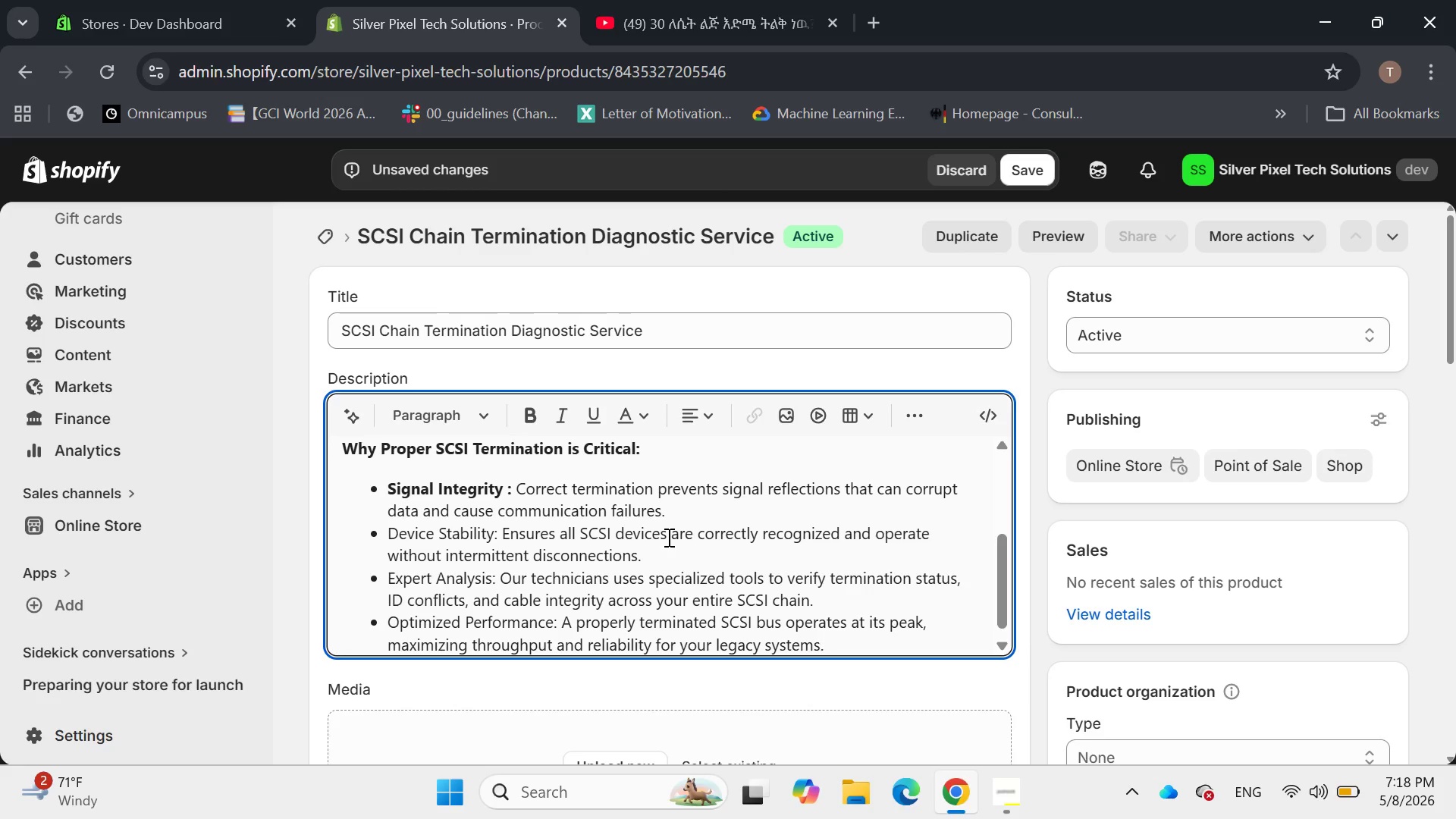 
wait(8.06)
 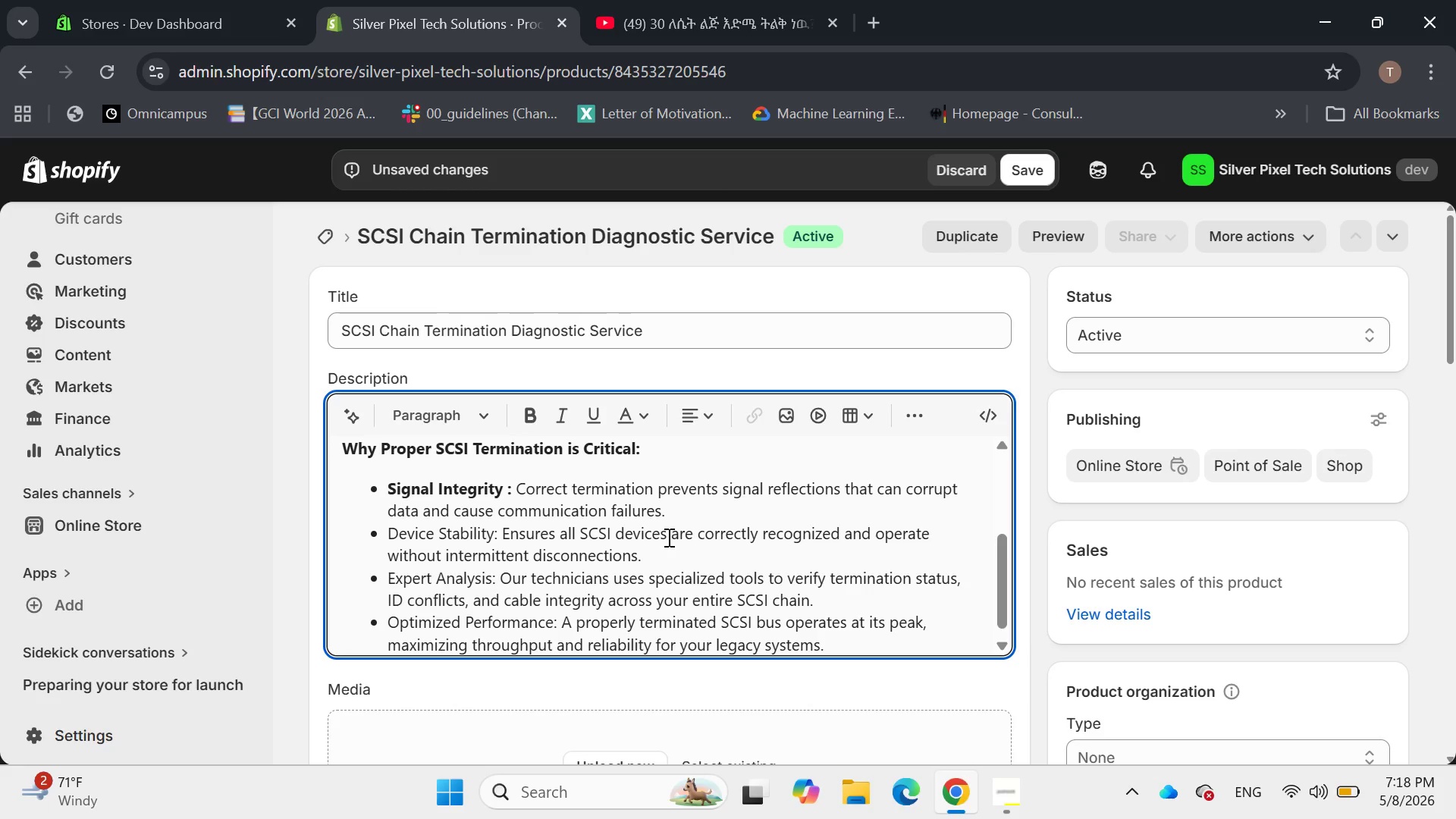 
key(Enter)
 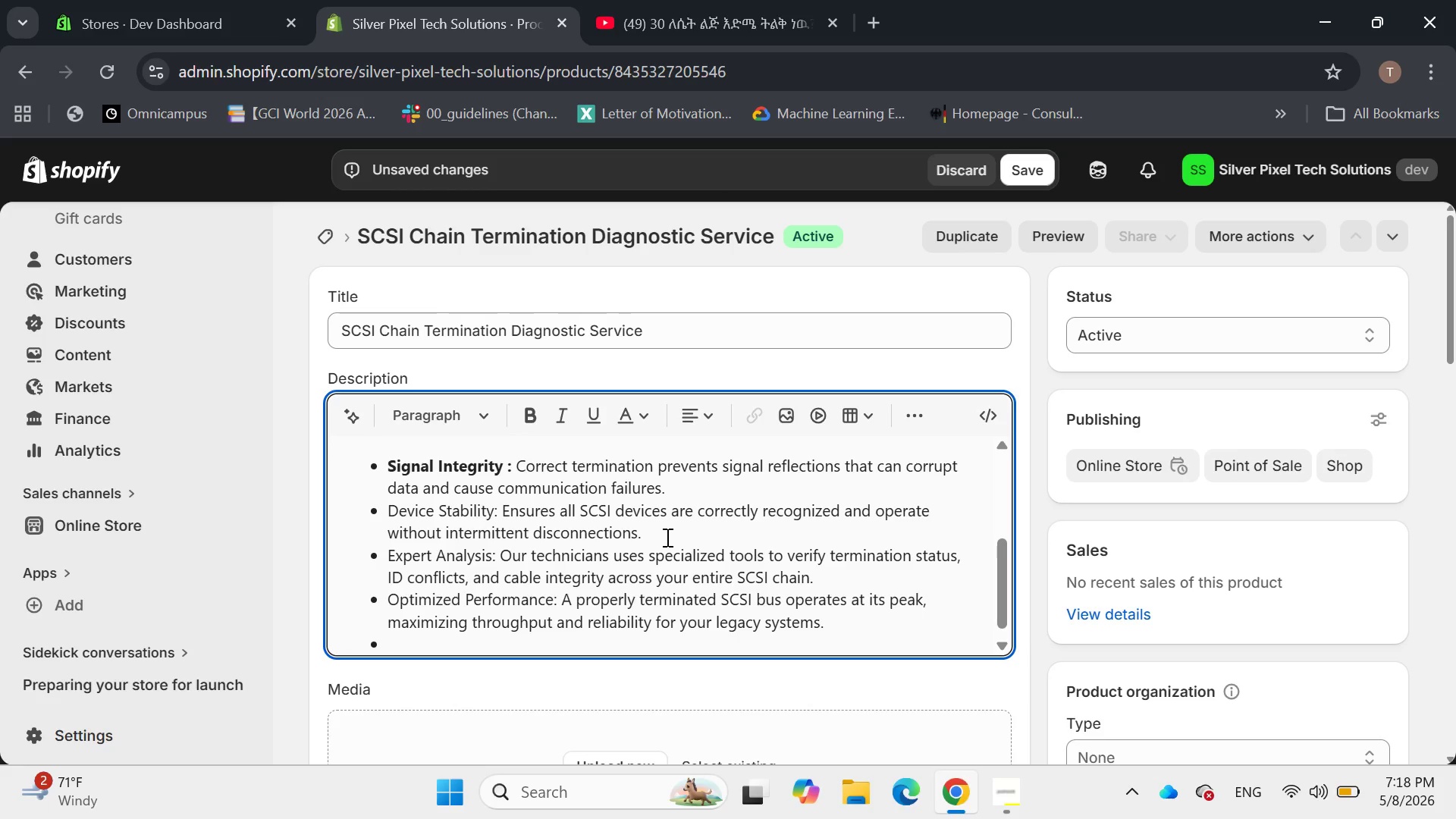 
wait(5.36)
 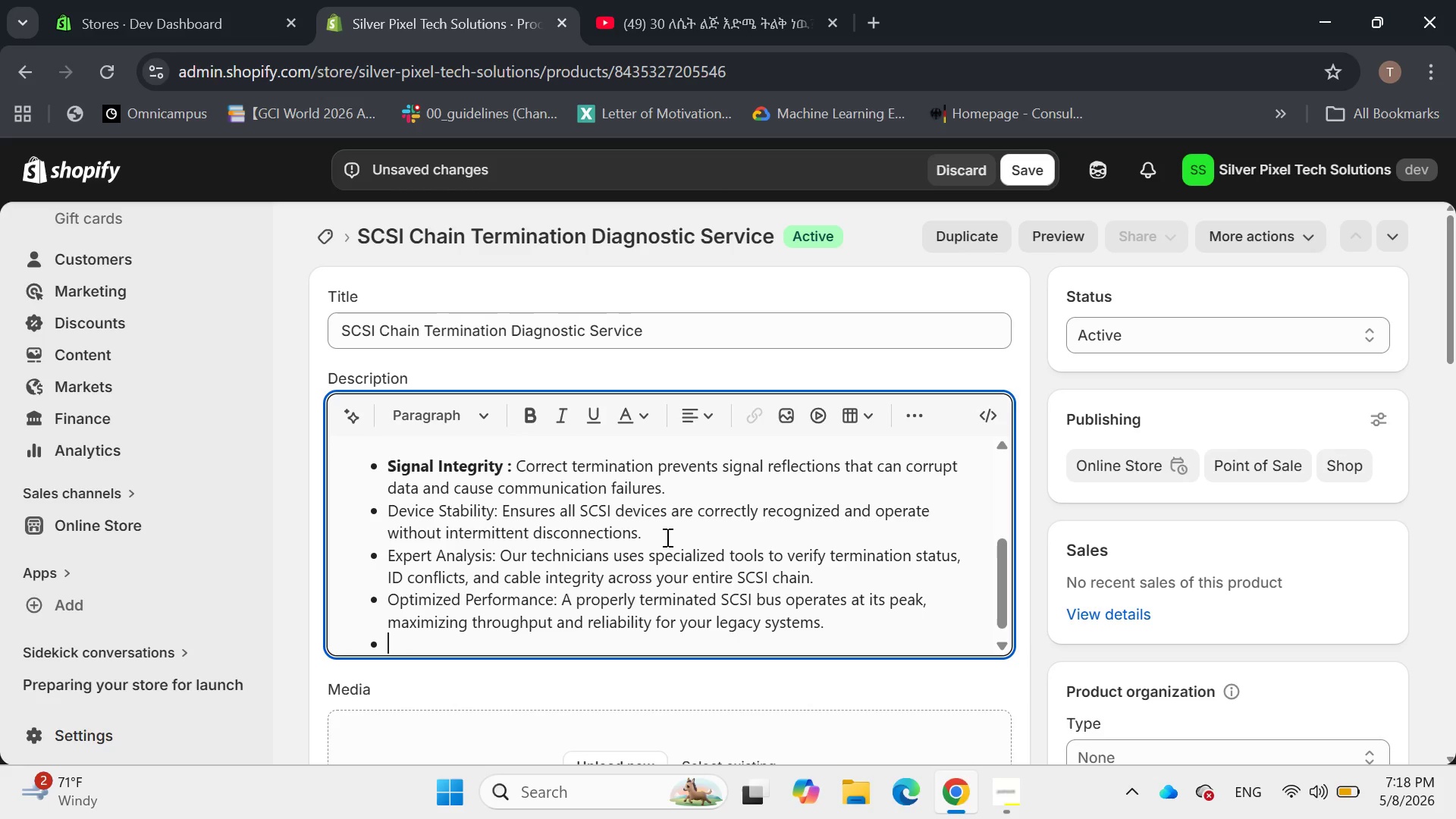 
key(Space)
 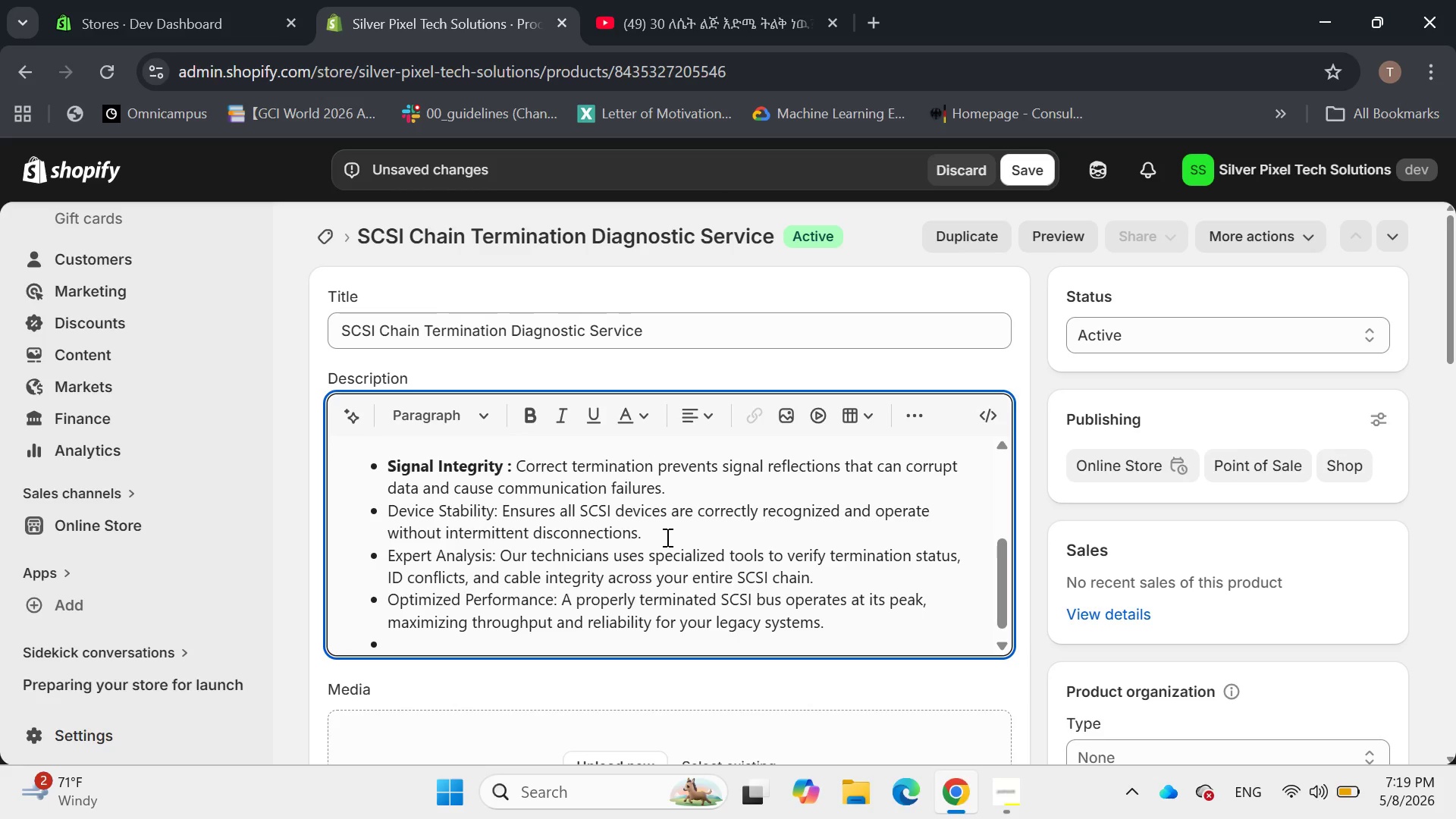 
key(Enter)
 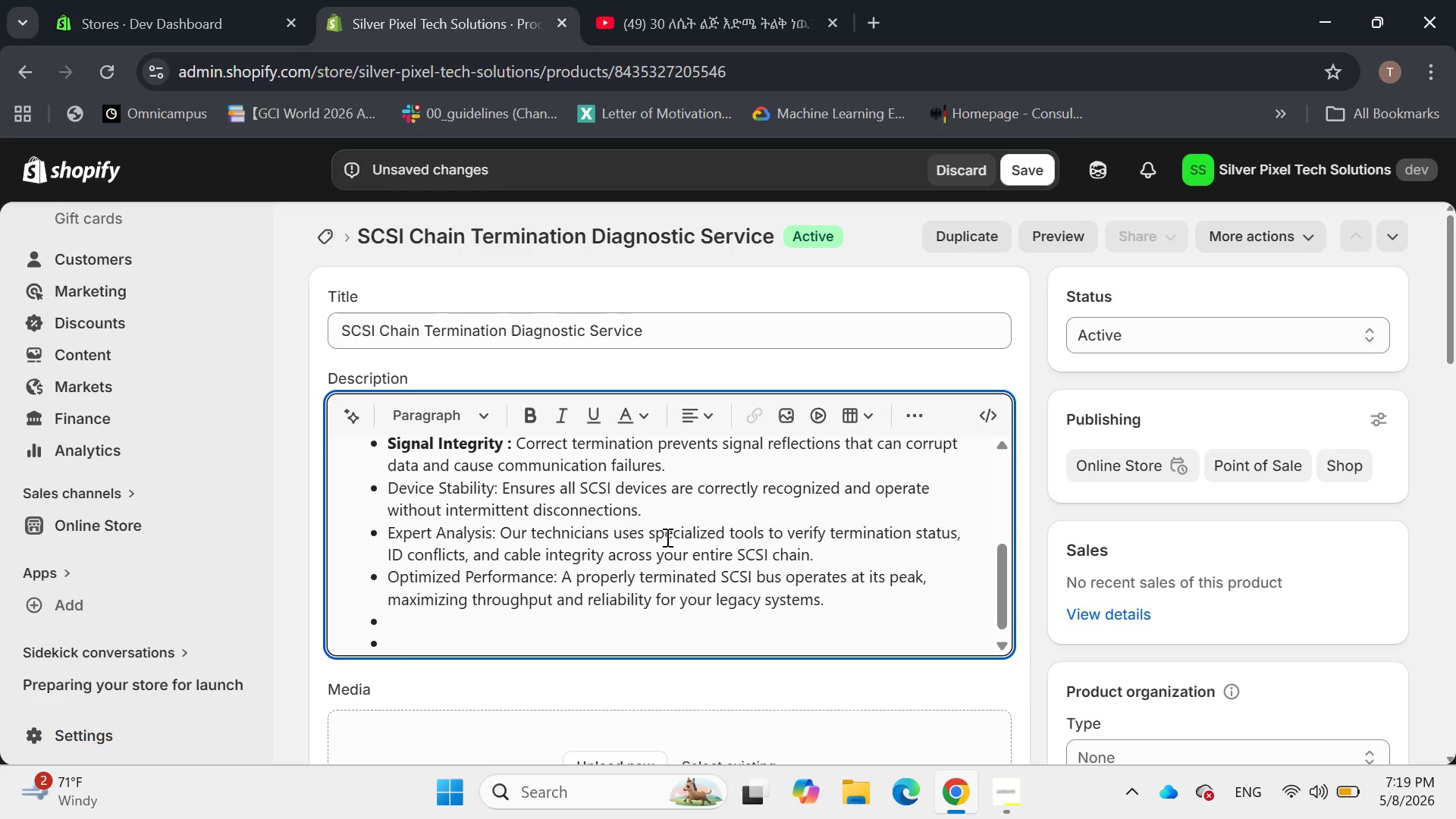 
key(Backspace)
 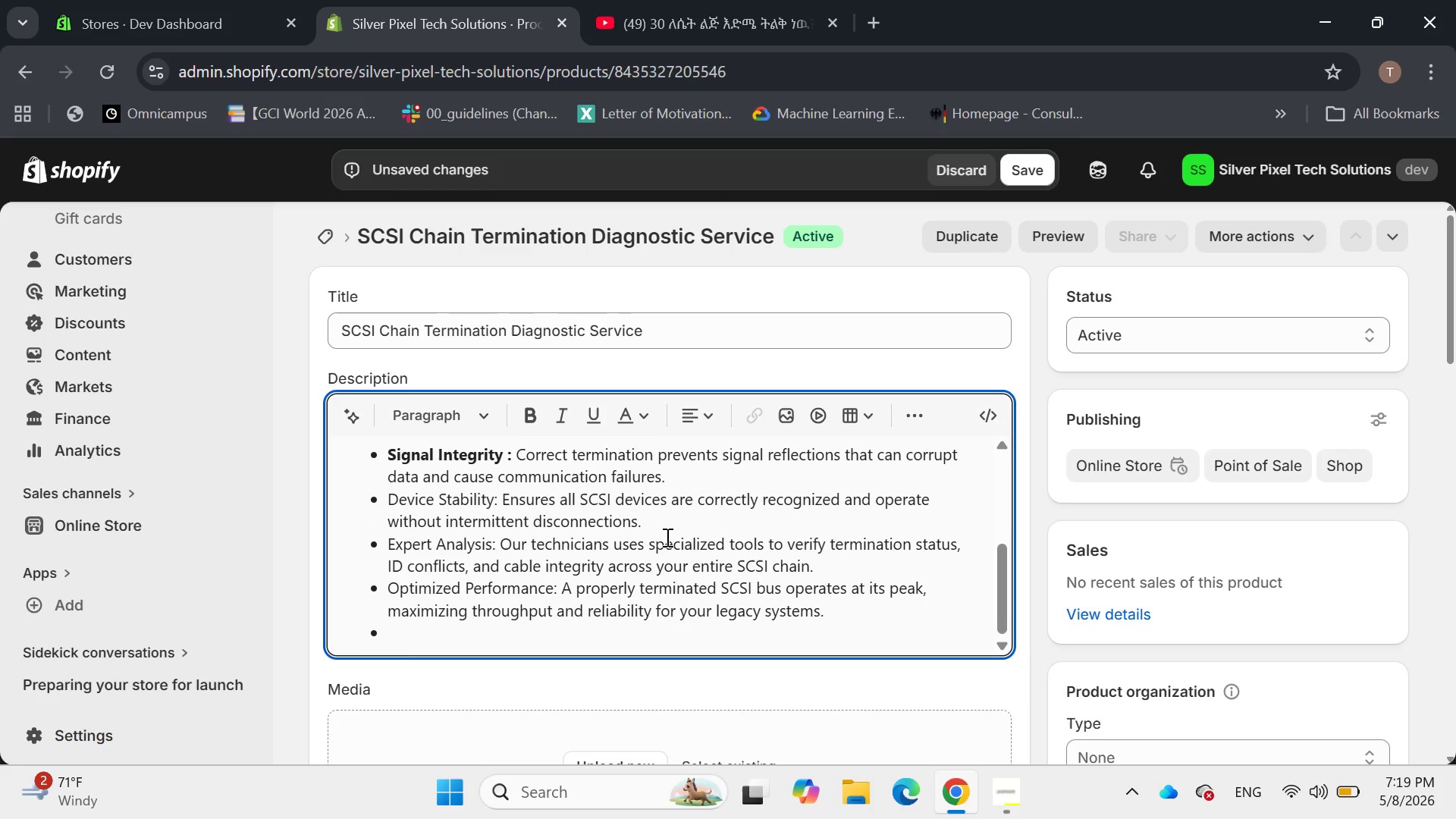 
key(Shift+ShiftRight)
 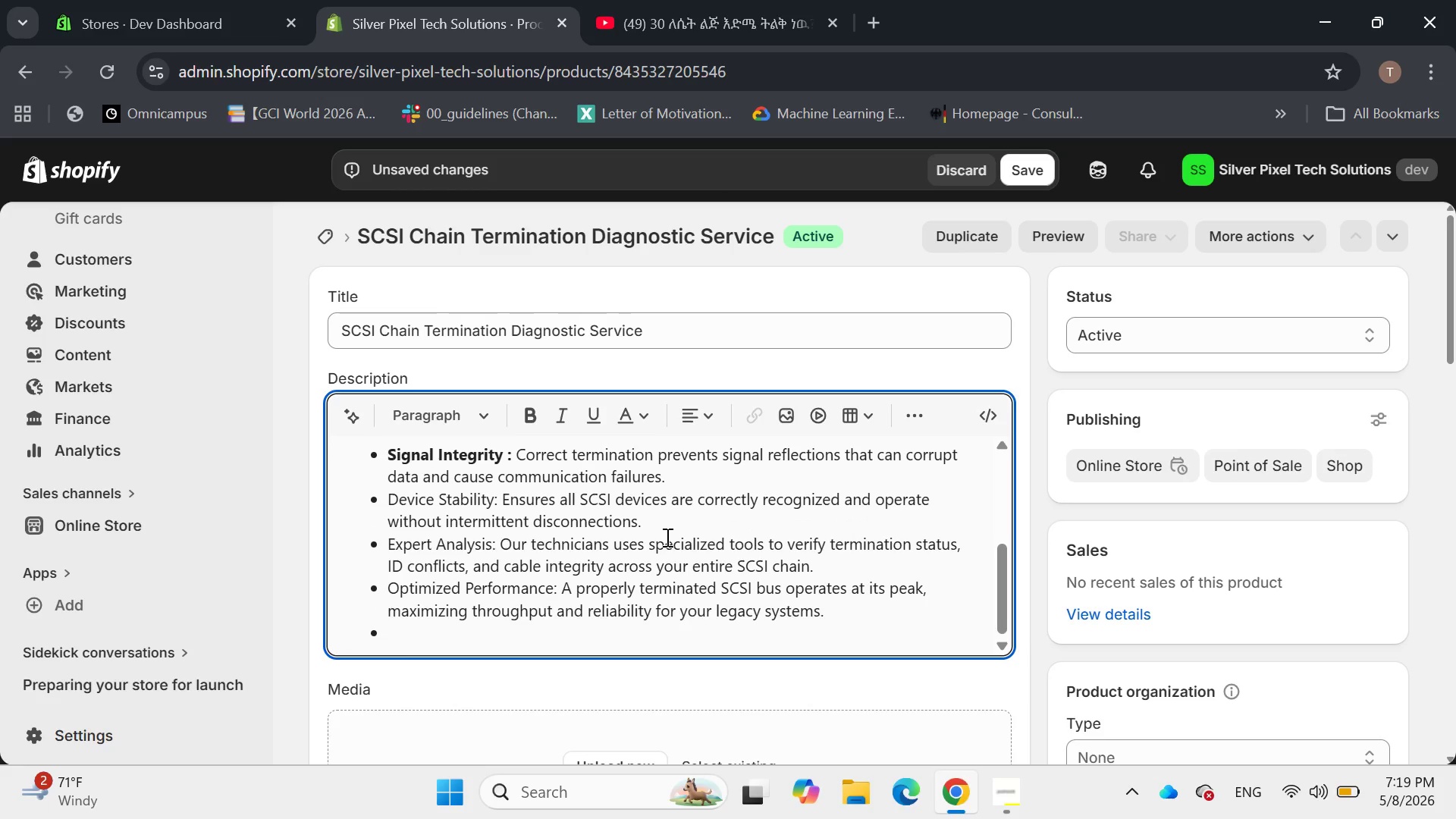 
key(Backspace)
 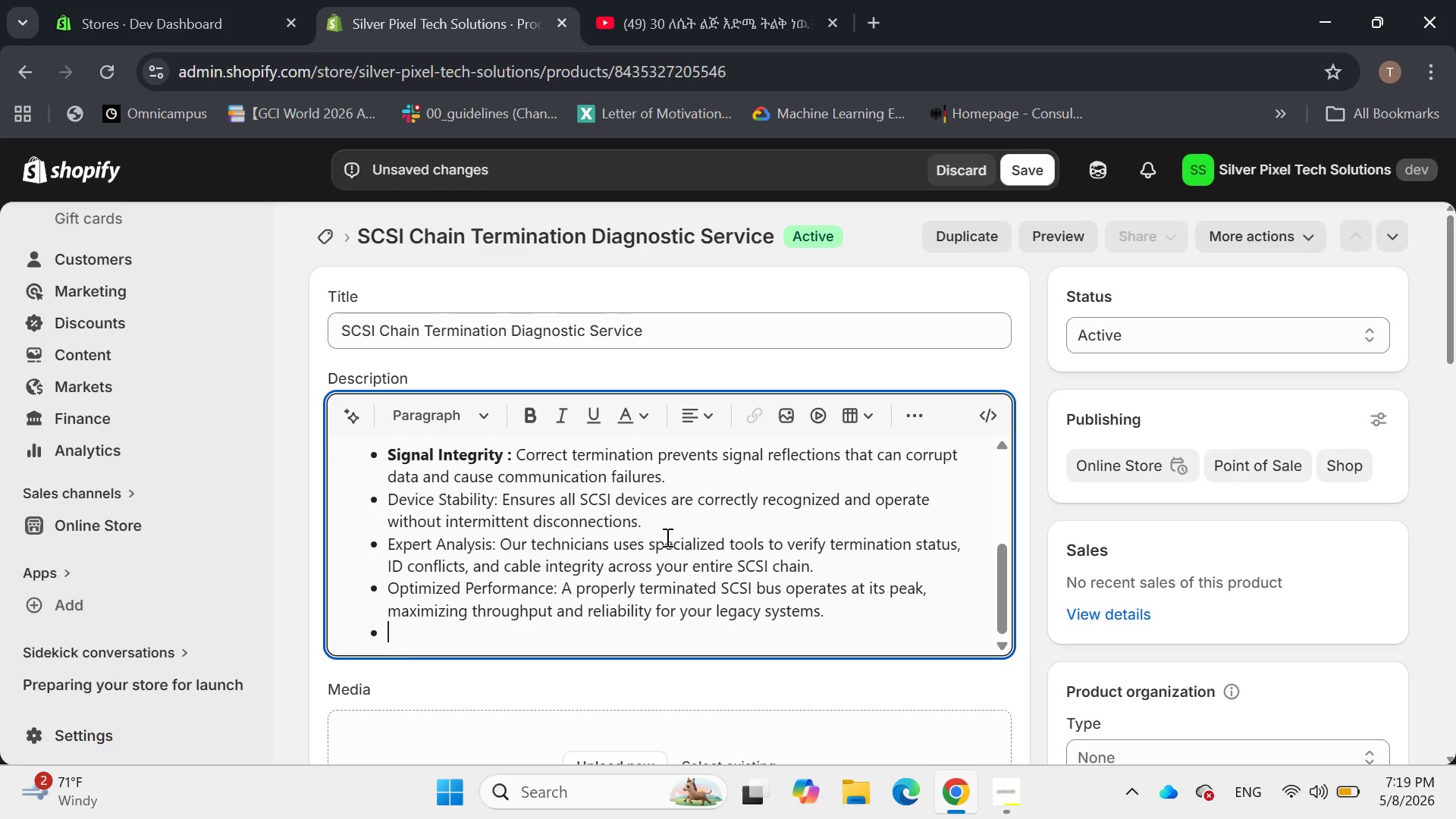 
key(Backspace)
 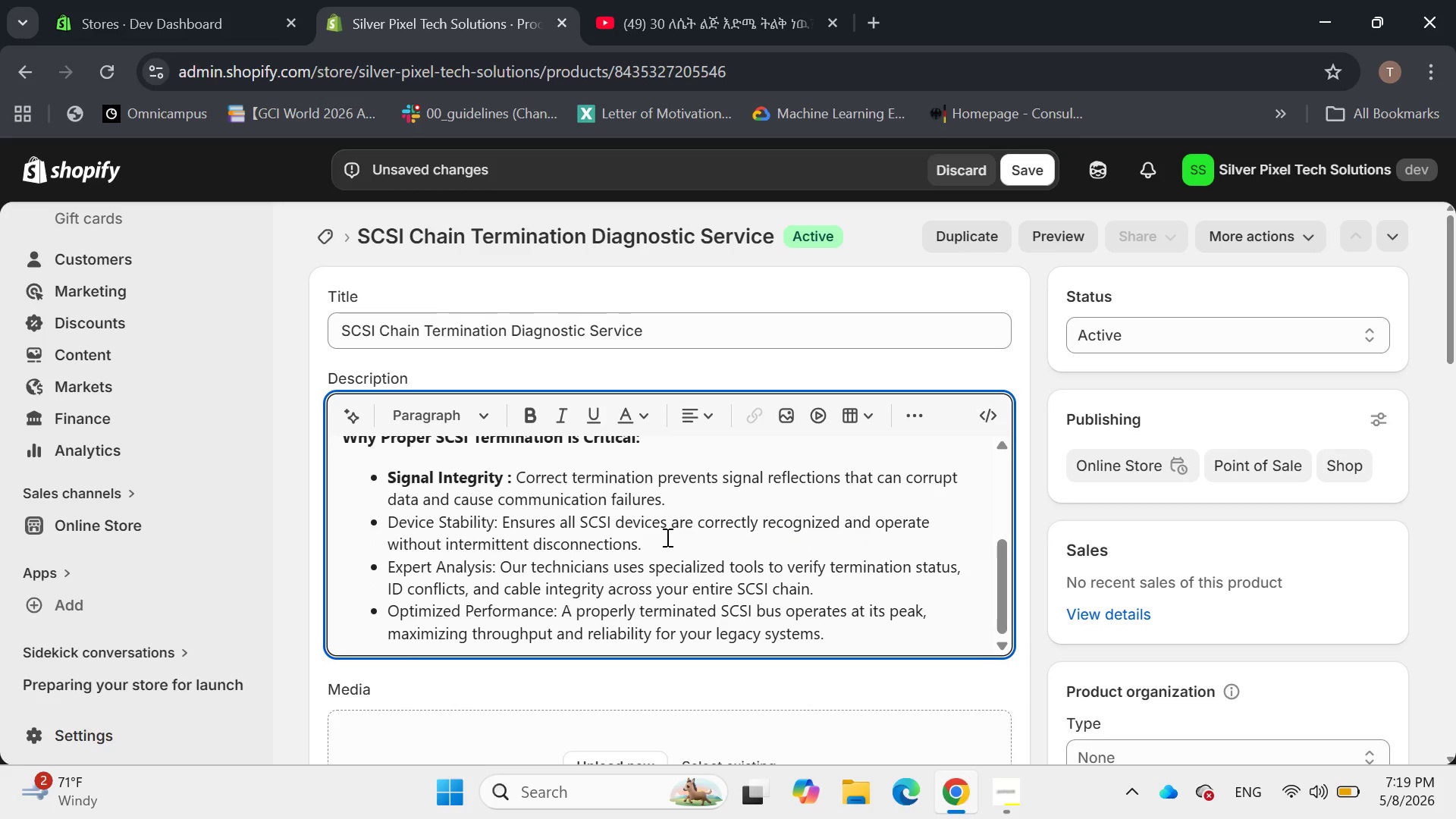 
key(Shift+ShiftRight)
 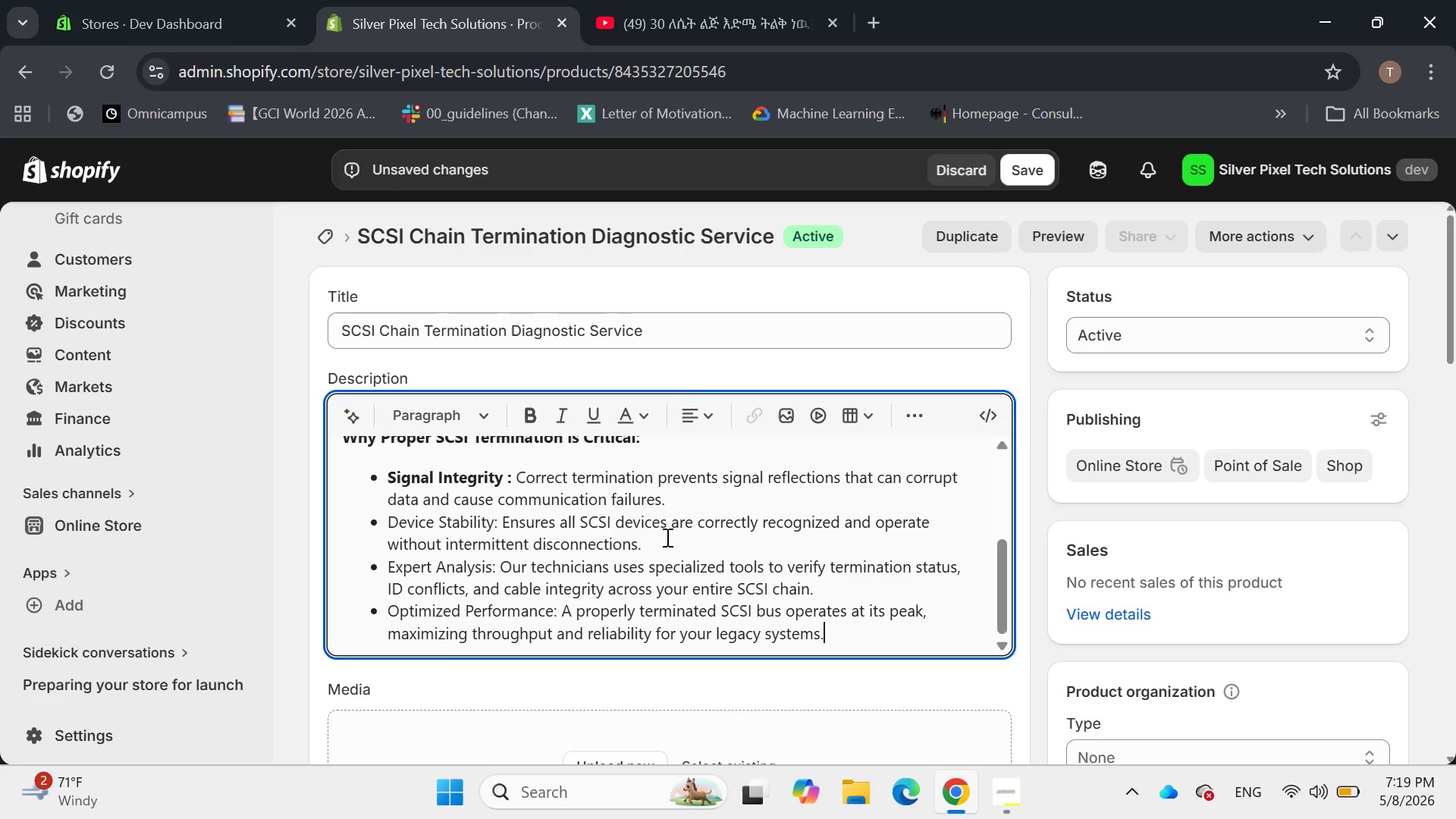 
key(Enter)
 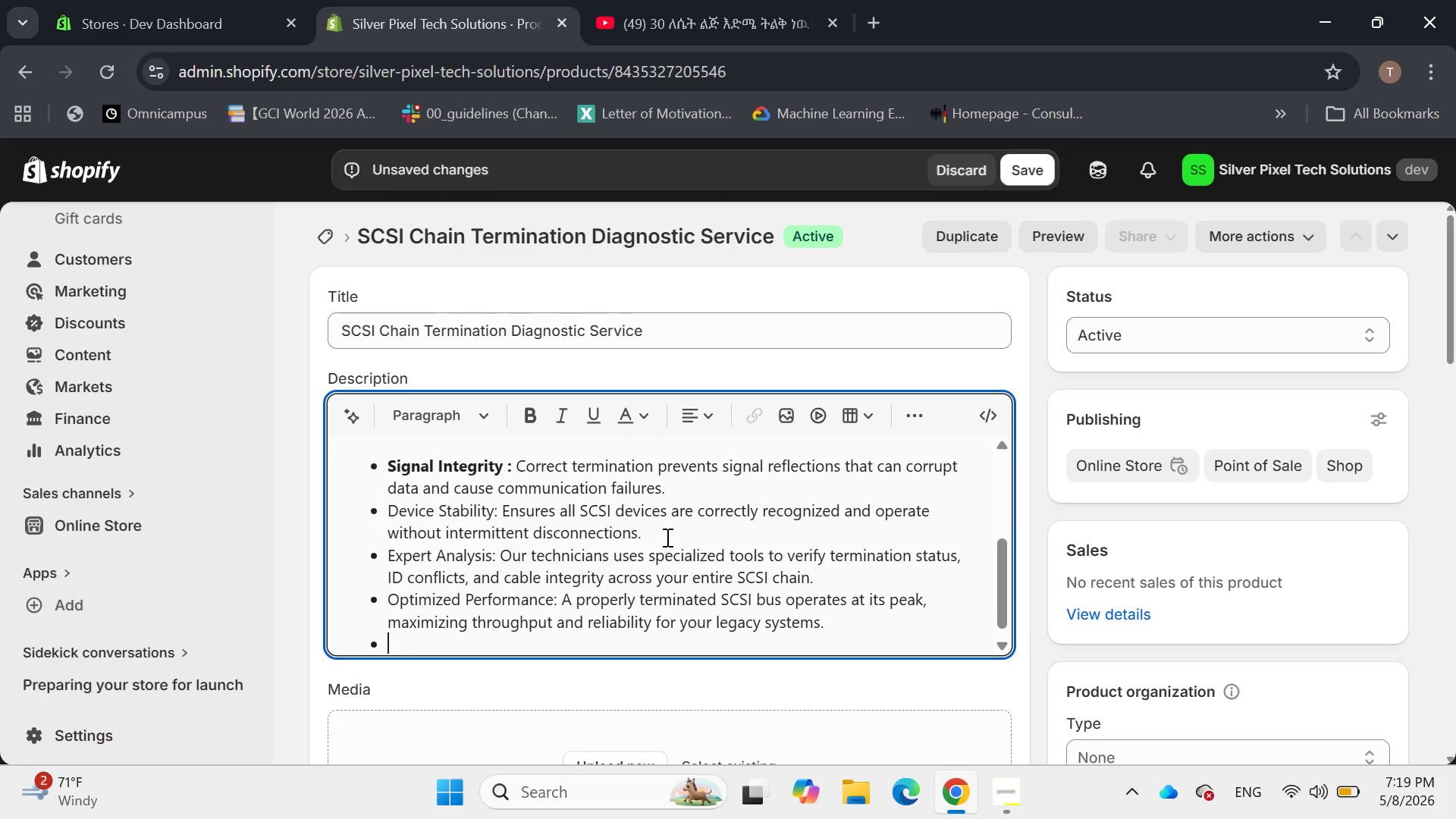 
key(Enter)
 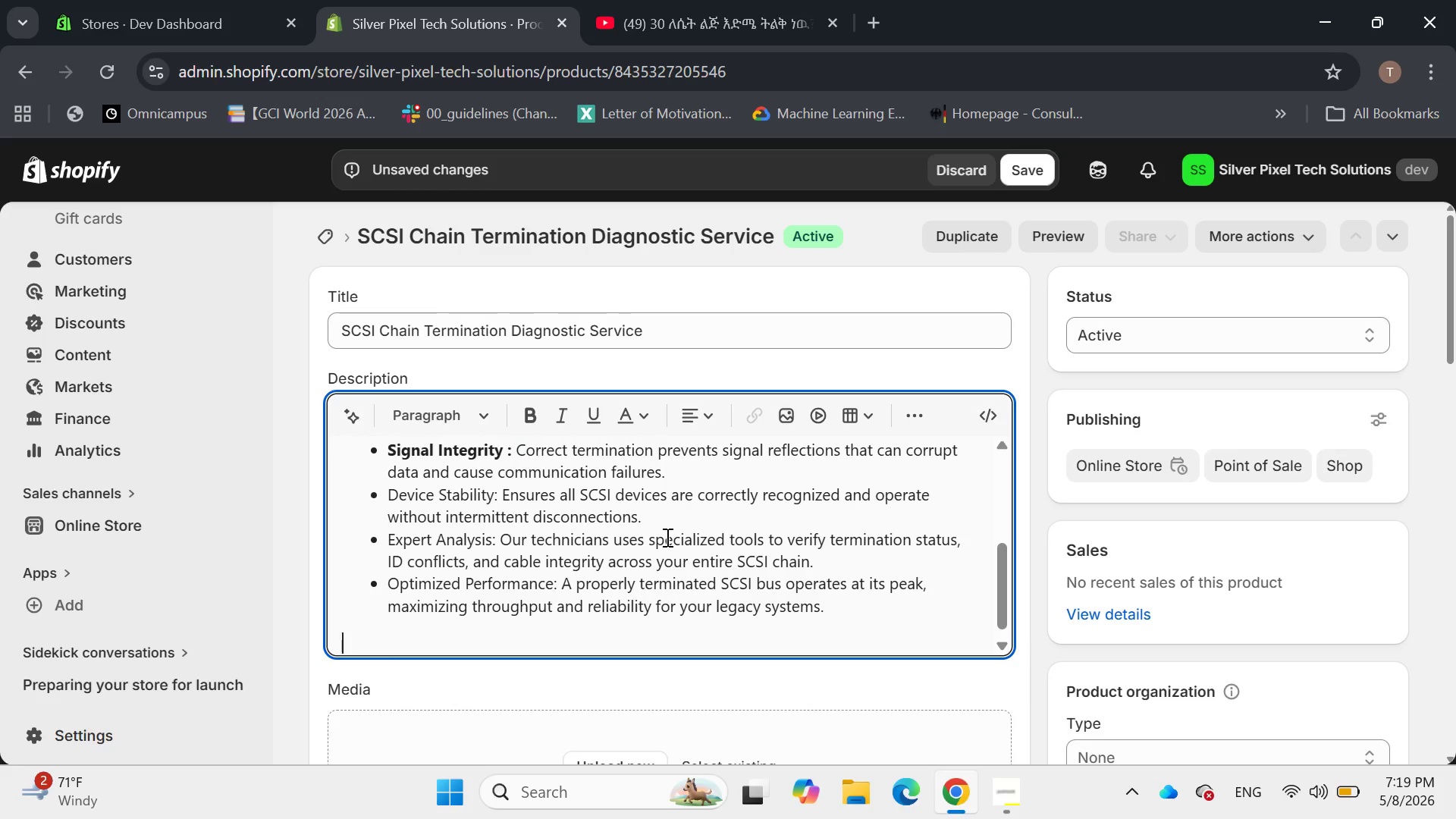 
wait(8.45)
 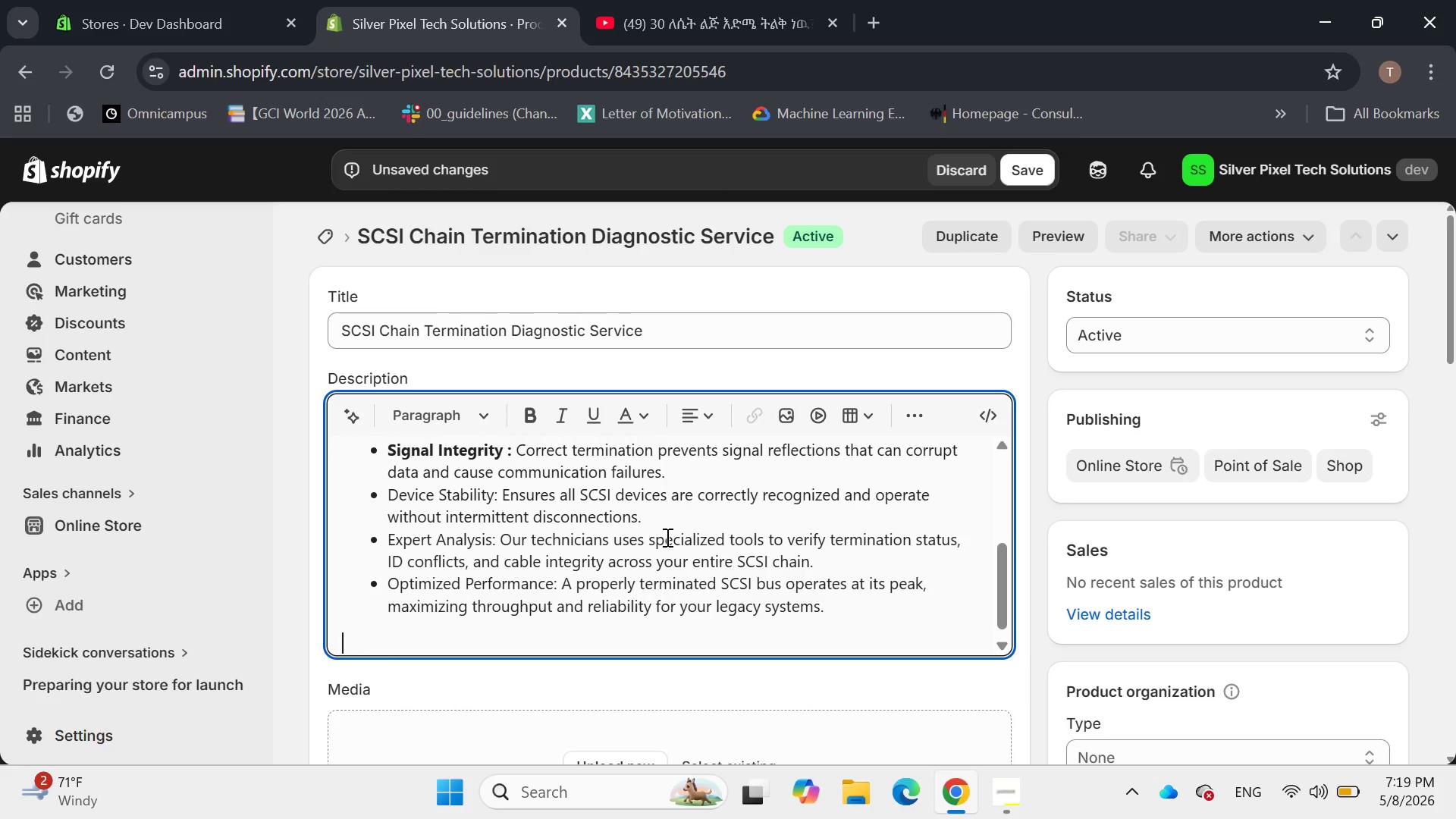 
type(Don't lets )
key(Backspace)
key(Backspace)
type( comples)
key(Backspace)
type(x  SCSI configurations Hinder)
key(Backspace)
key(Backspace)
key(Backspace)
key(Backspace)
key(Backspace)
key(Backspace)
type(hinder your vintage computing )
 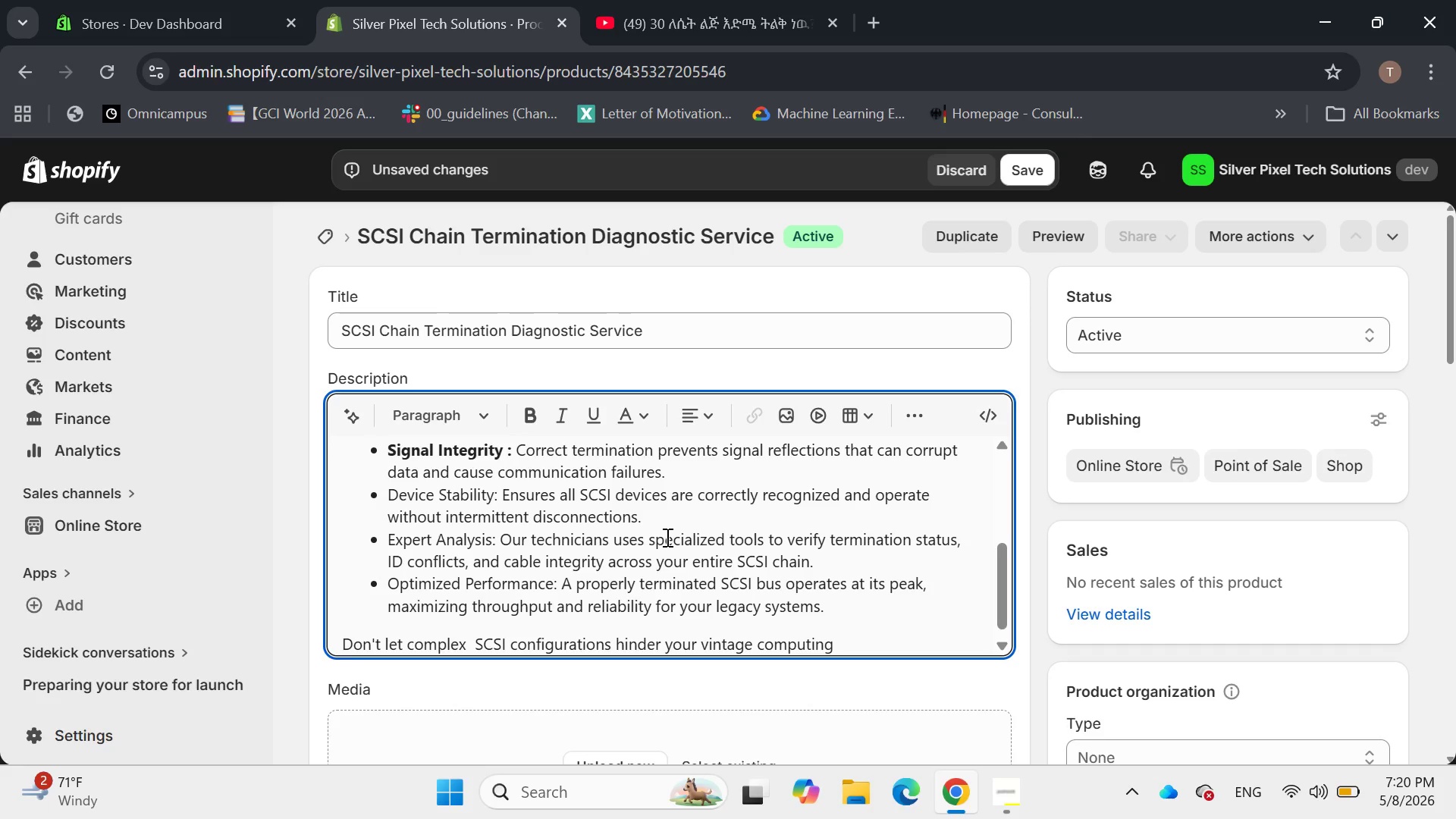 
wait(6.42)
 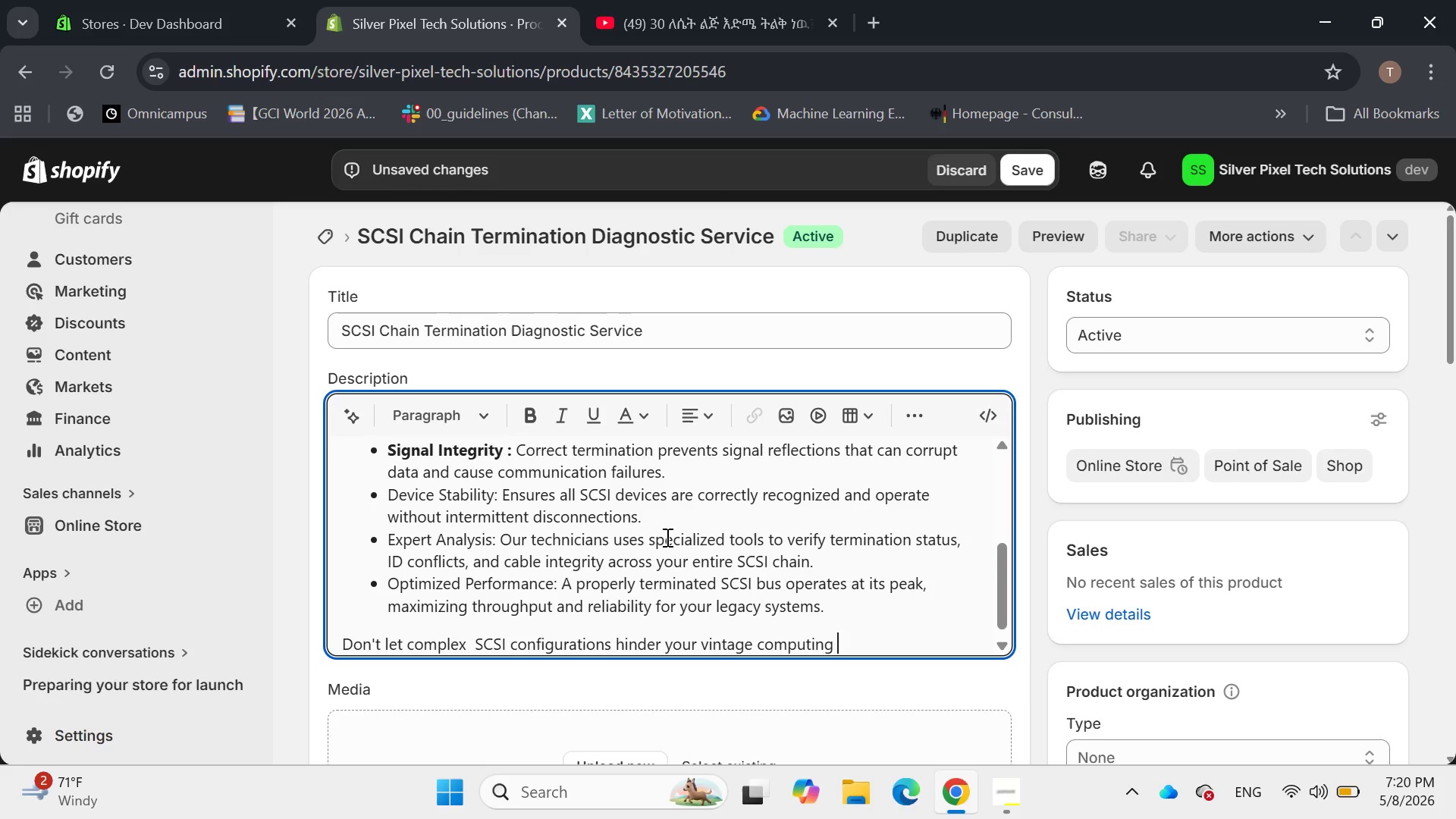 
type(projects or data recovery efforts. Rely)
 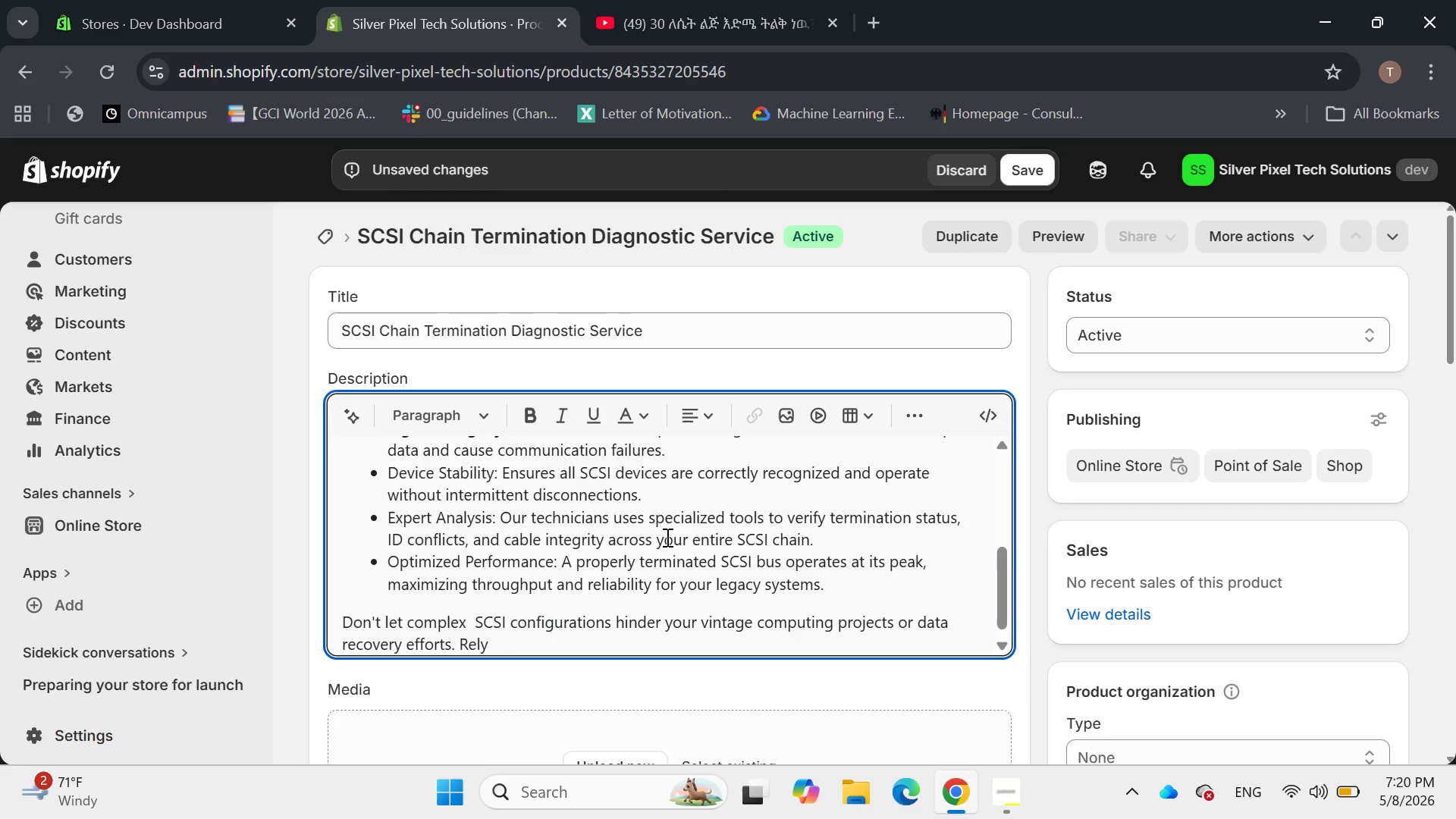 
type( on Our)
key(Backspace)
key(Backspace)
key(Backspace)
type(our expertise to get your SCSI chain running )
key(Backspace)
type( smoothly)
 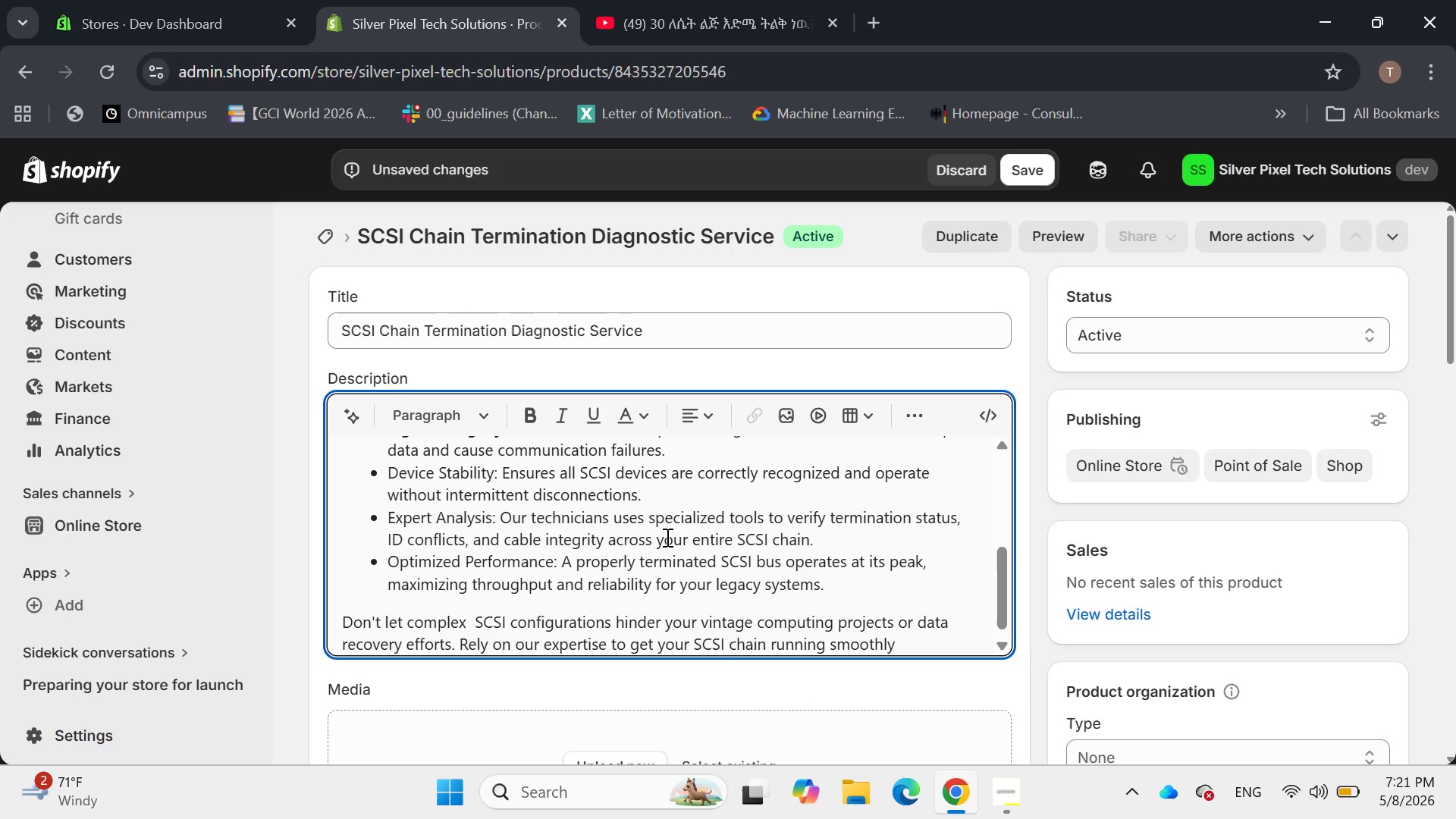 
key(Period)
 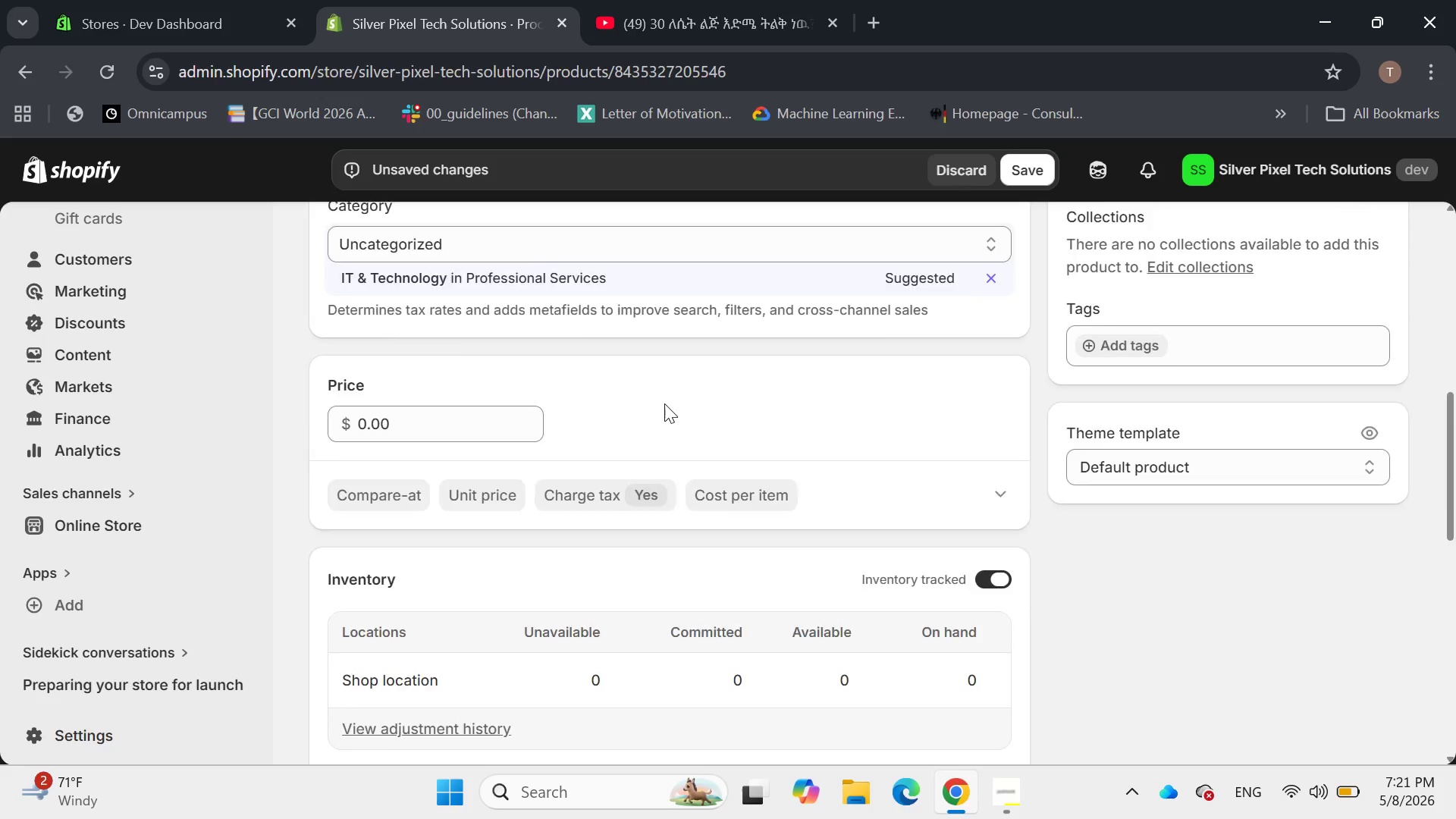 
wait(9.42)
 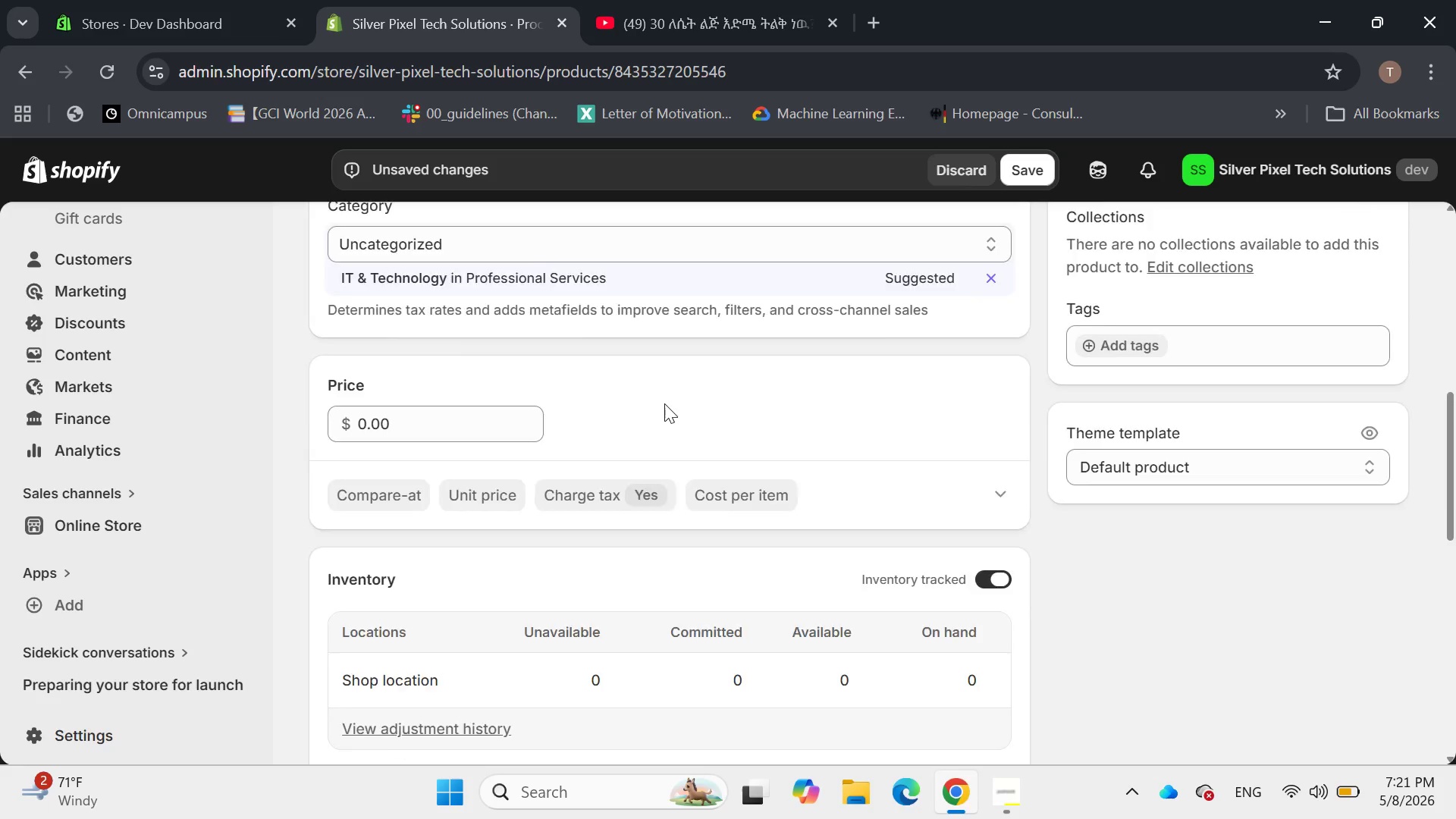 
left_click([390, 474])
 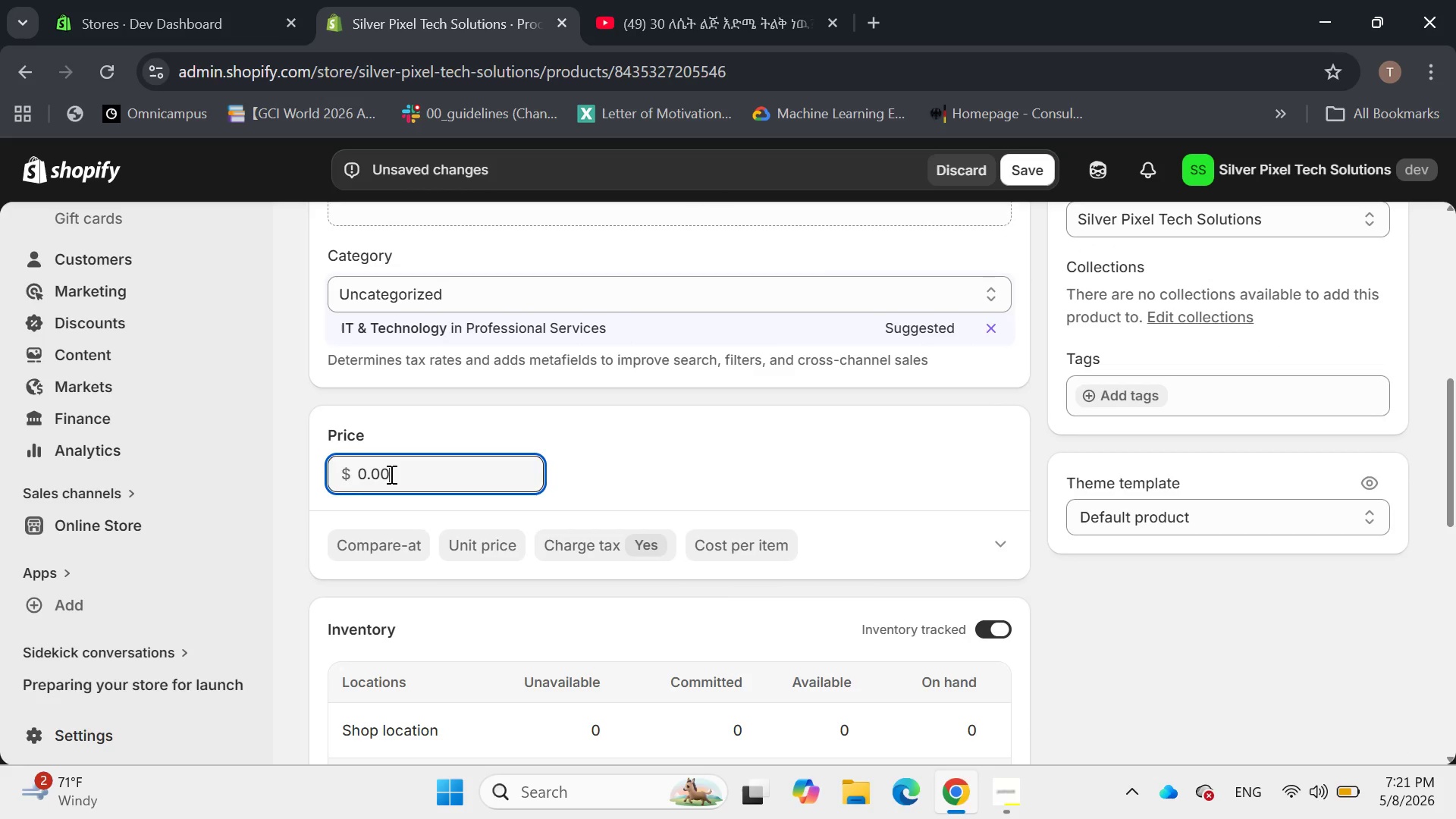 
type(6060)
 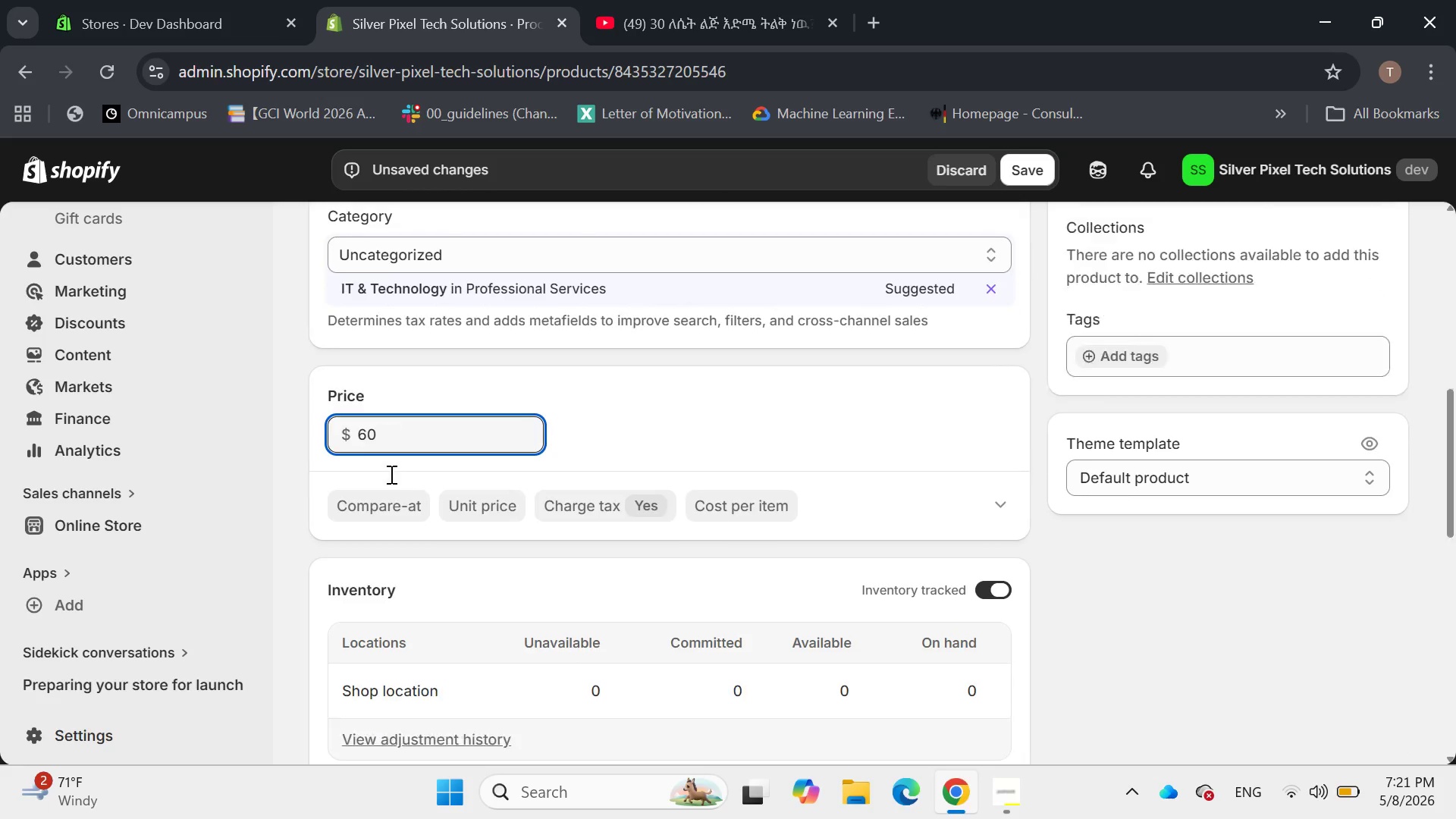 
hold_key(key=Backspace, duration=0.97)
 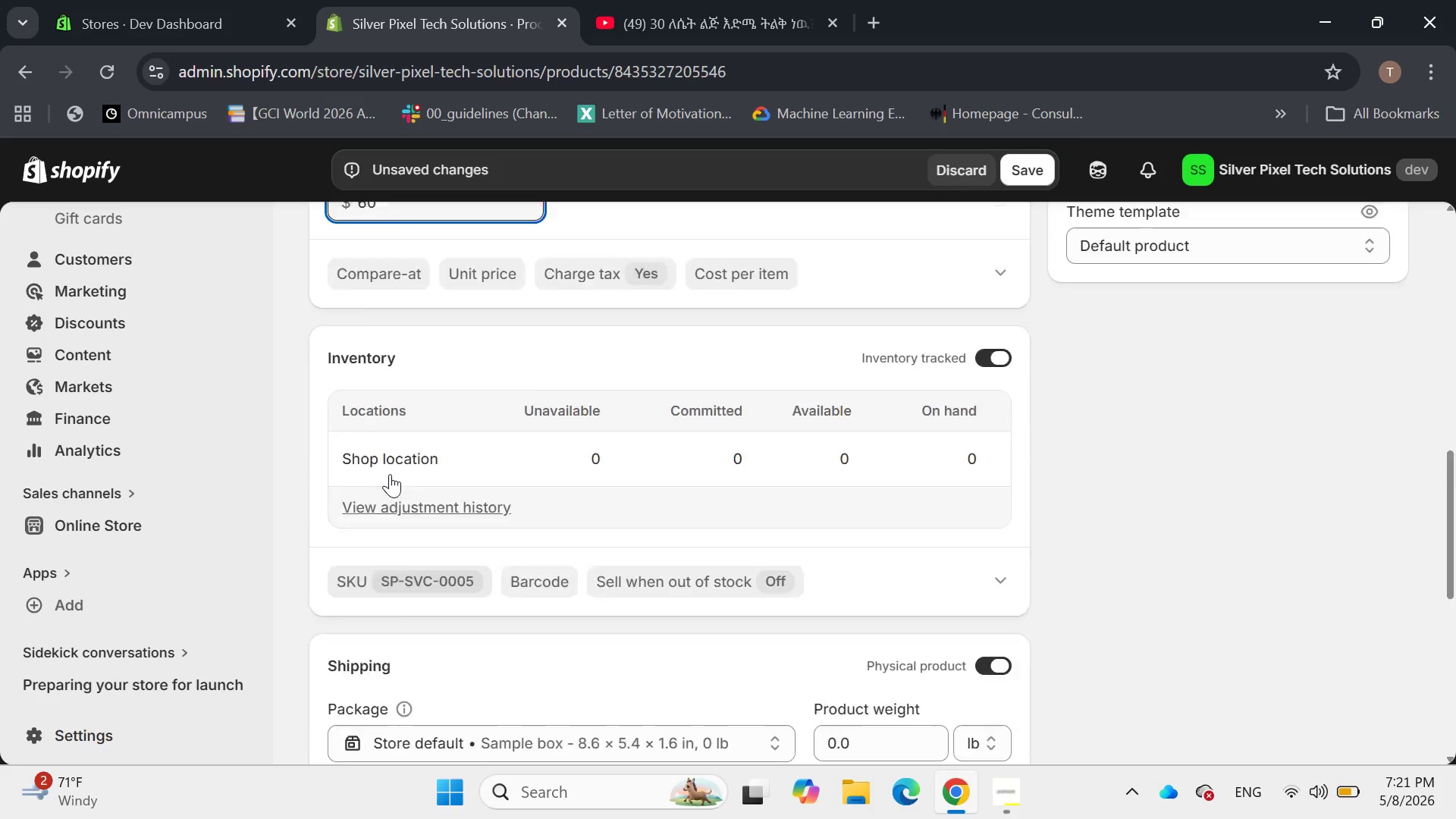 
key(Enter)
 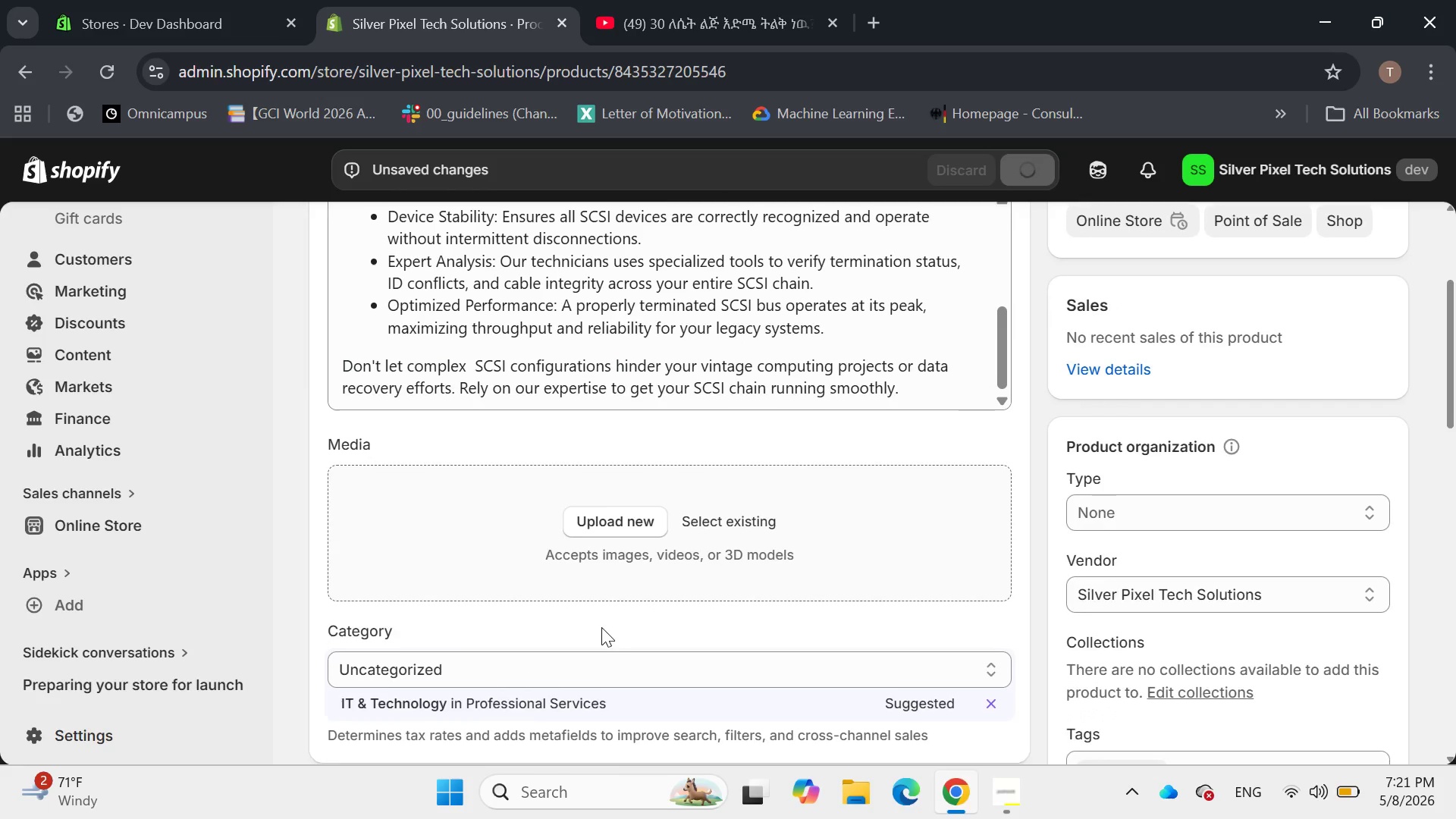 
left_click([620, 510])
 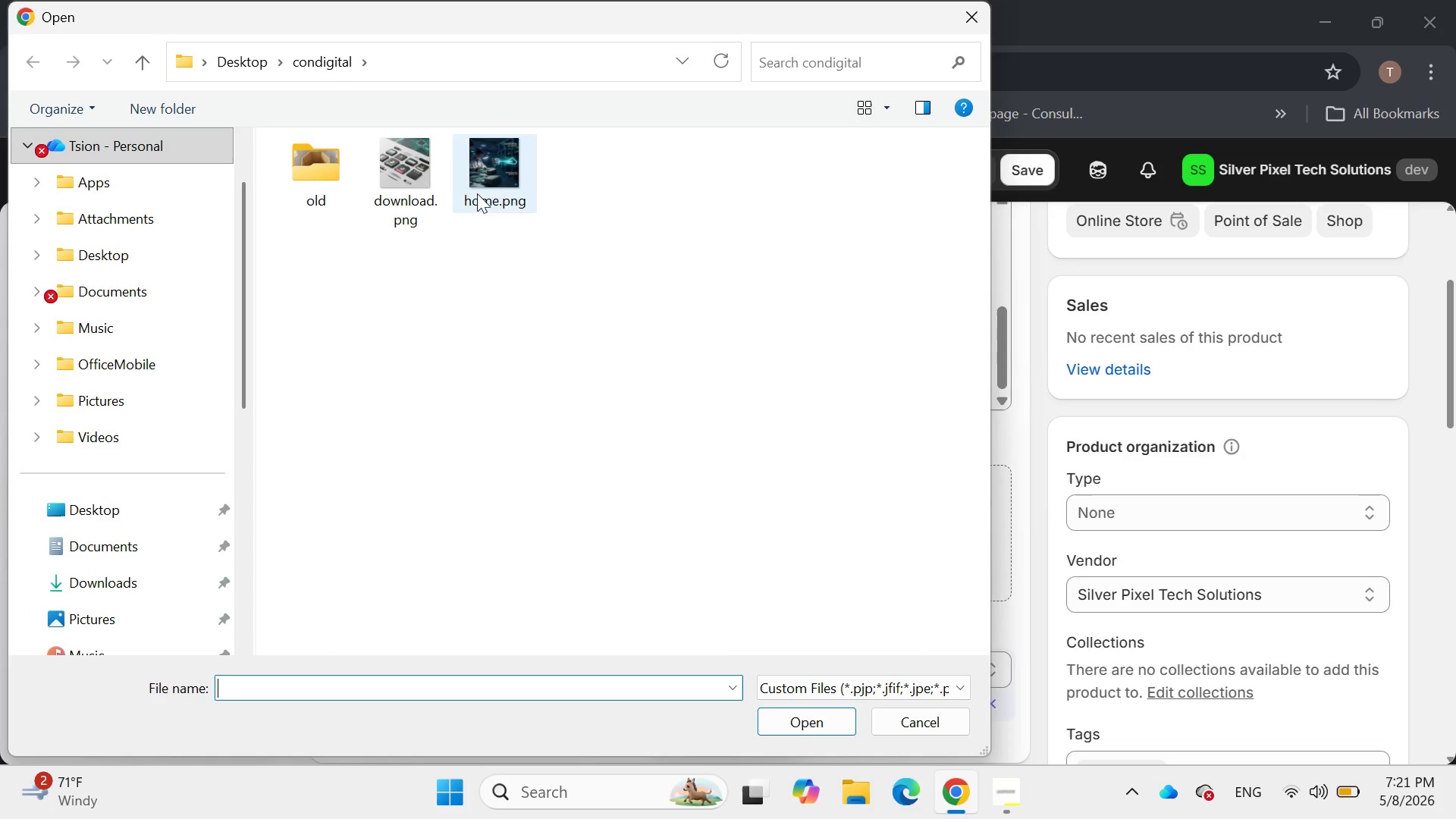 
double_click([420, 157])
 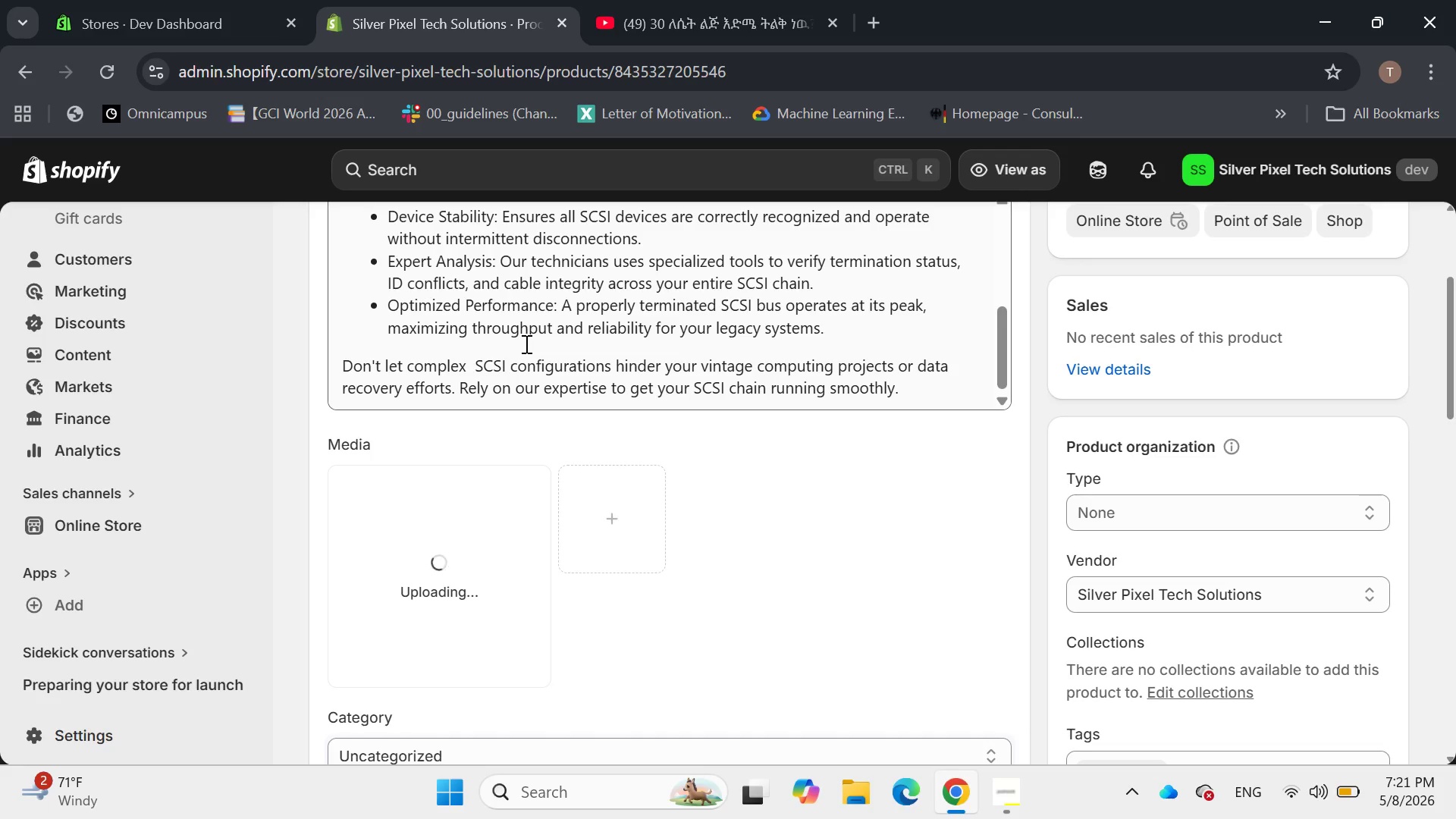 
wait(12.03)
 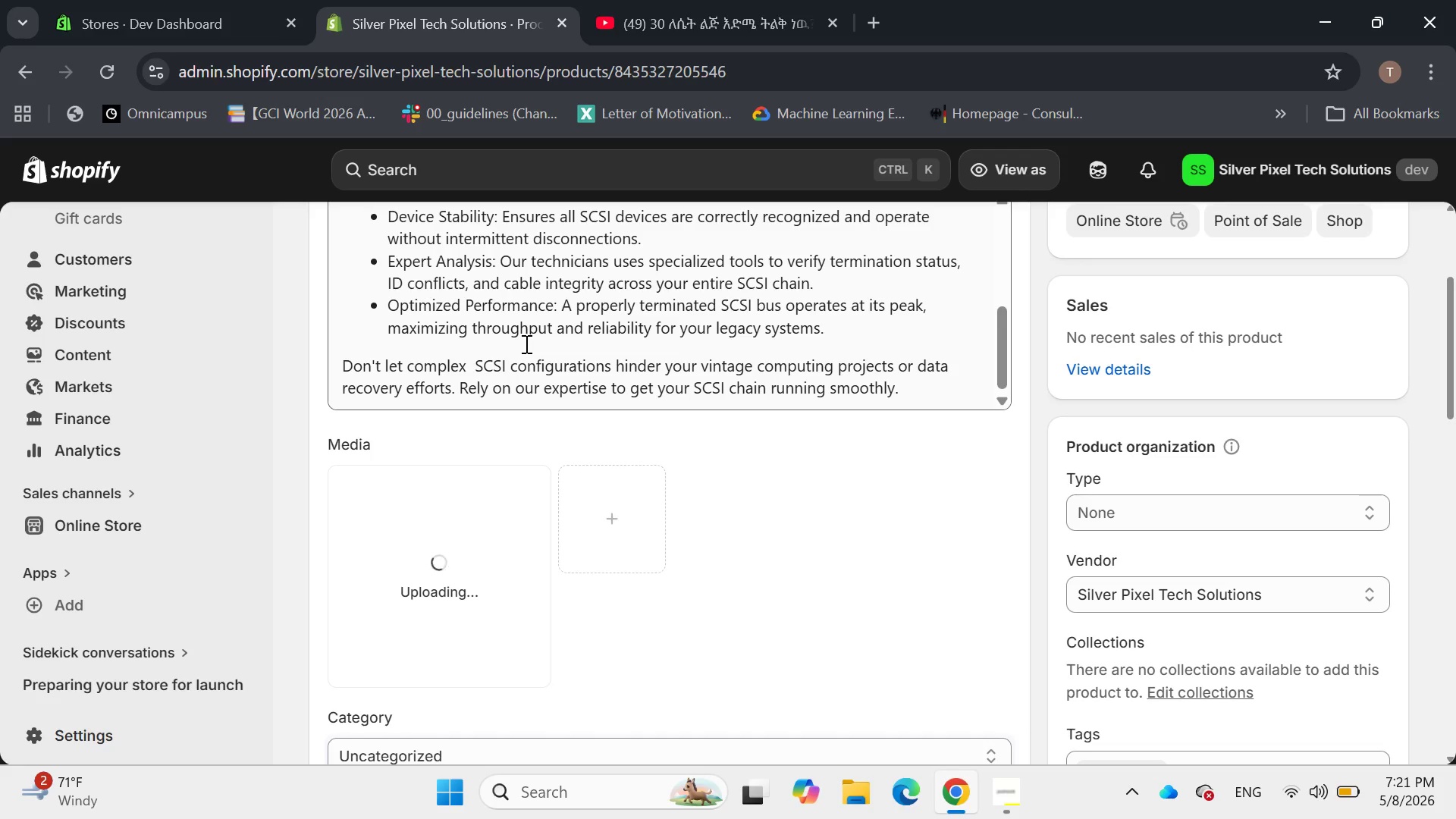 
left_click([394, 582])
 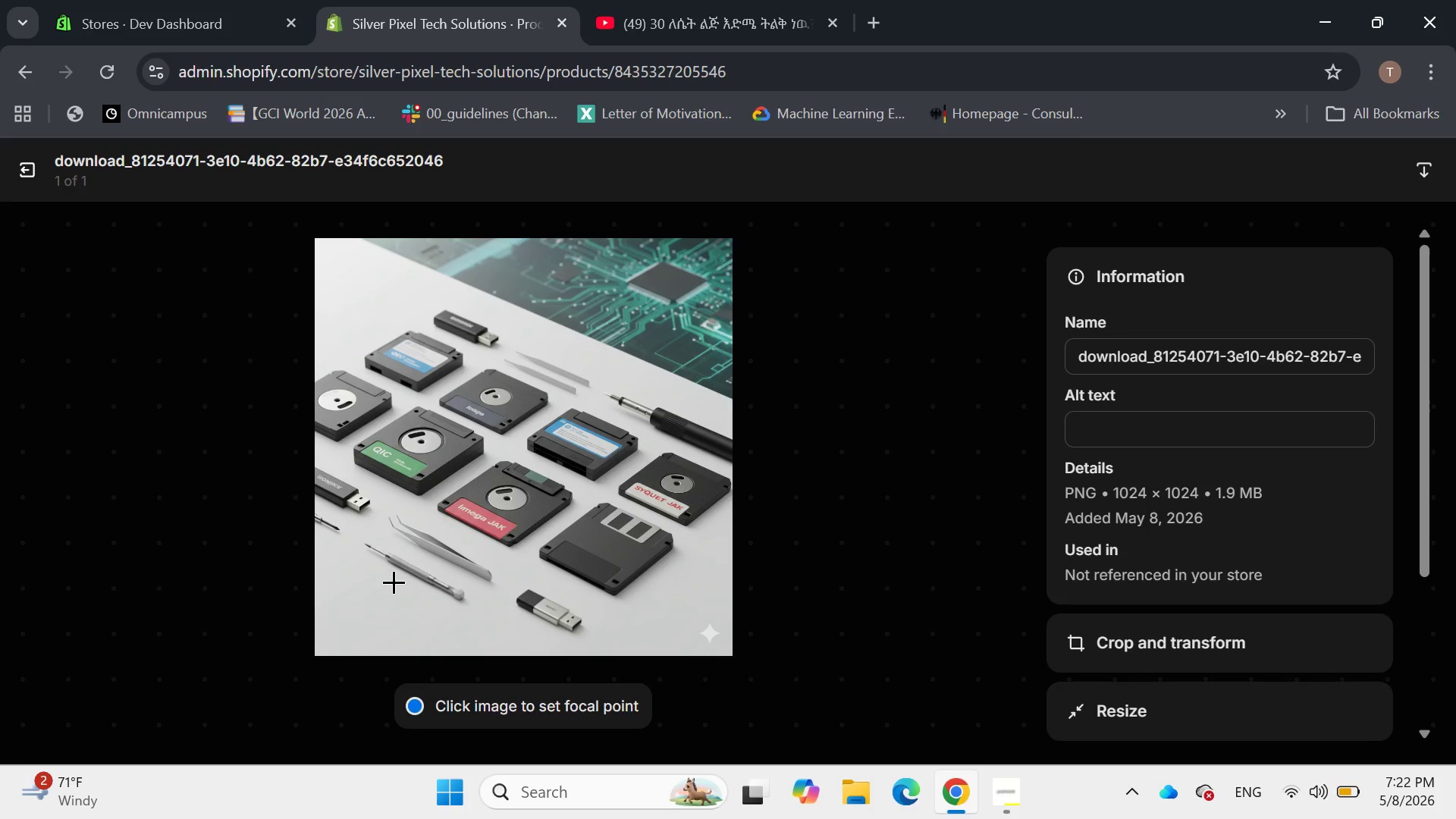 
wait(7.62)
 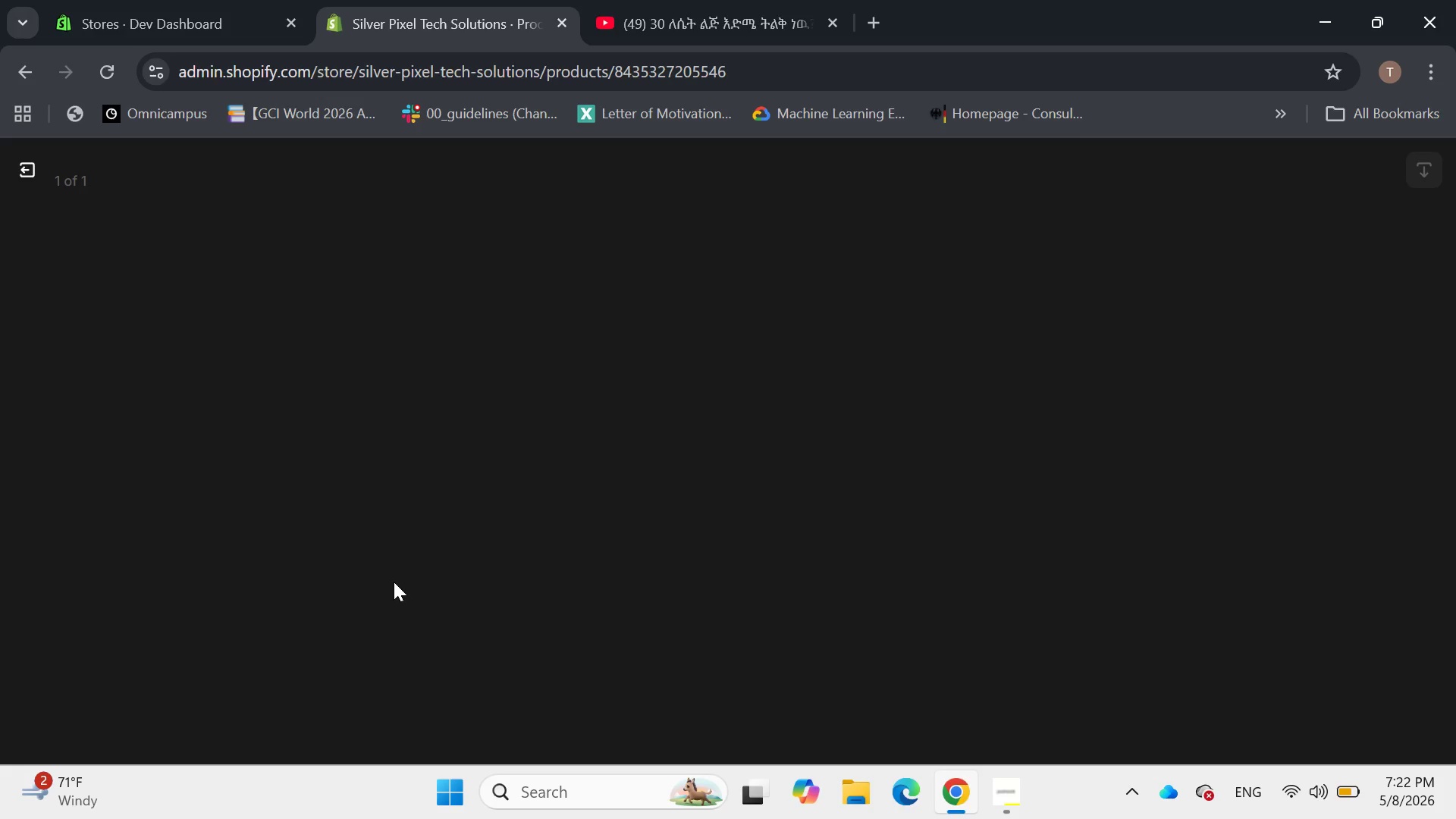 
left_click([1096, 435])
 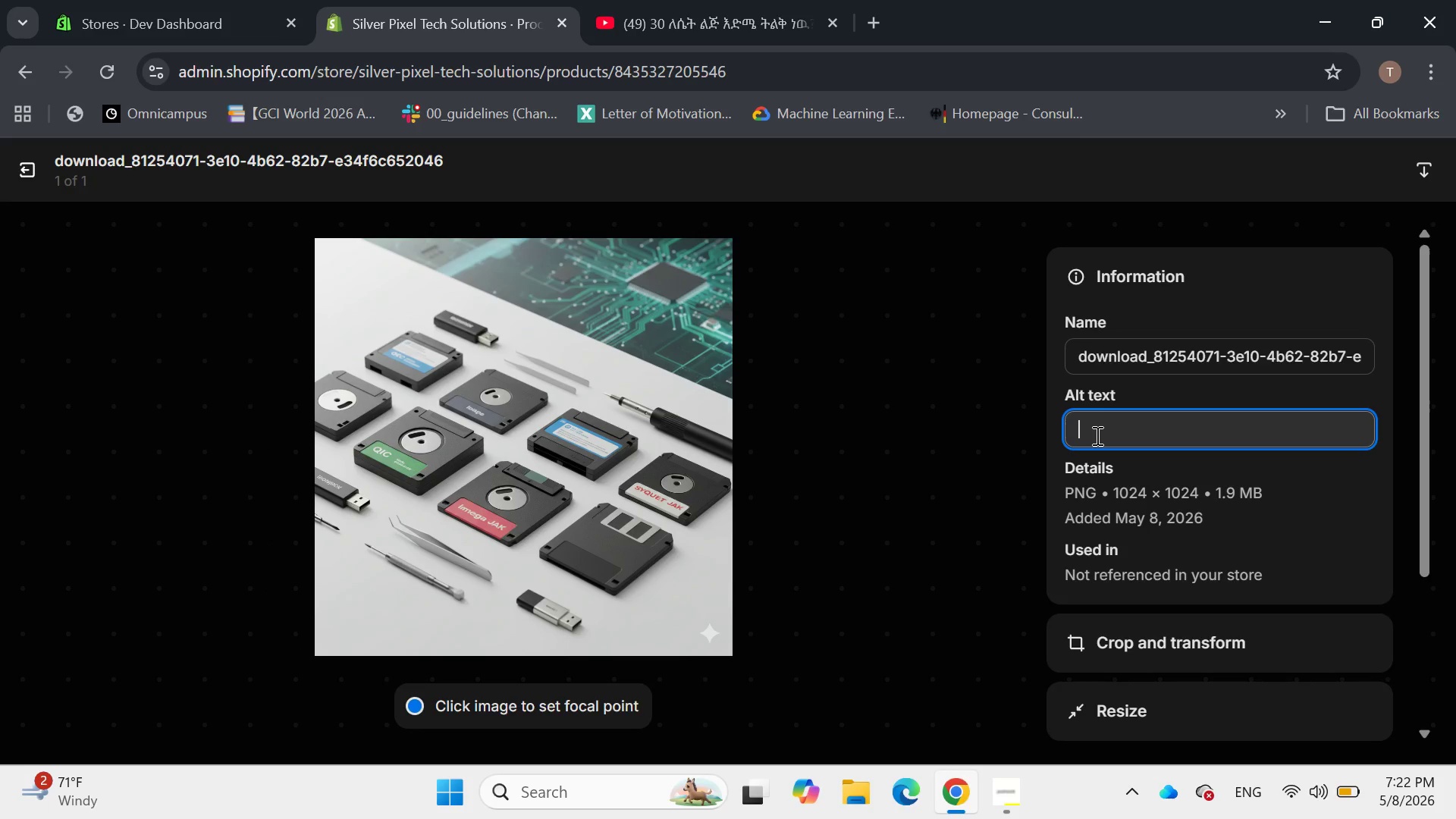 
type(A variety of SCSI ca)
key(Backspace)
type(cable)
 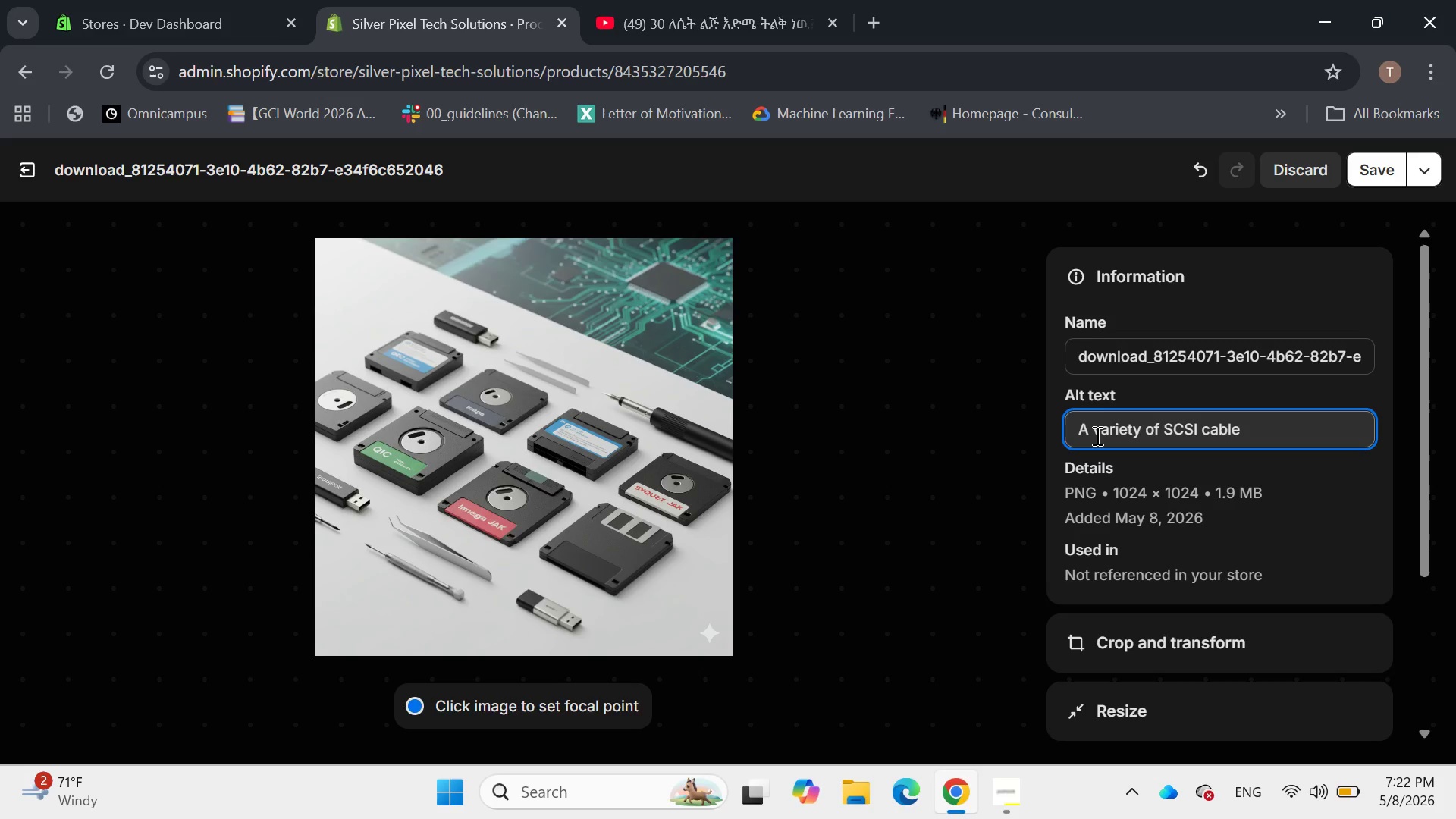 
key(Space)
 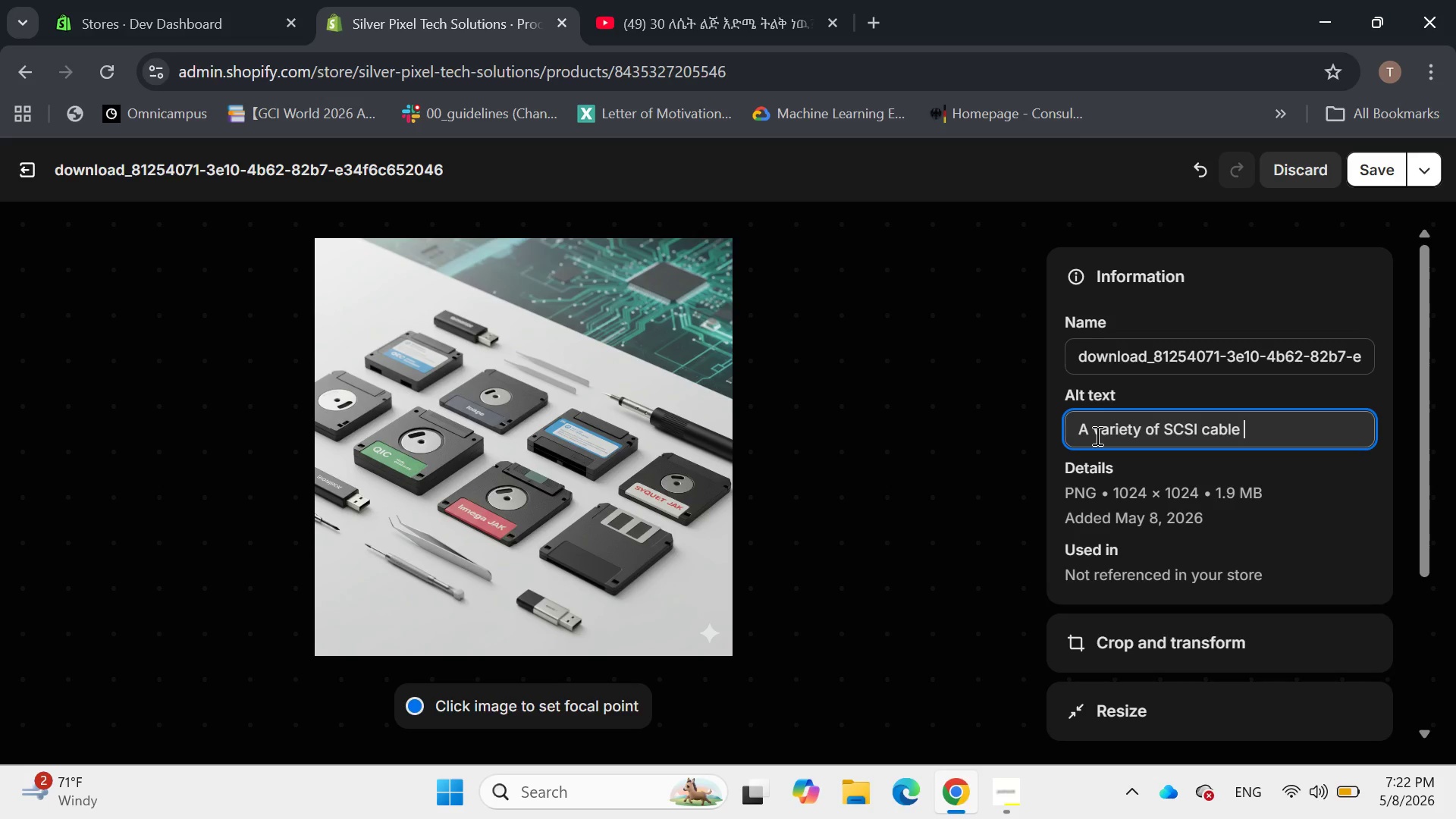 
wait(6.17)
 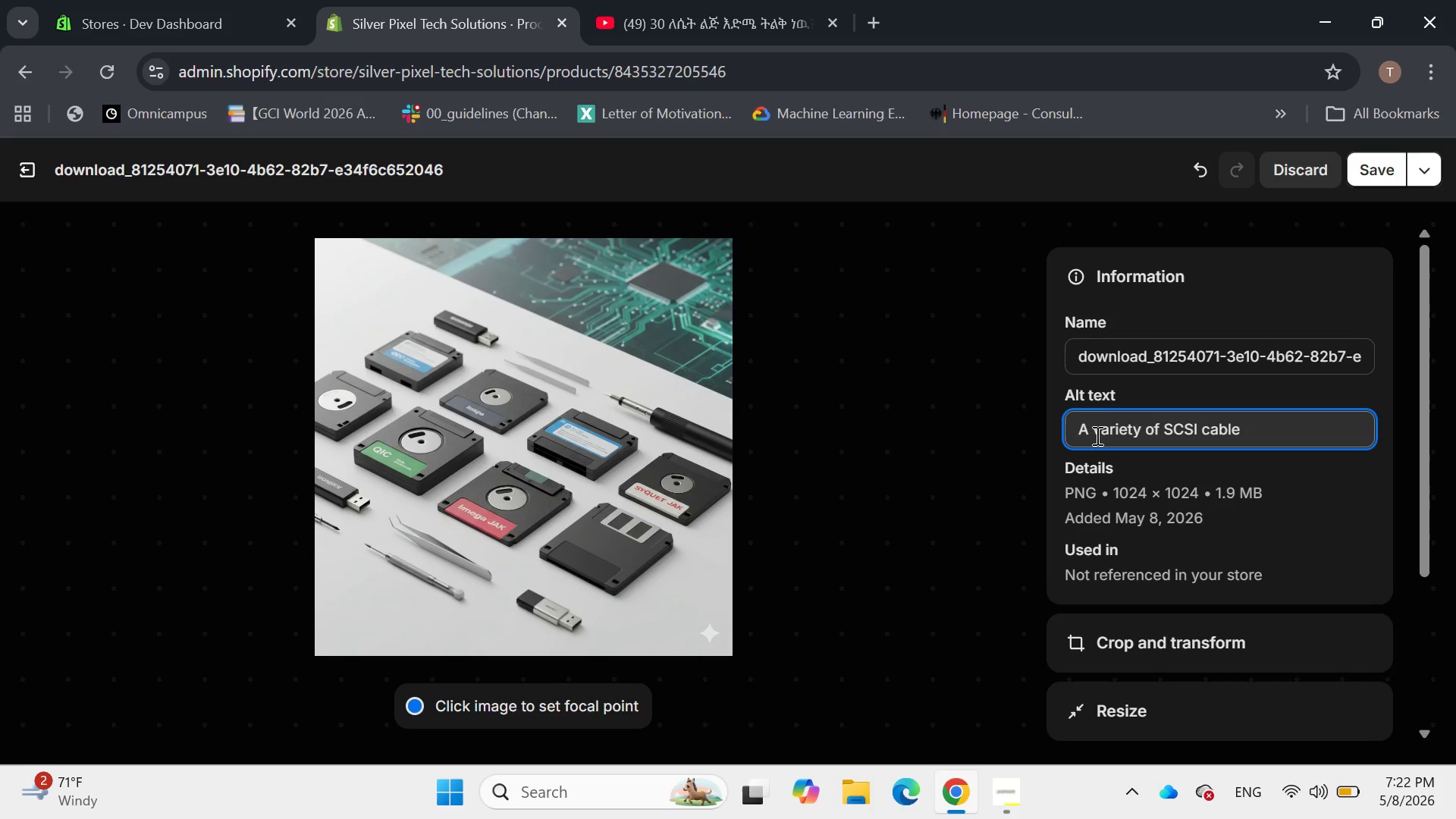 
key(Backspace)
type(s and terminators)
 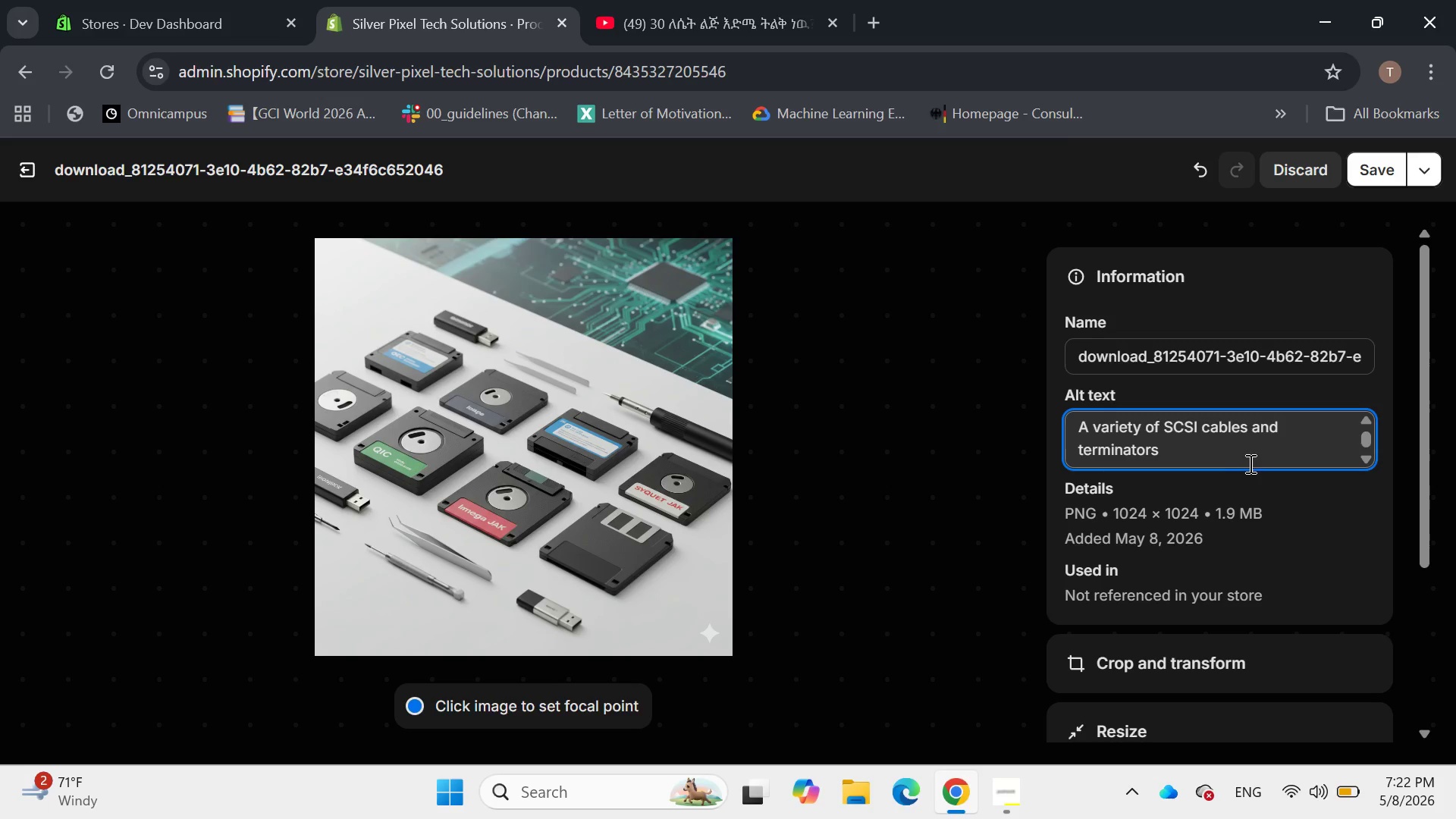 
key(Space)
 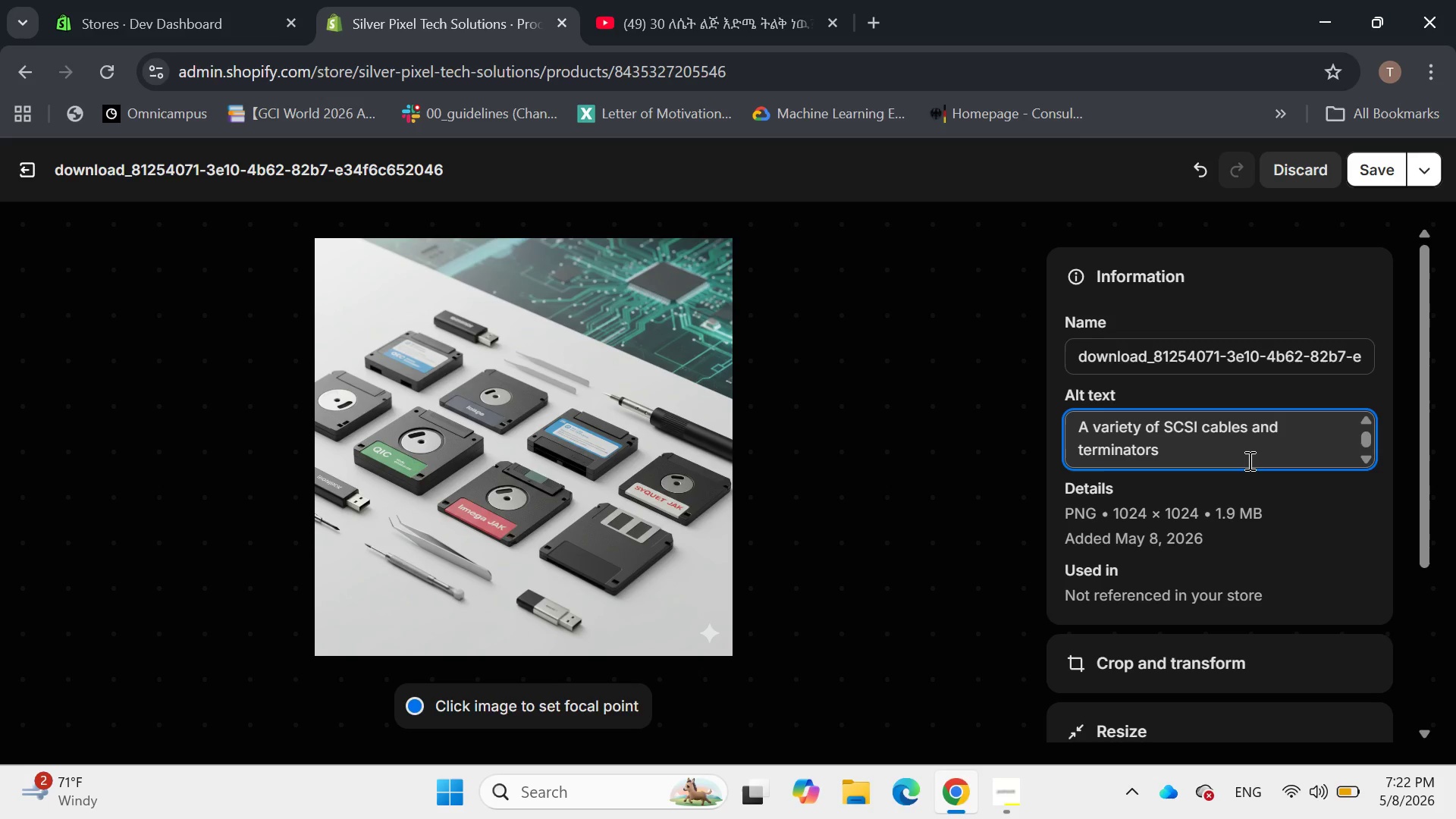 
wait(5.2)
 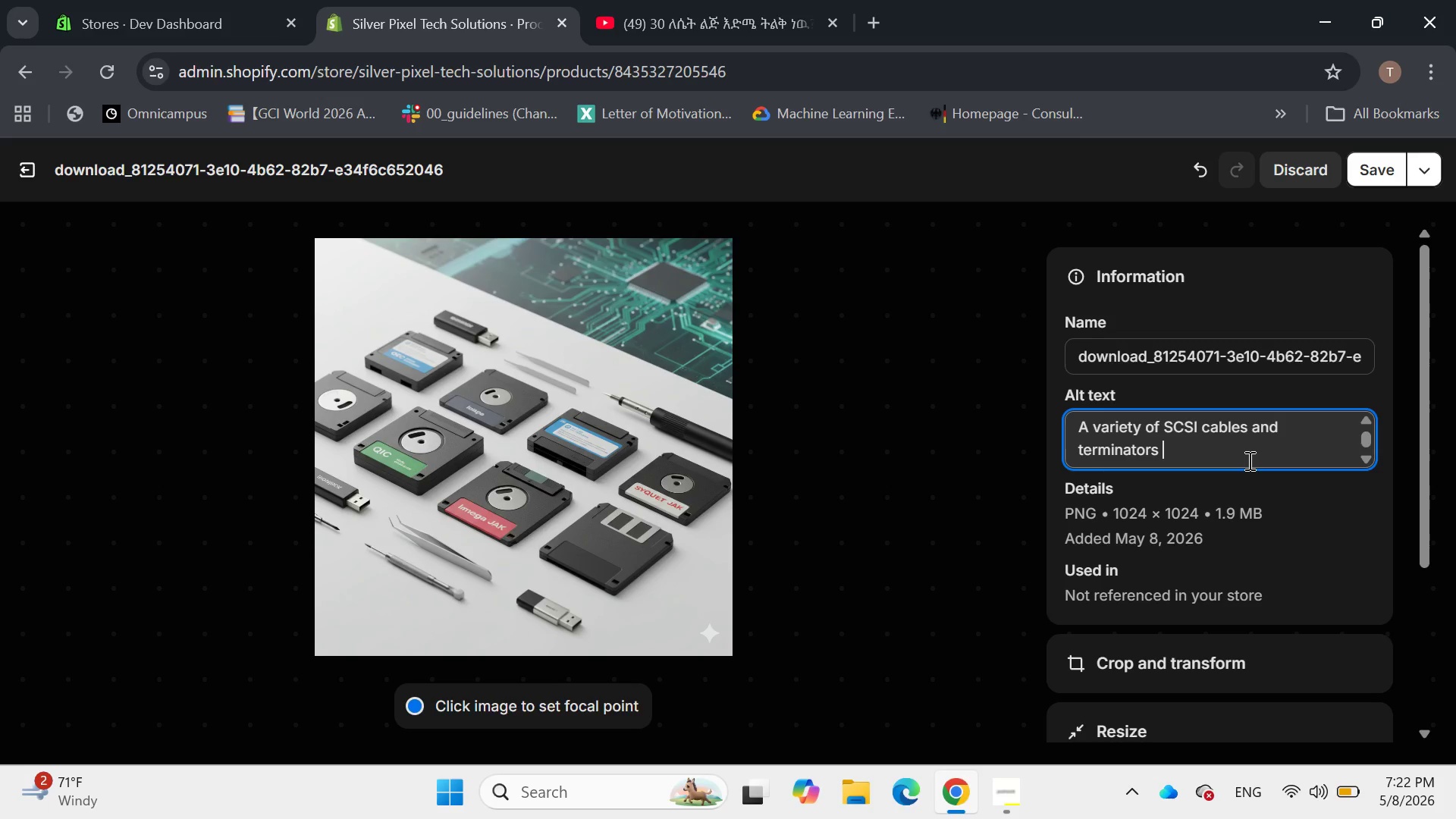 
key(Backspace)
key(Backspace)
key(Backspace)
key(Backspace)
type(ions )
 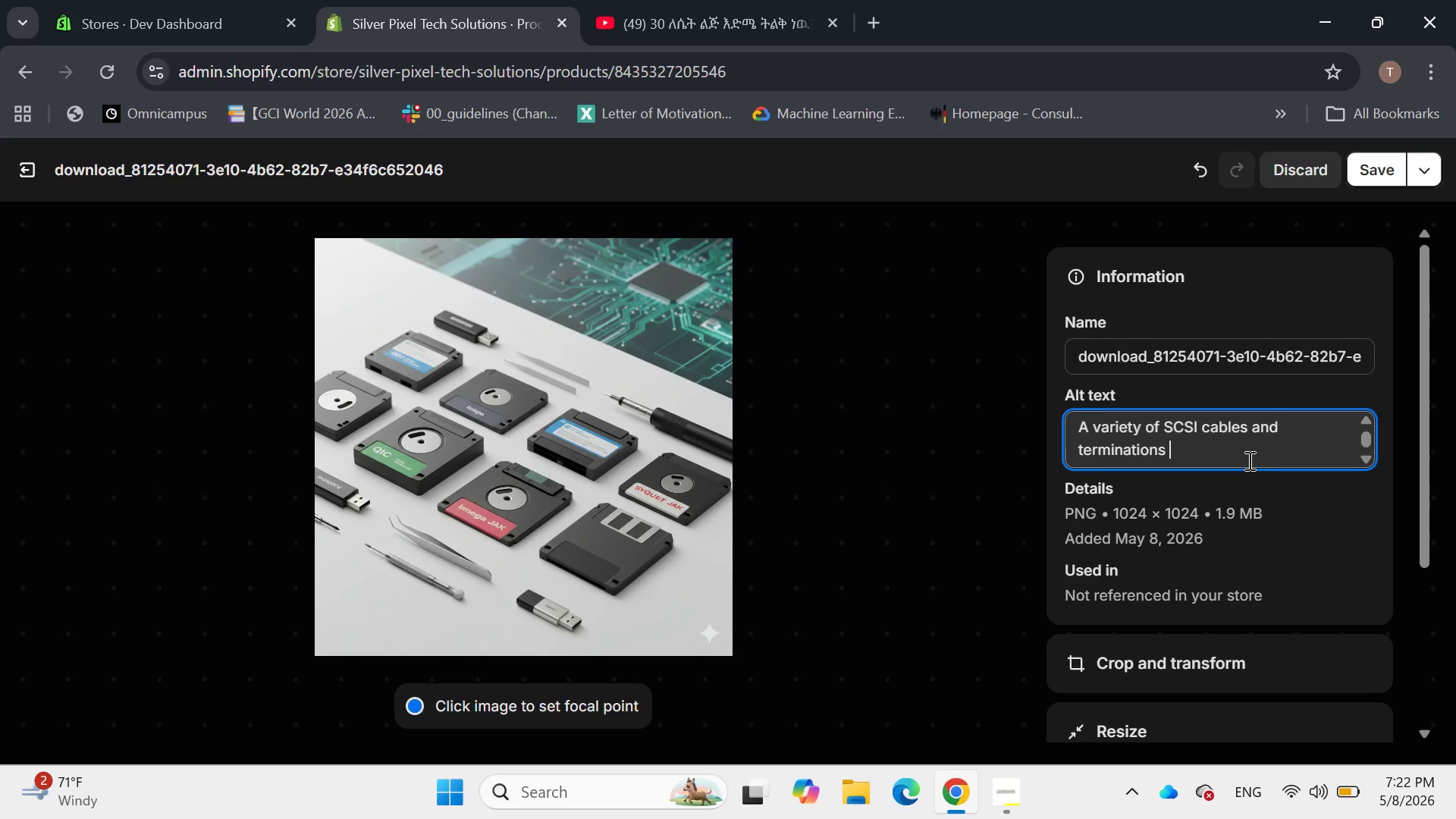 
key(Backspace)
key(Backspace)
type(-diagra)
key(Backspace)
key(Backspace)
type(nosi)
key(Backspace)
type(tis)
 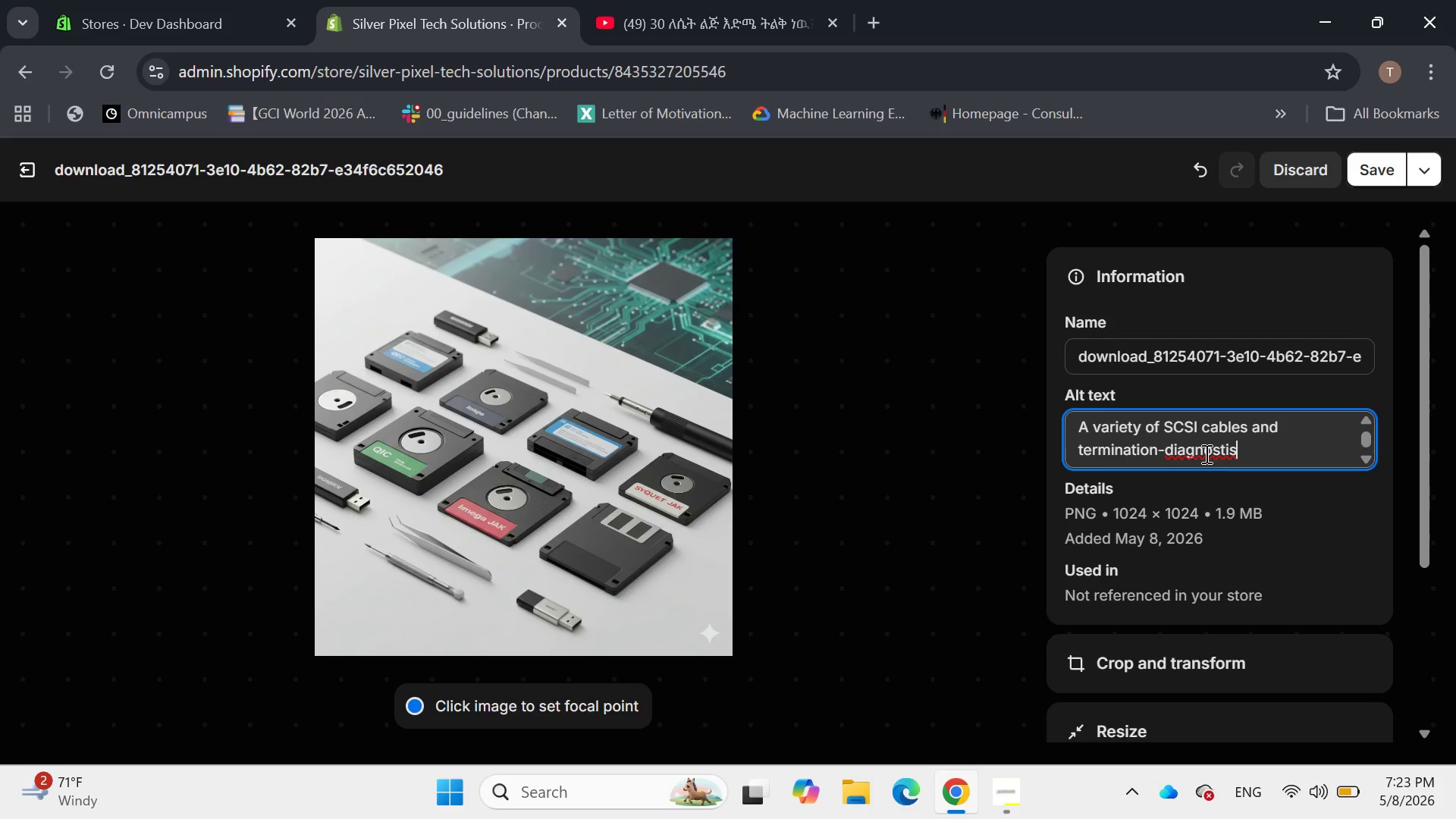 
wait(17.77)
 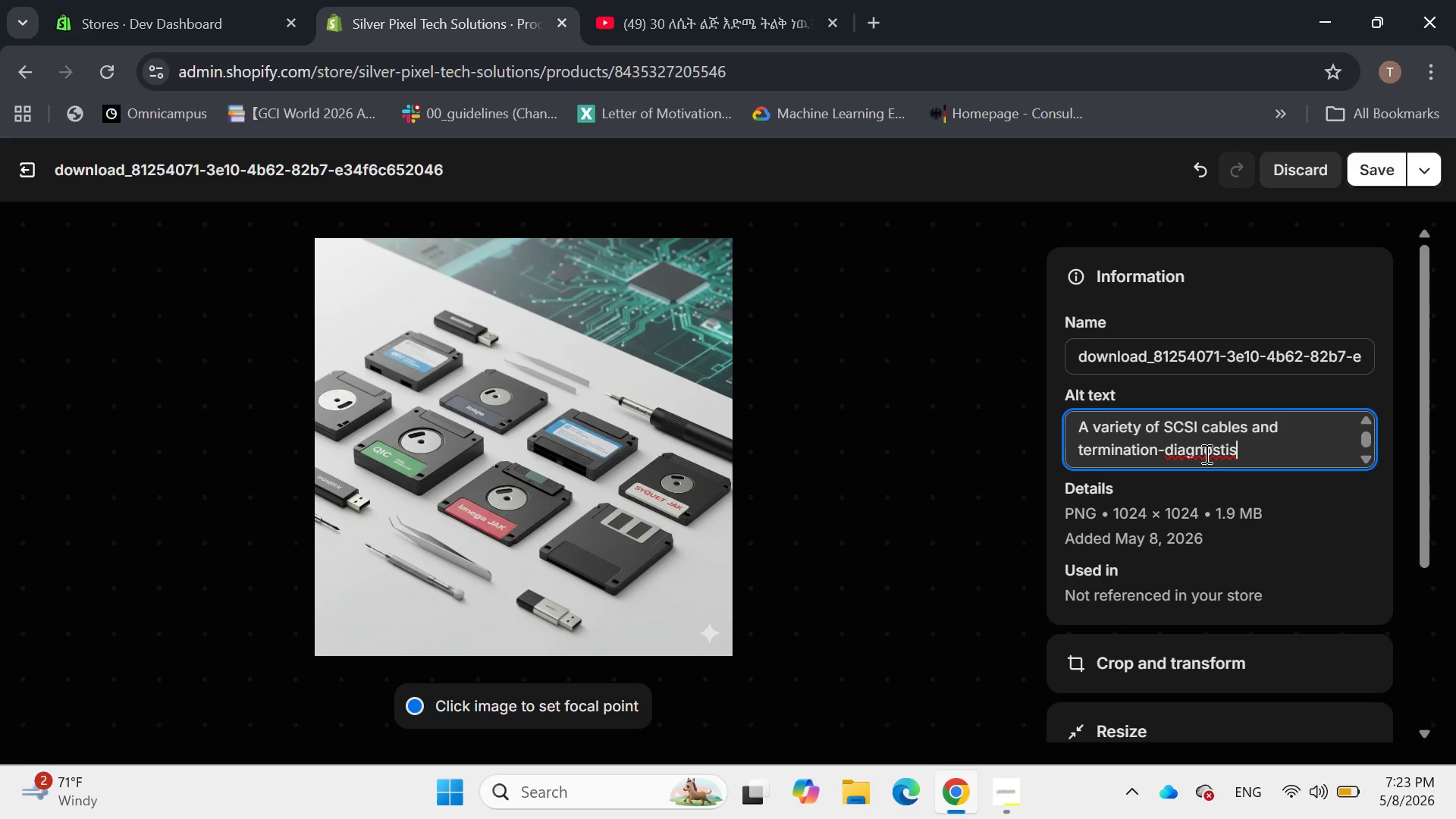 
left_click([1250, 442])
 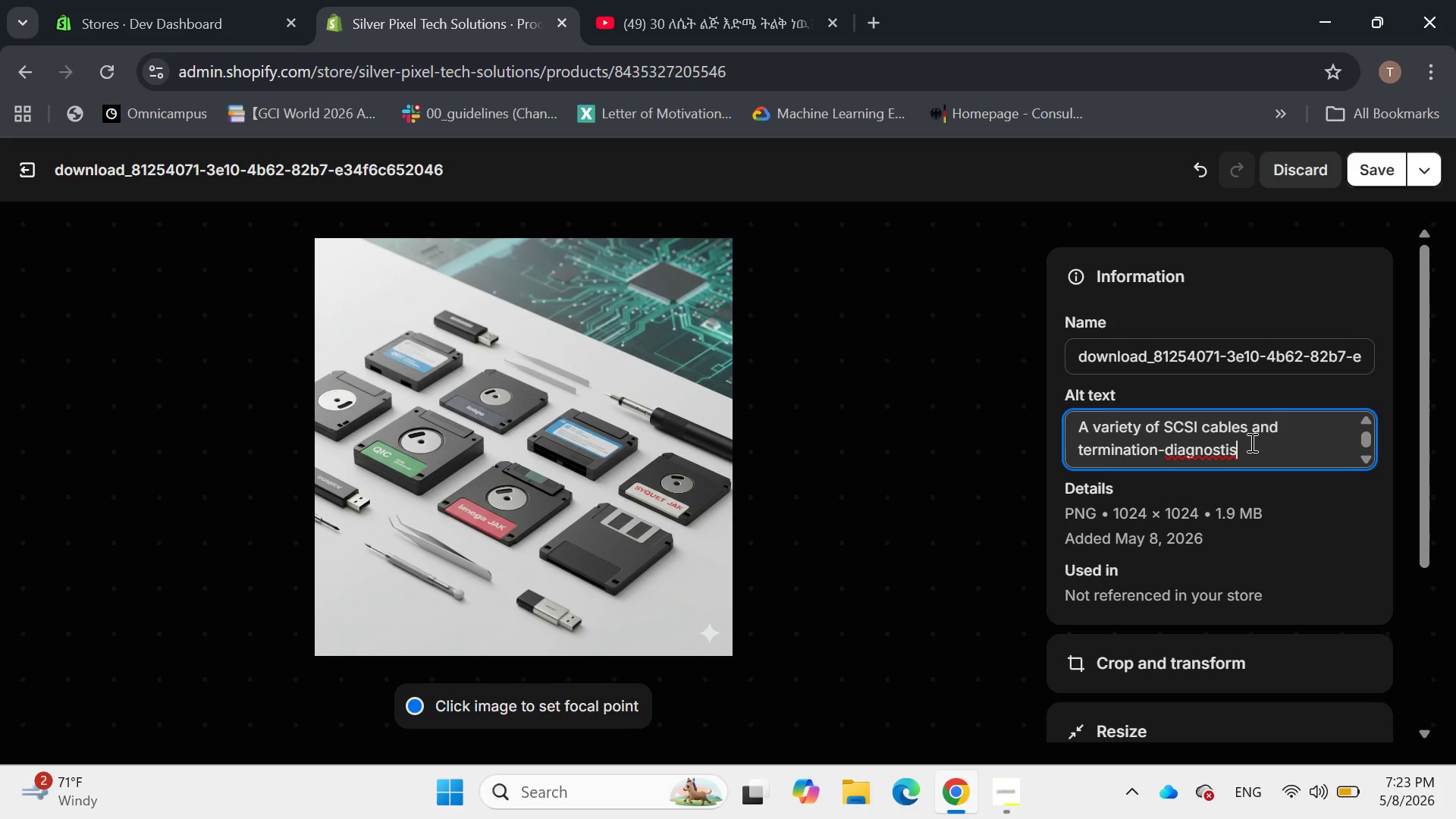 
key(Backspace)
 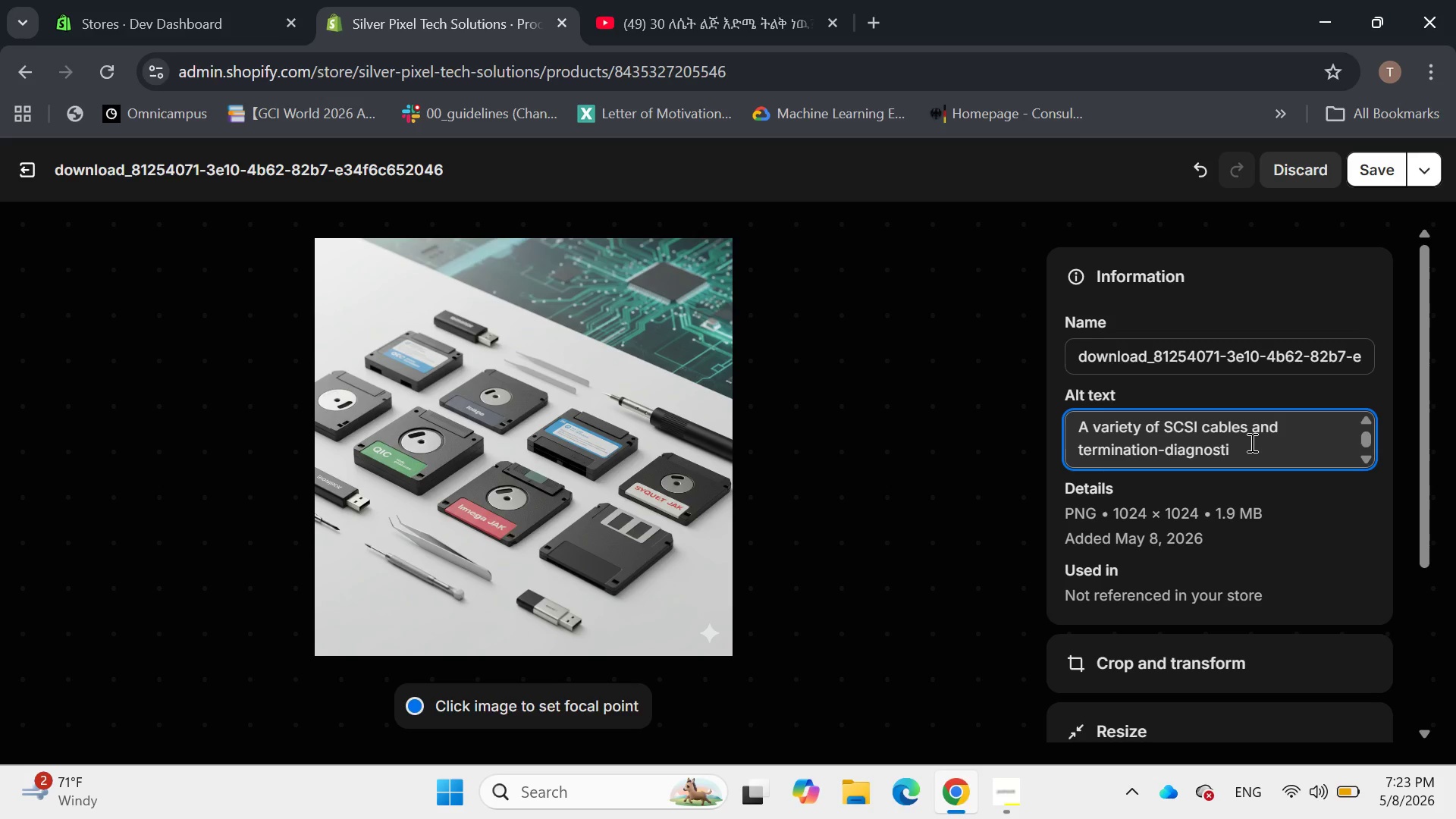 
key(C)
 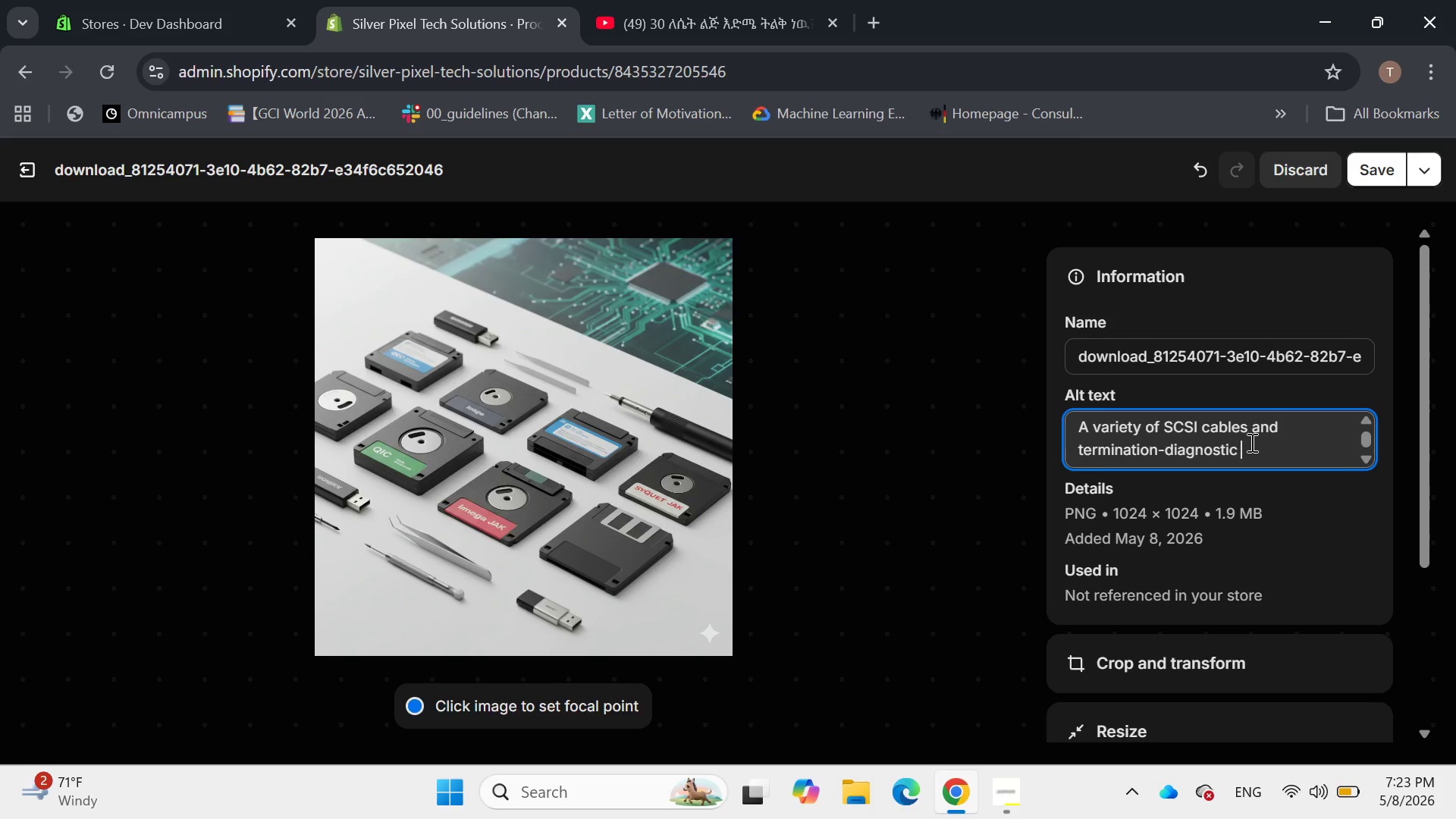 
key(Space)
 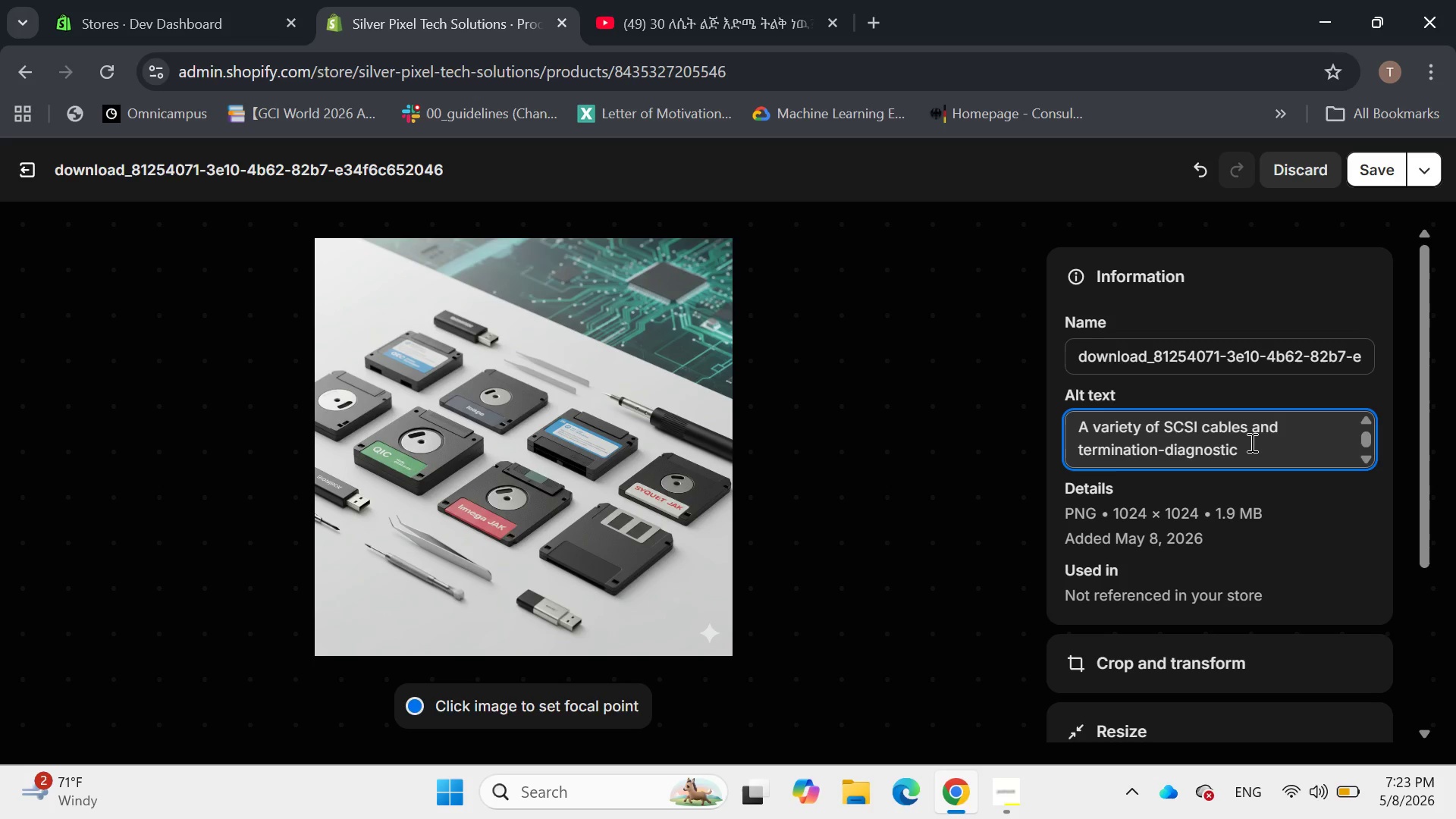 
wait(6.23)
 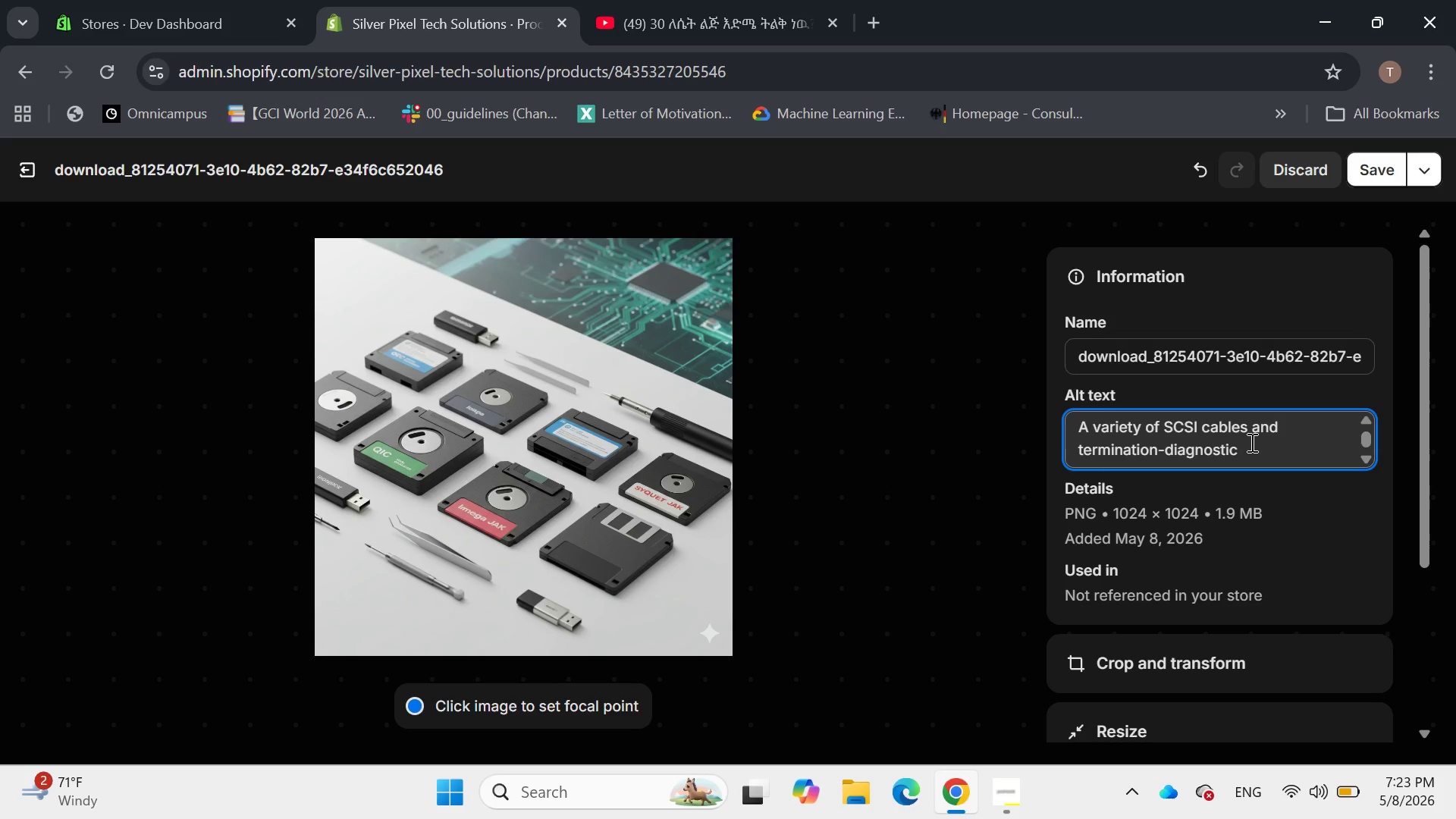 
key(Backspace)
 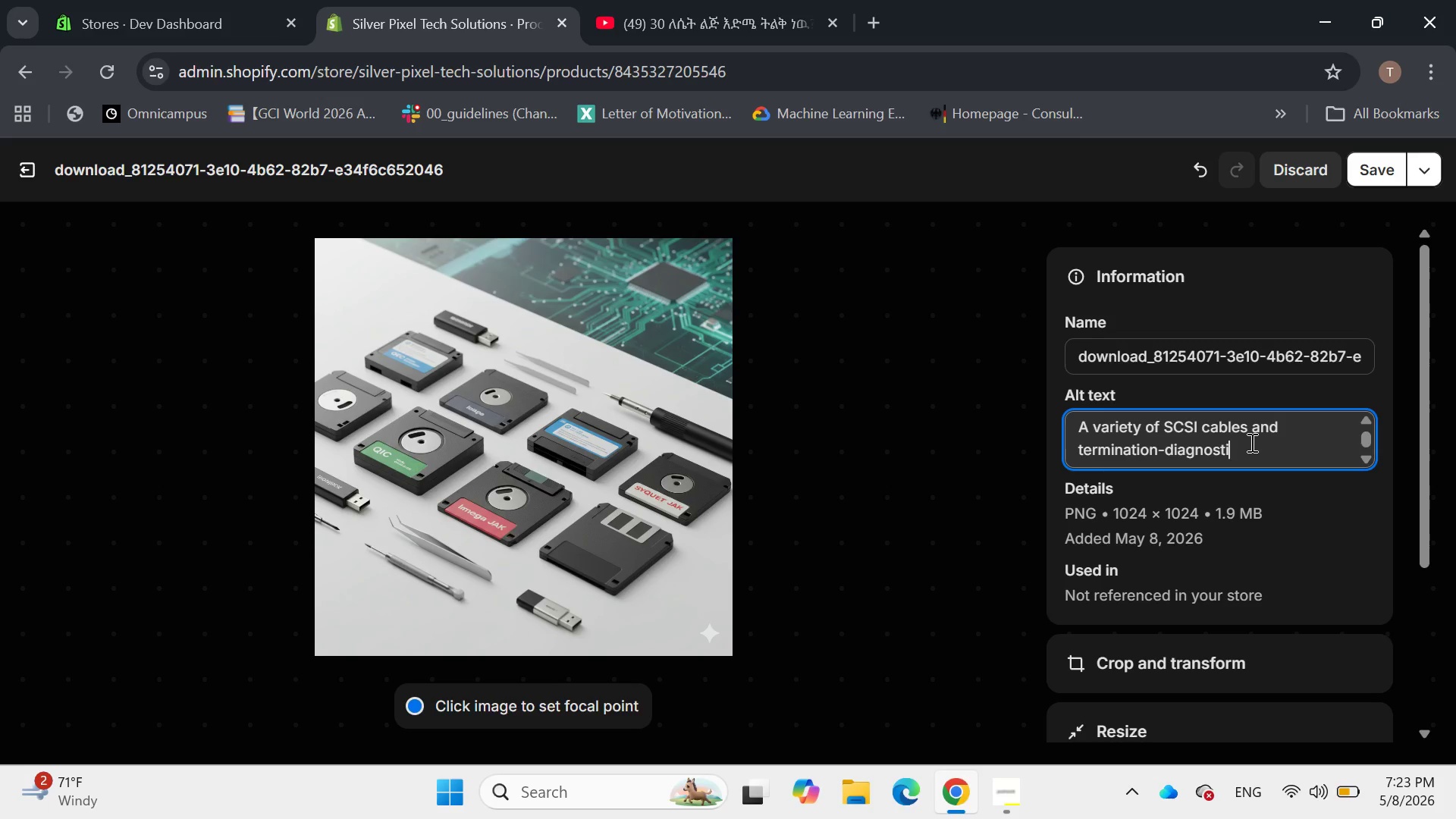 
key(Backspace)
 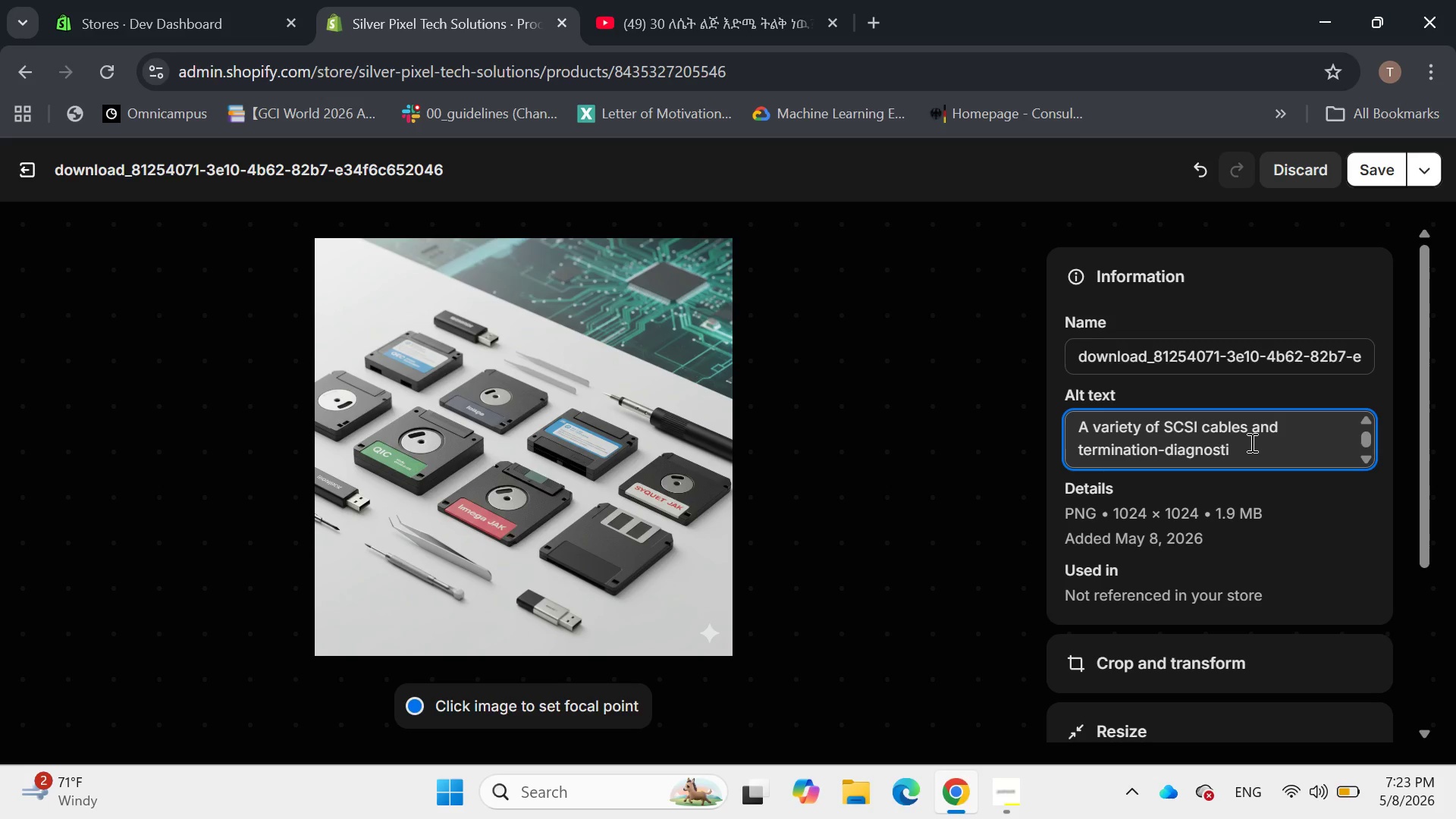 
key(Backspace)
 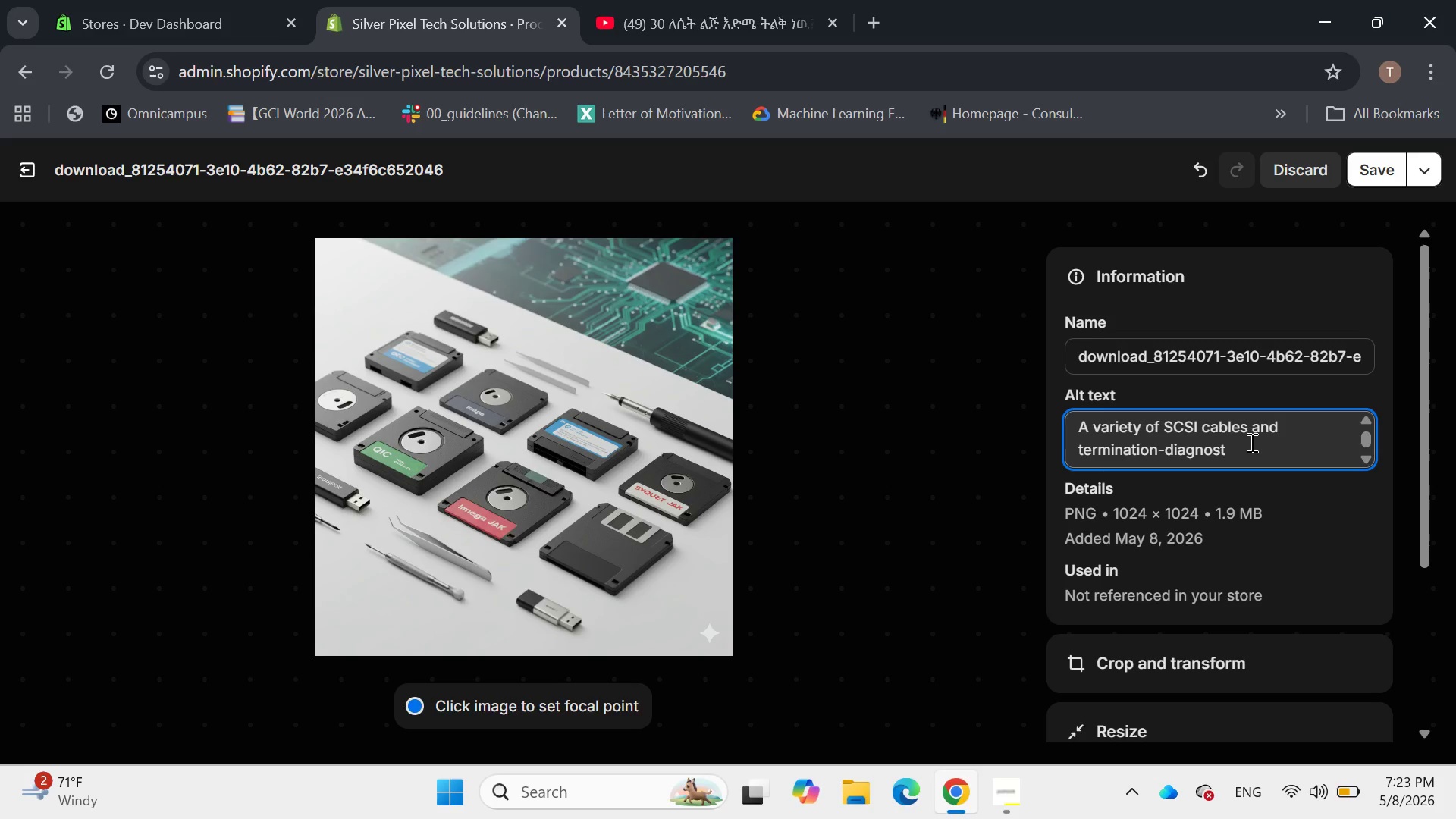 
key(Backspace)
 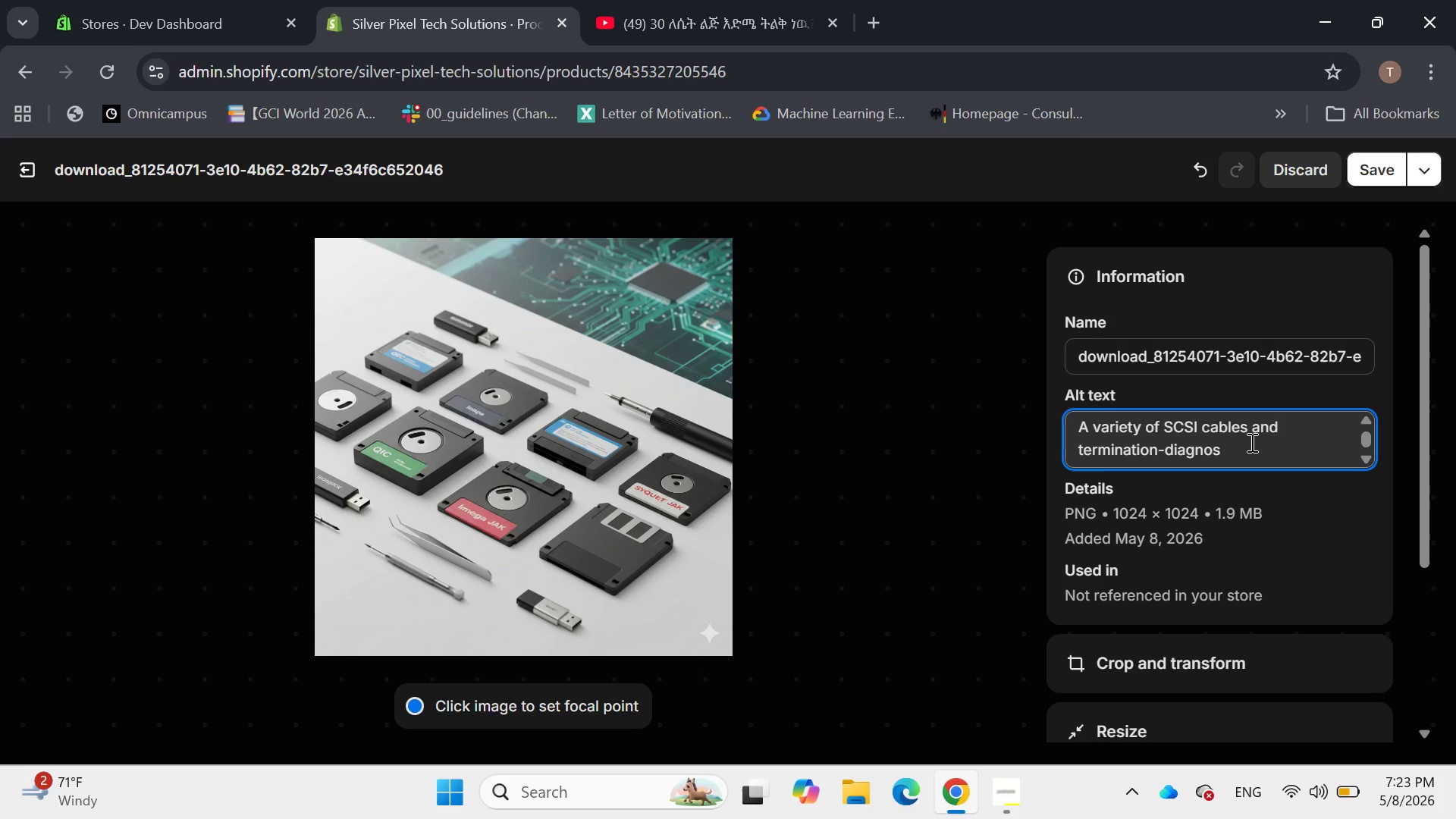 
key(Backspace)
 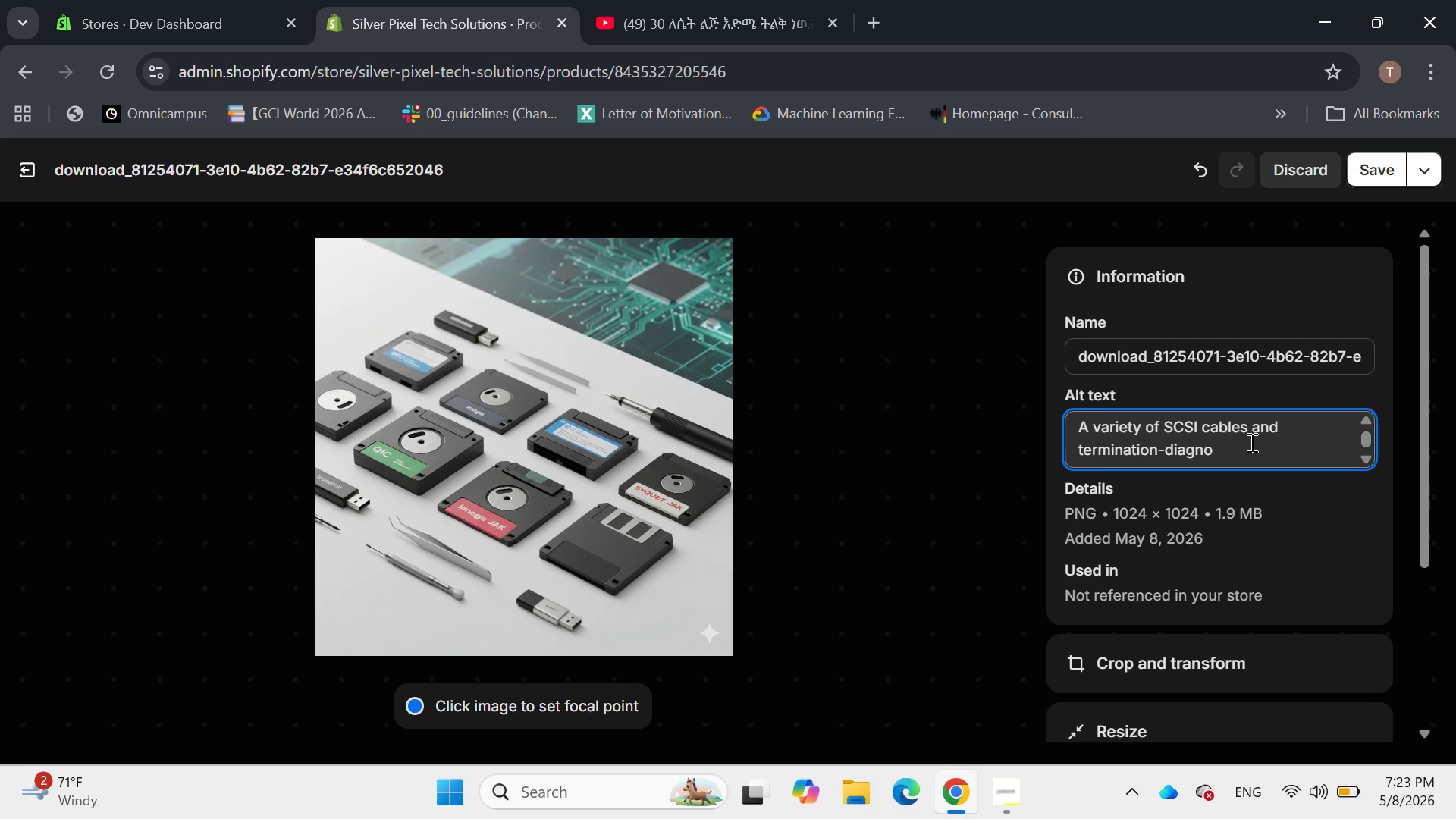 
key(Backspace)
 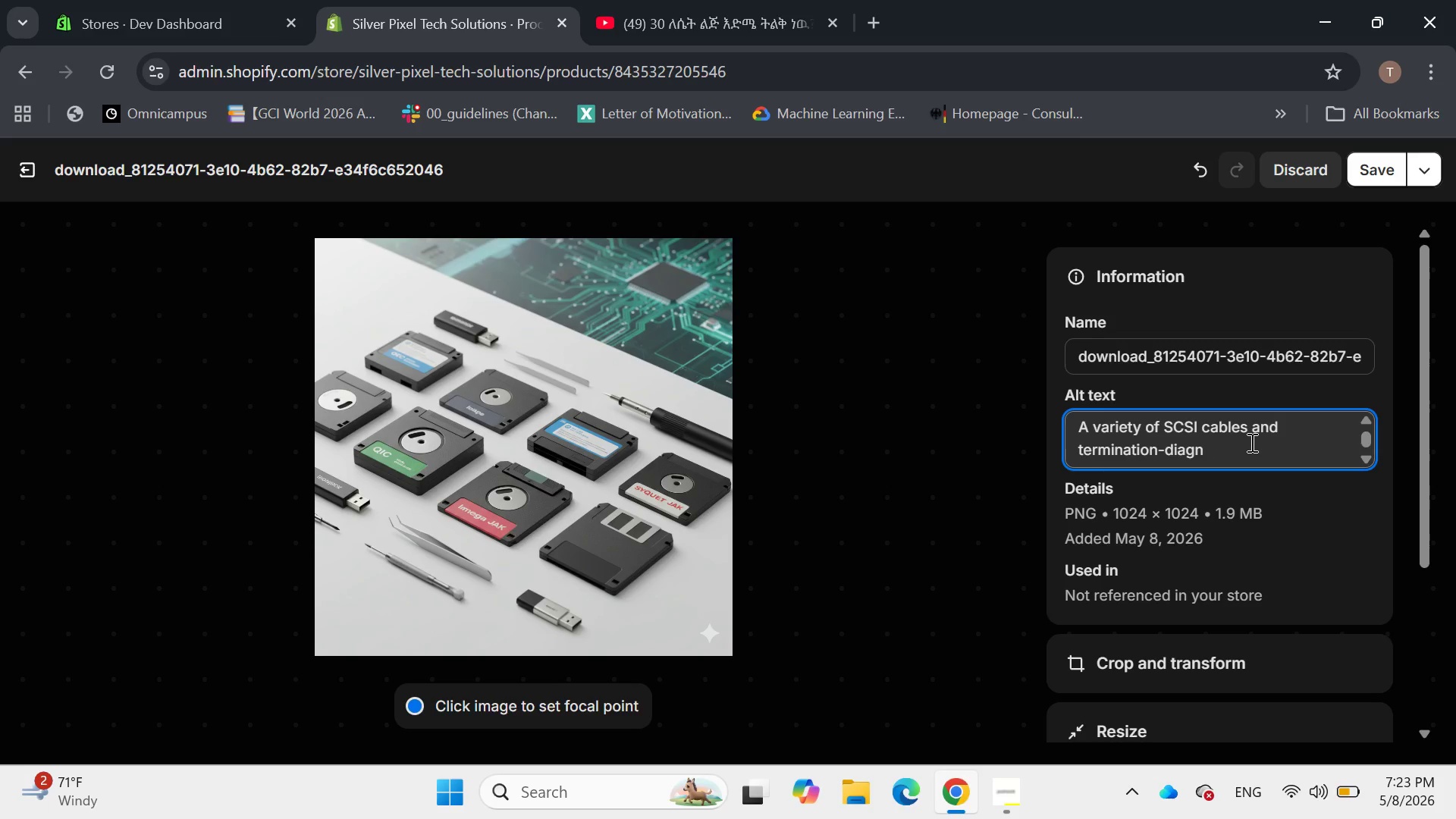 
key(Backspace)
 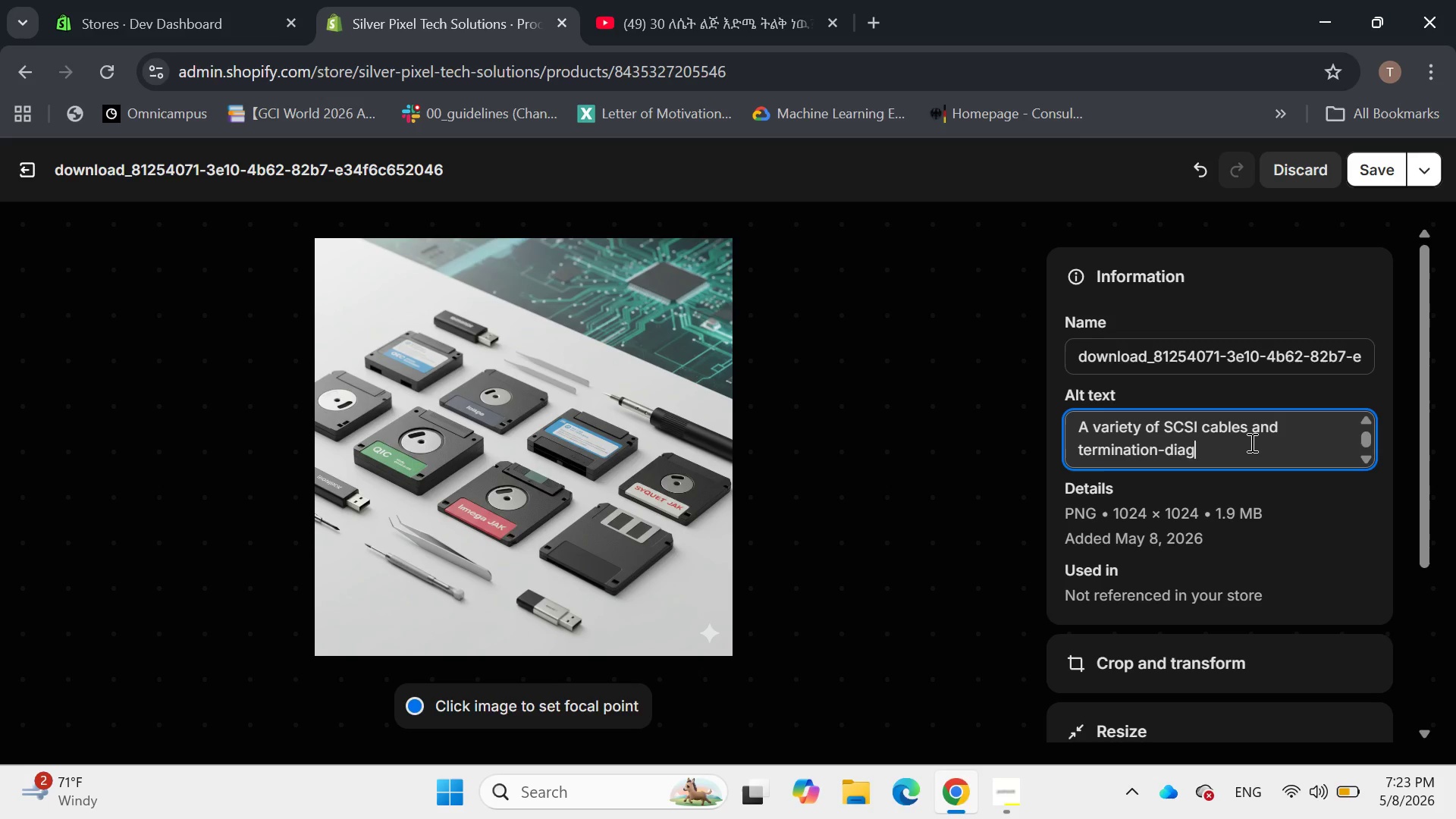 
key(Backspace)
 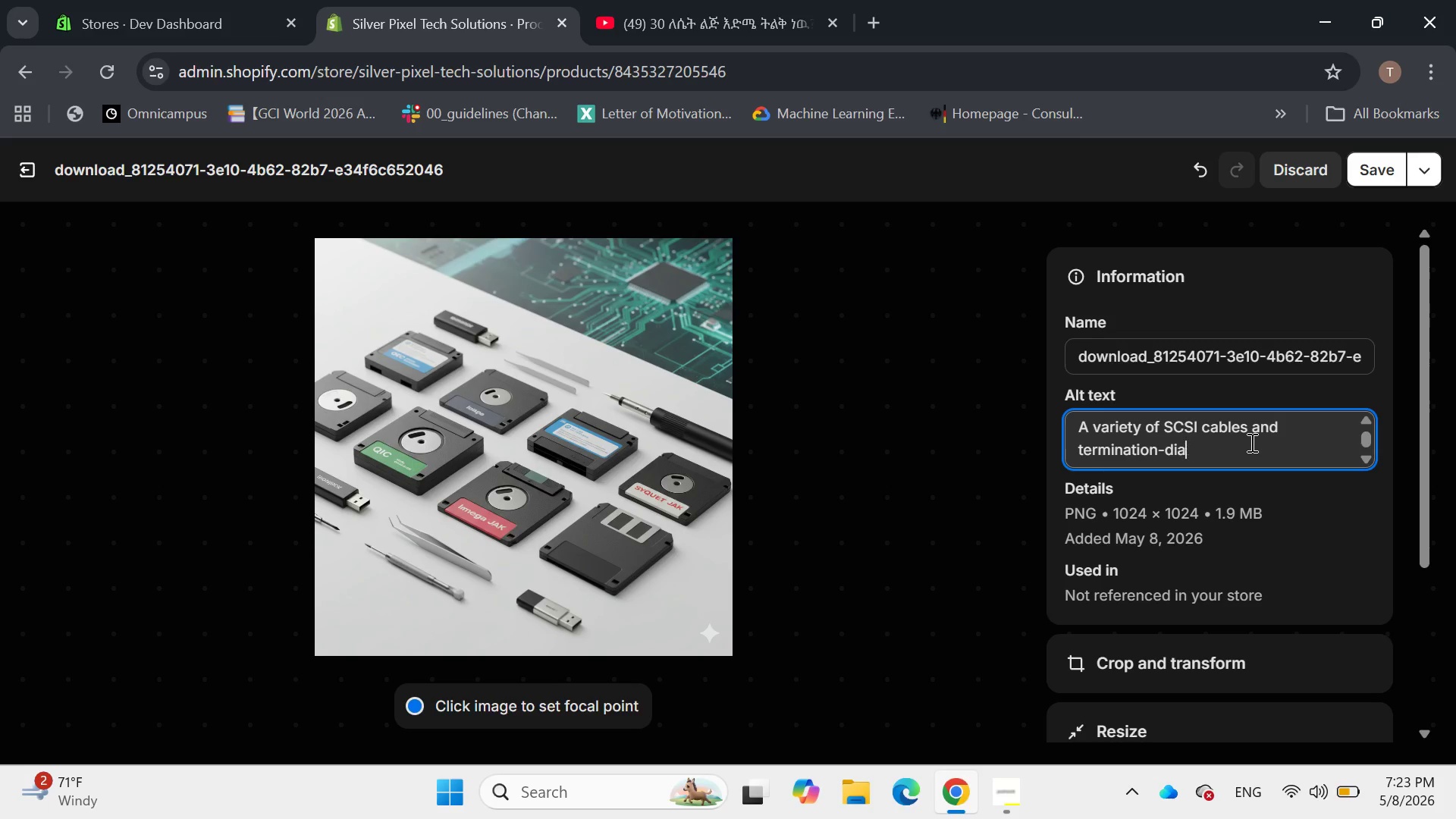 
key(Backspace)
 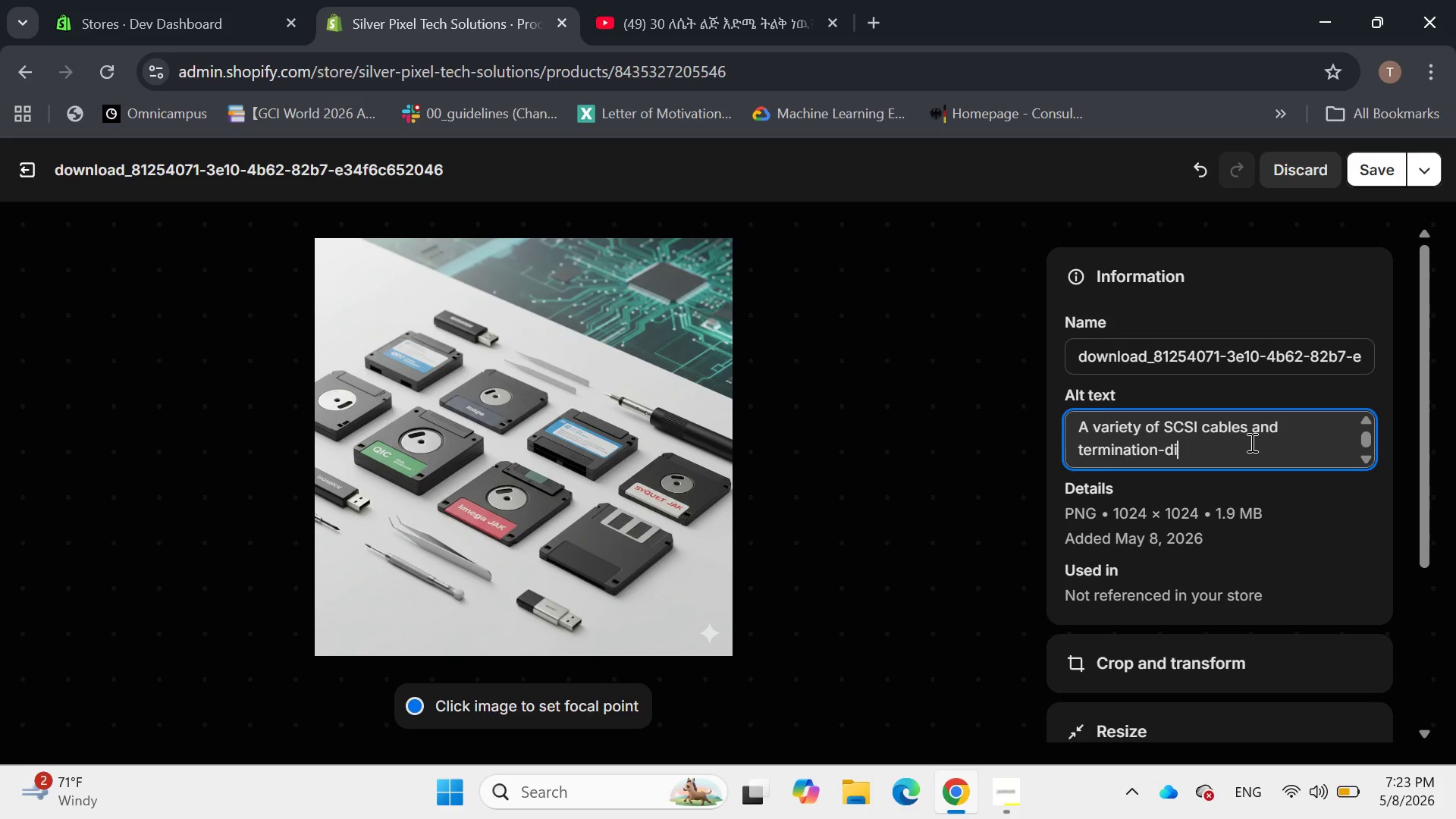 
key(Backspace)
 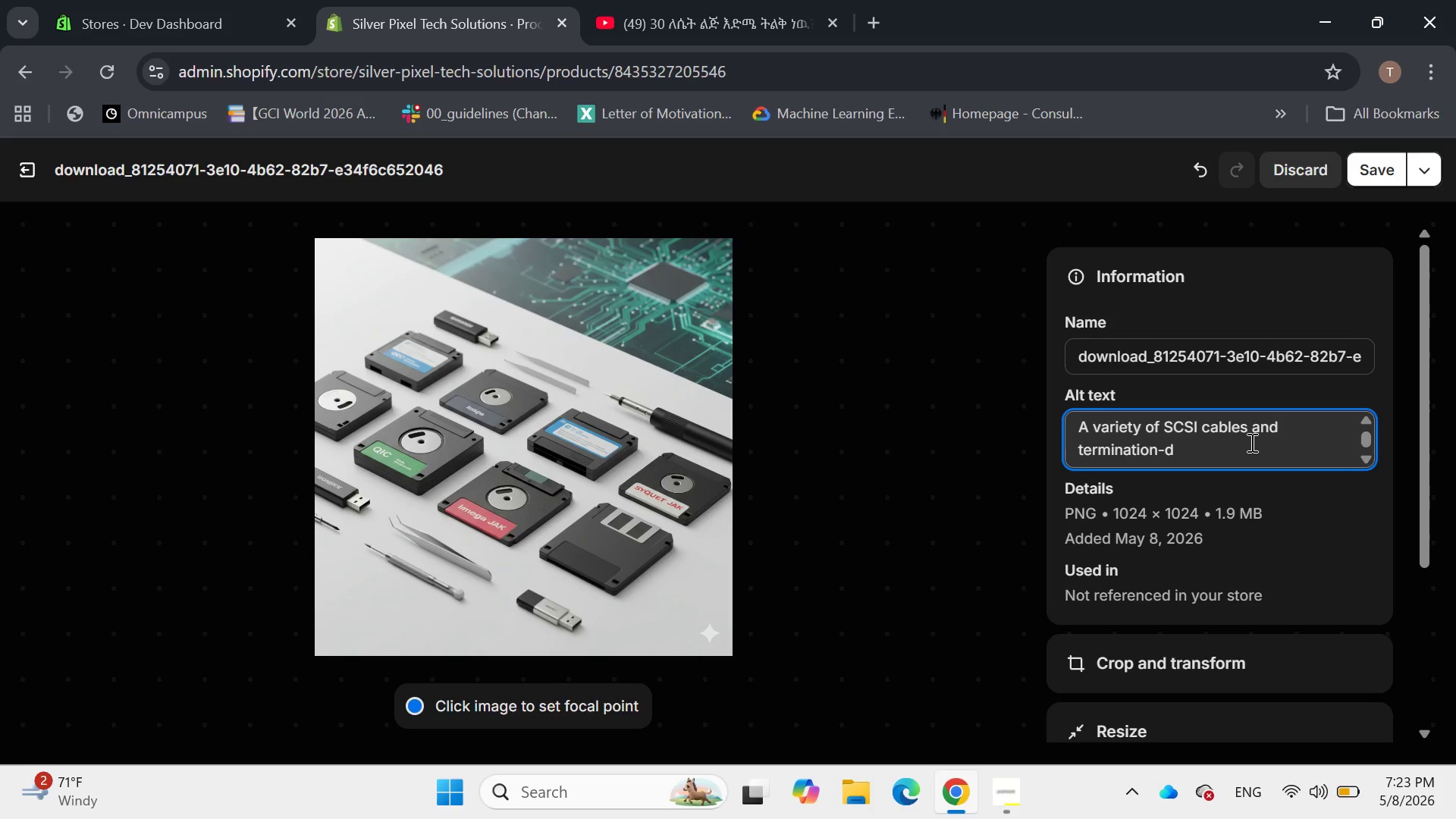 
key(Backspace)
 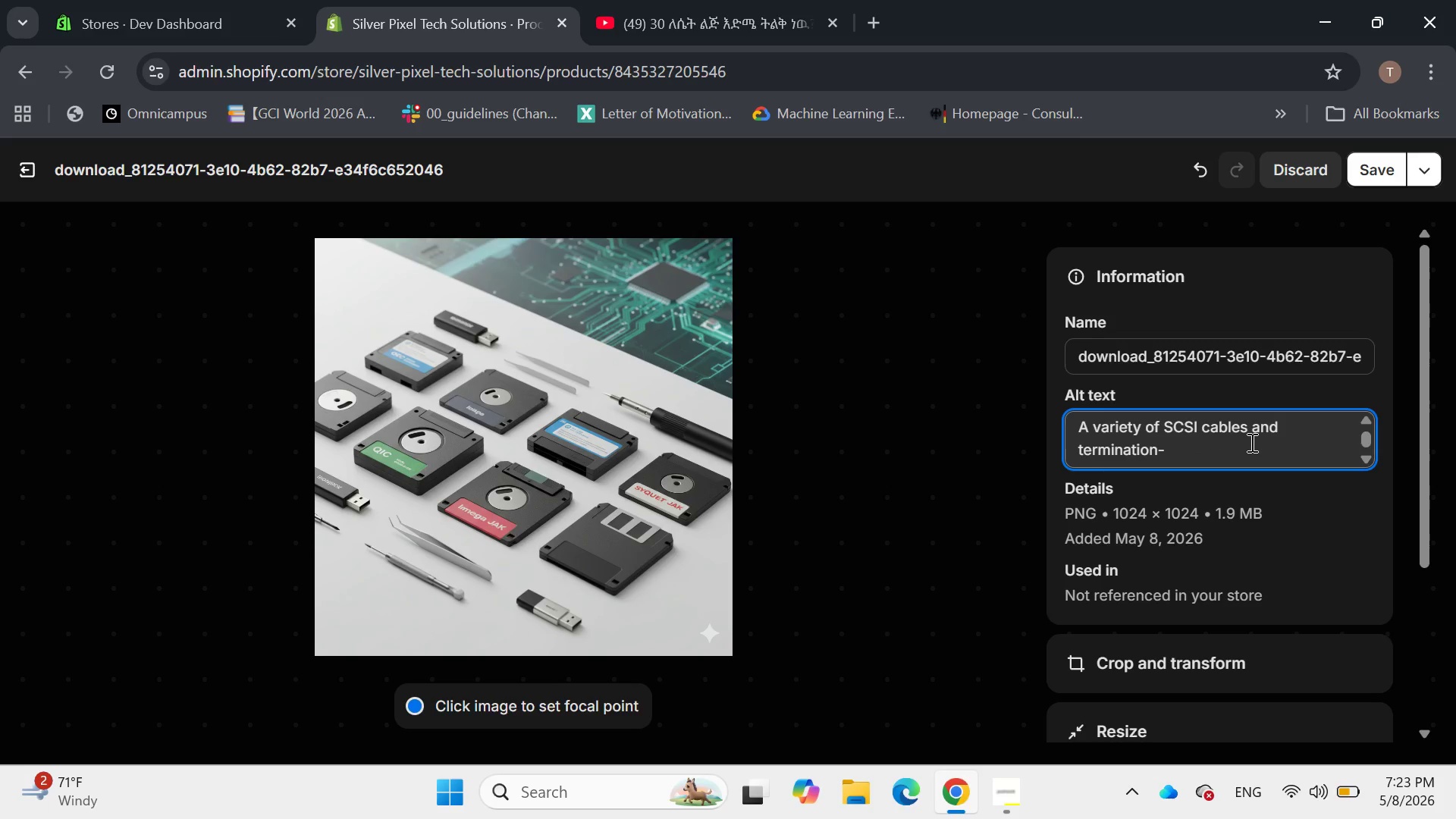 
key(Backspace)
 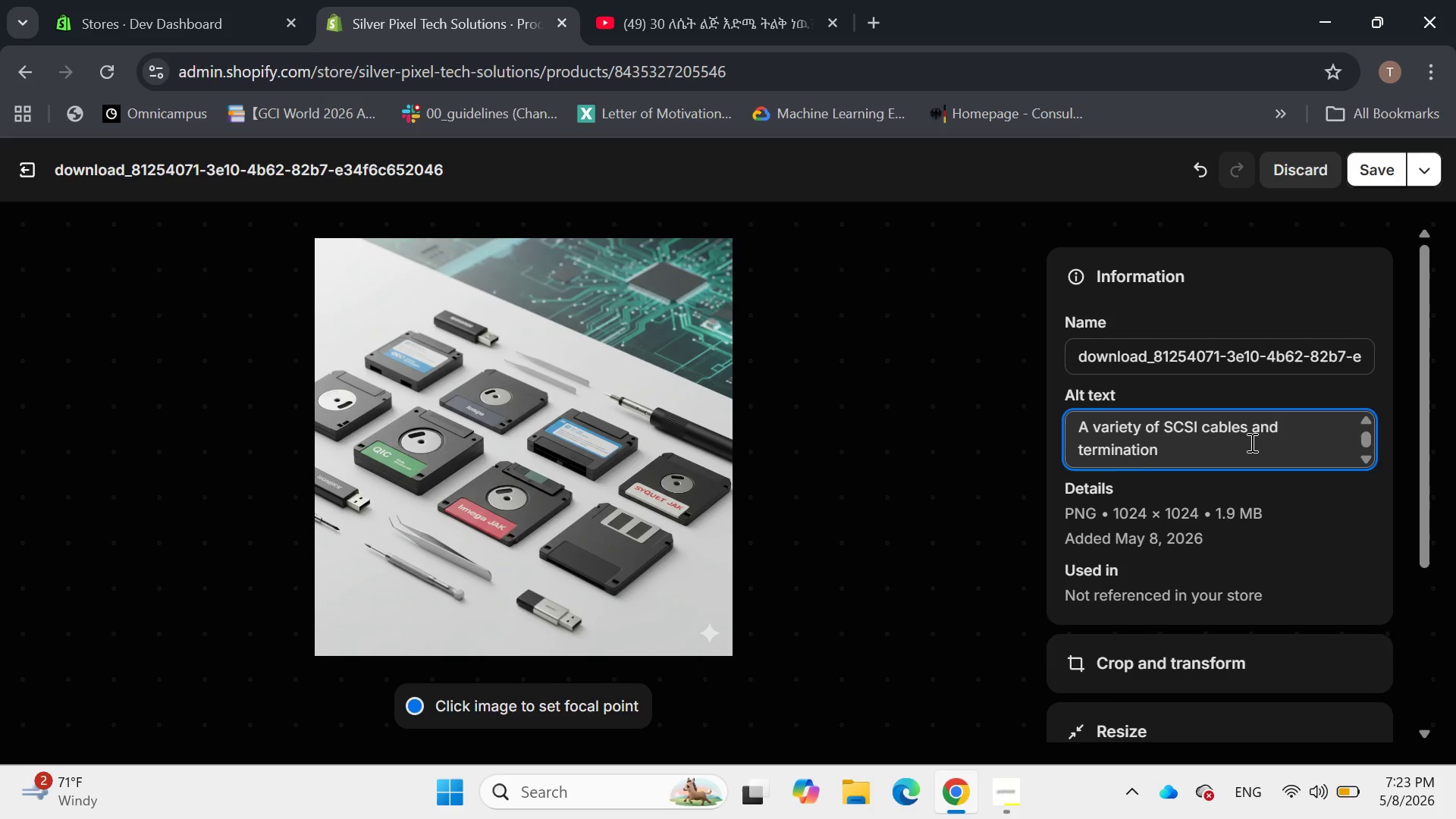 
key(Backspace)
 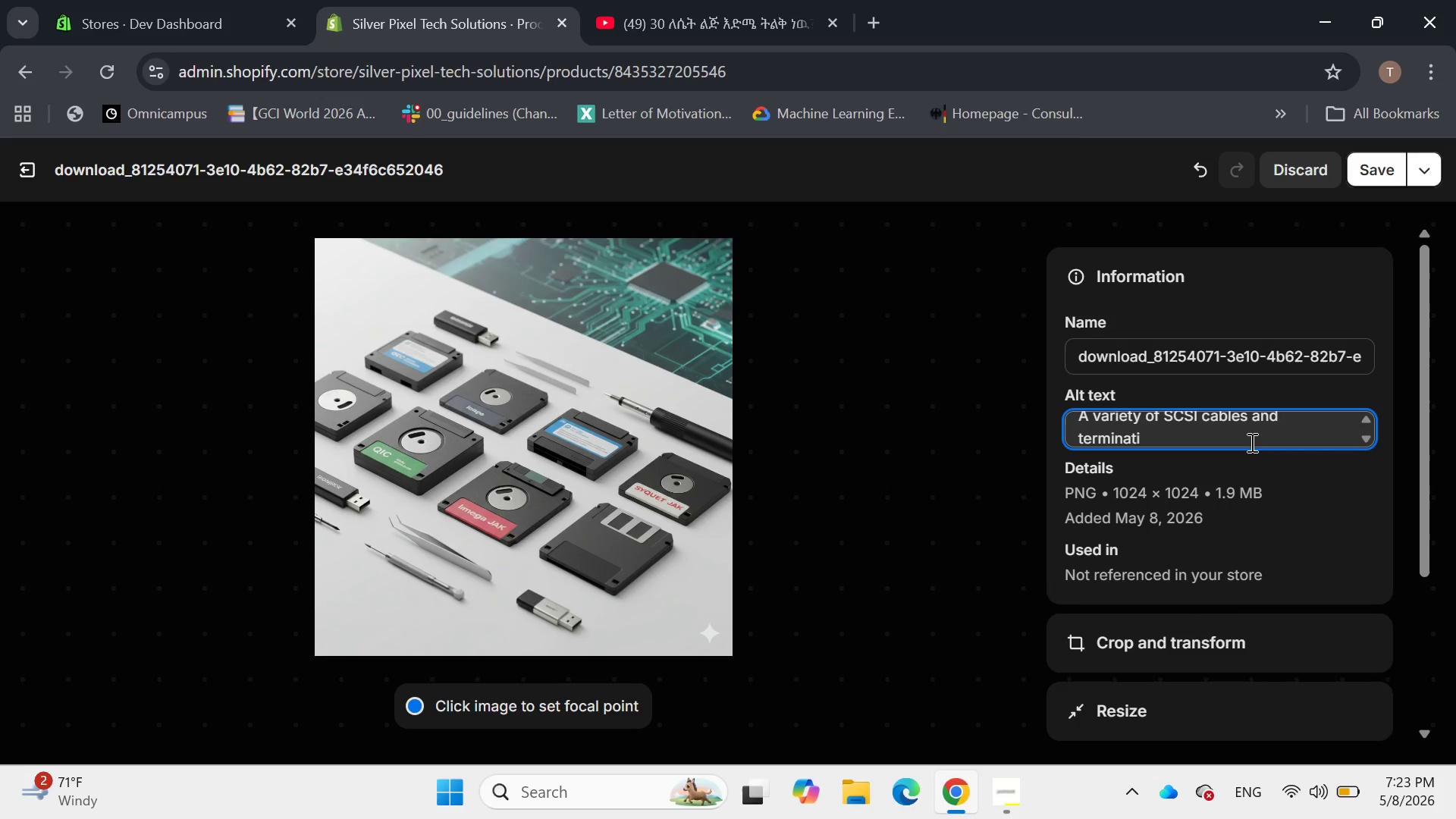 
key(Backspace)
 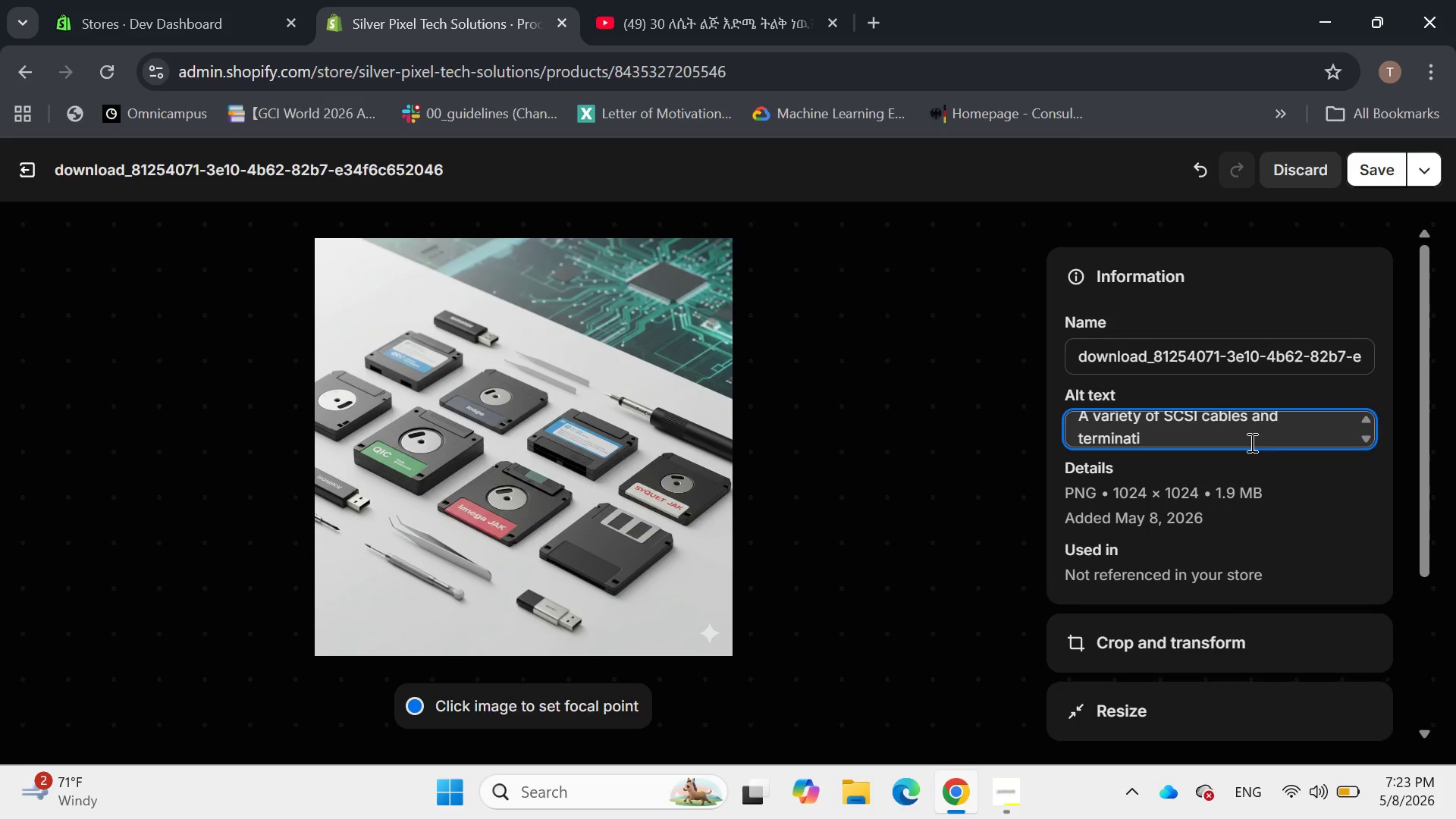 
wait(6.55)
 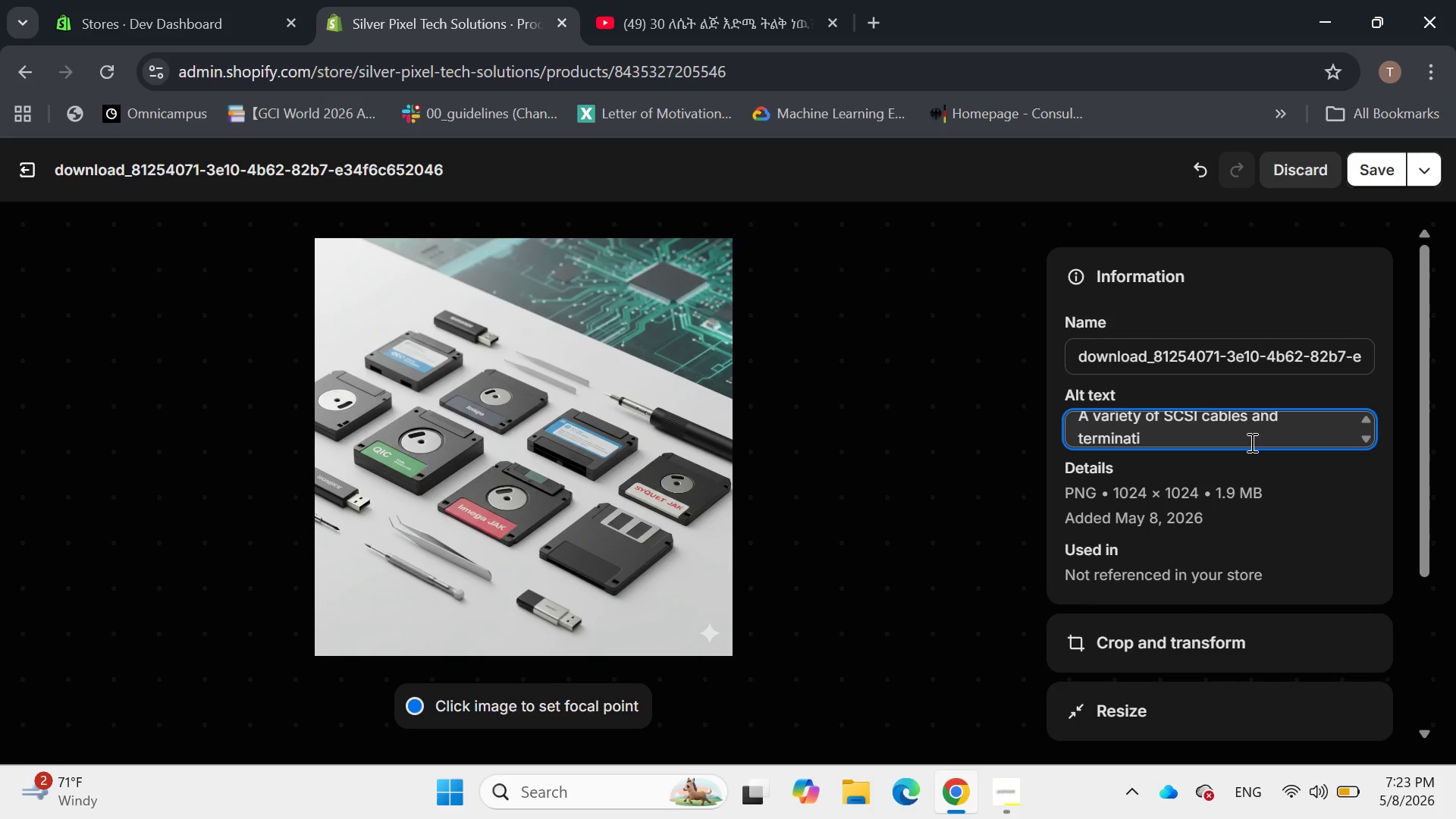 
key(Backspace)
type(ors connected in a chain)
 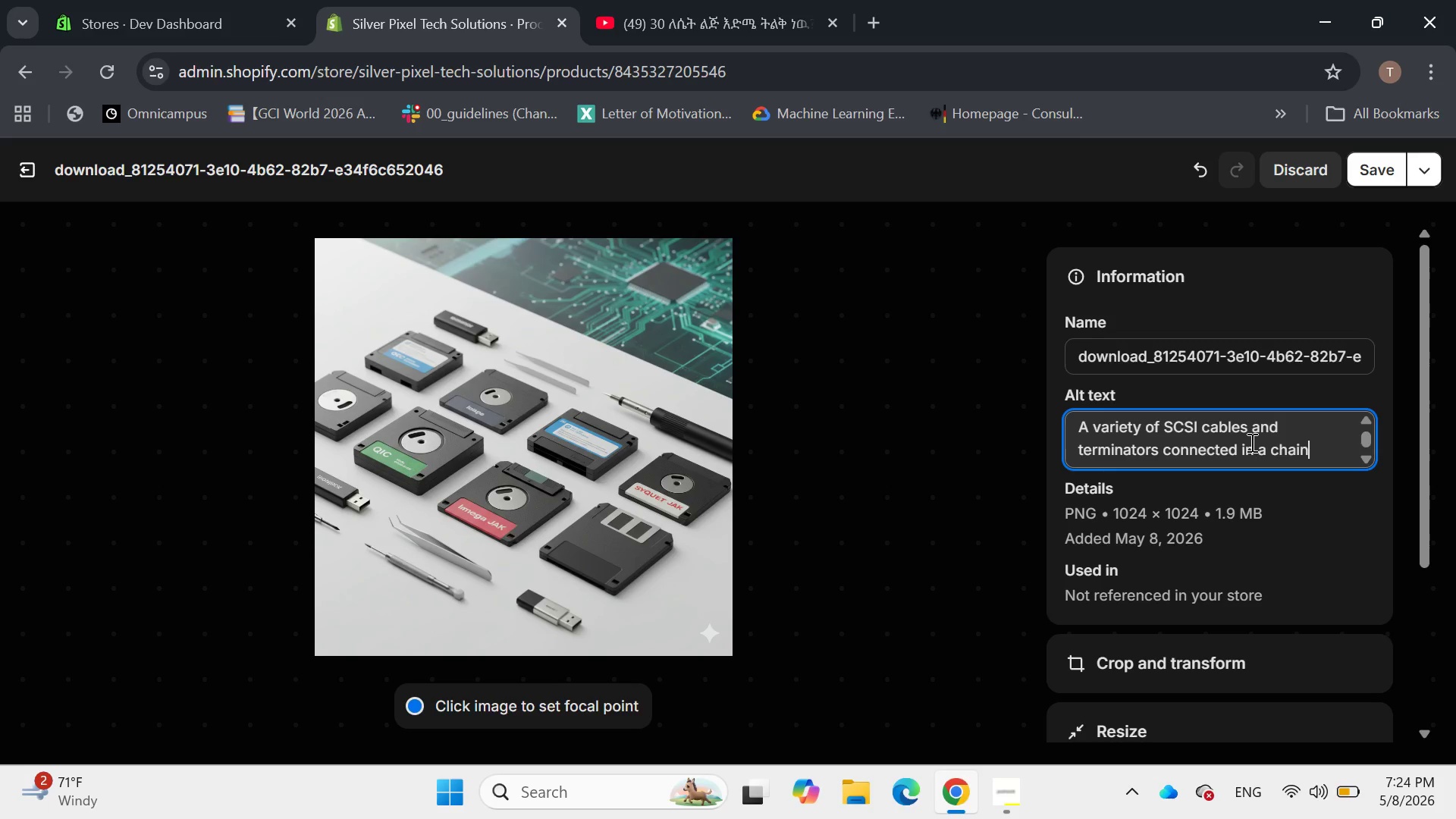 
type(, with a diagnostic tool display)
 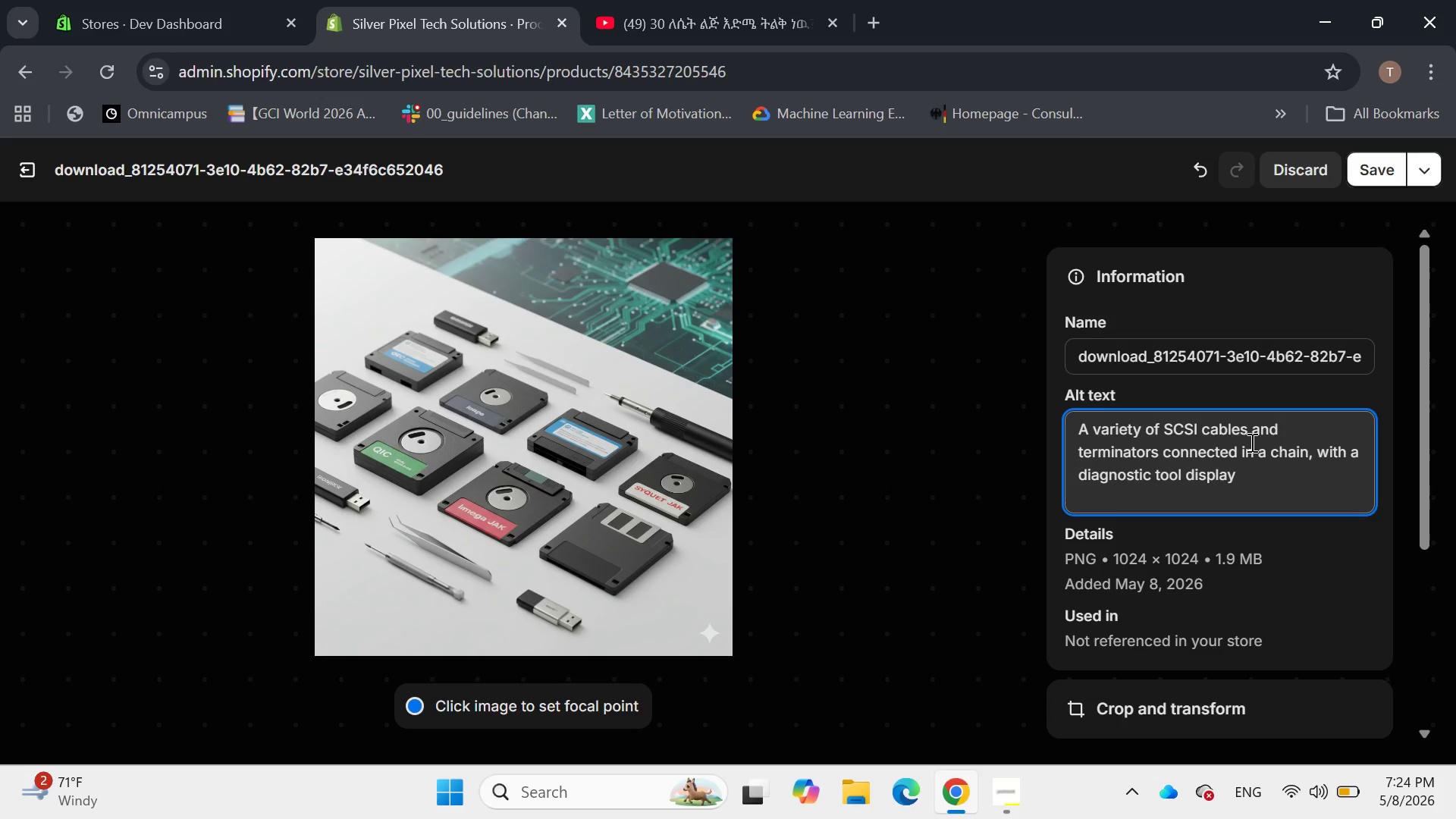 
type(ing signal integra=)
key(Backspace)
key(Backspace)
type(ity ready)
key(Backspace)
type(iness)
key(Backspace)
key(Backspace)
key(Backspace)
key(Backspace)
type(ngs.)
 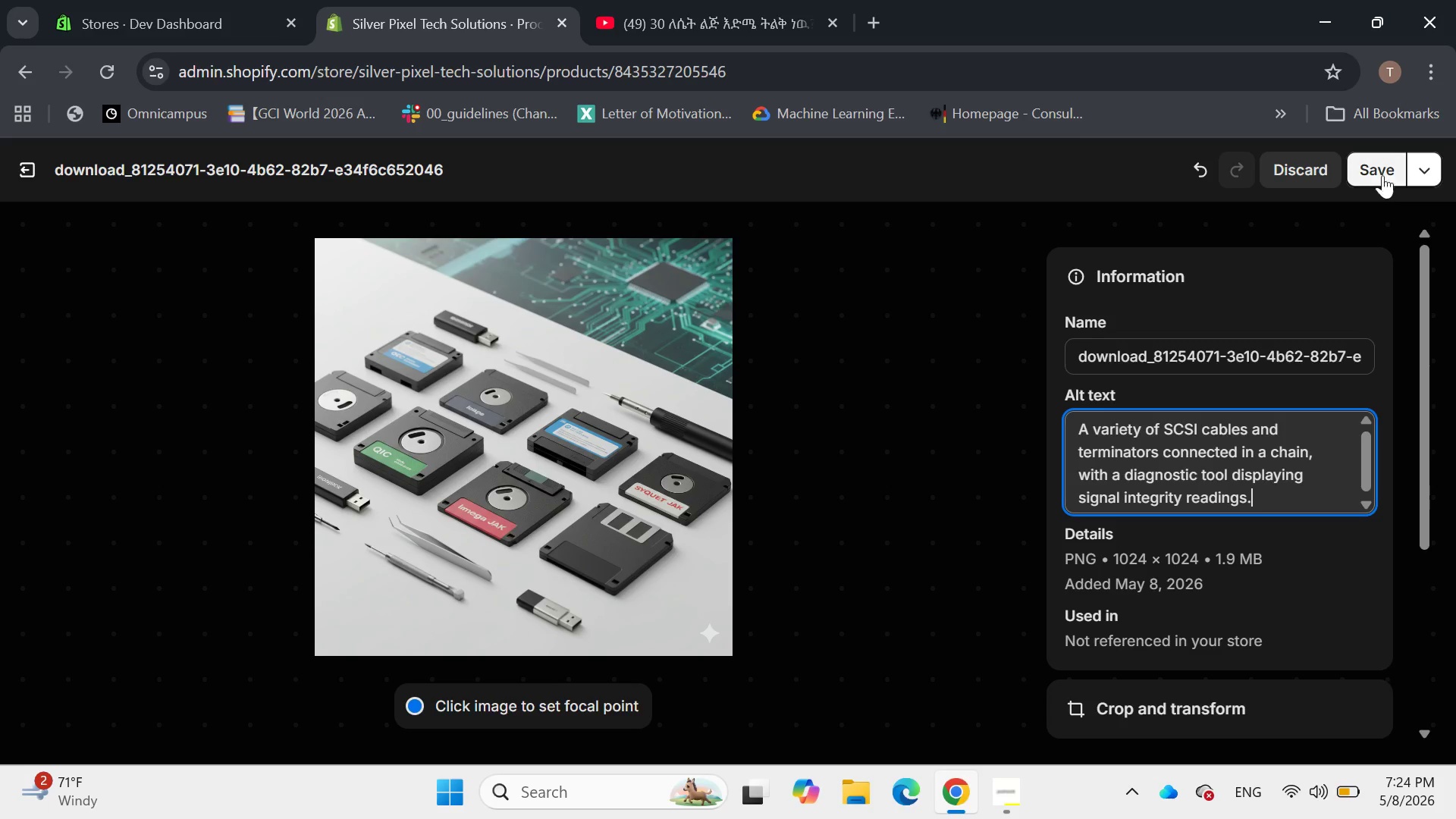 
left_click([1382, 168])
 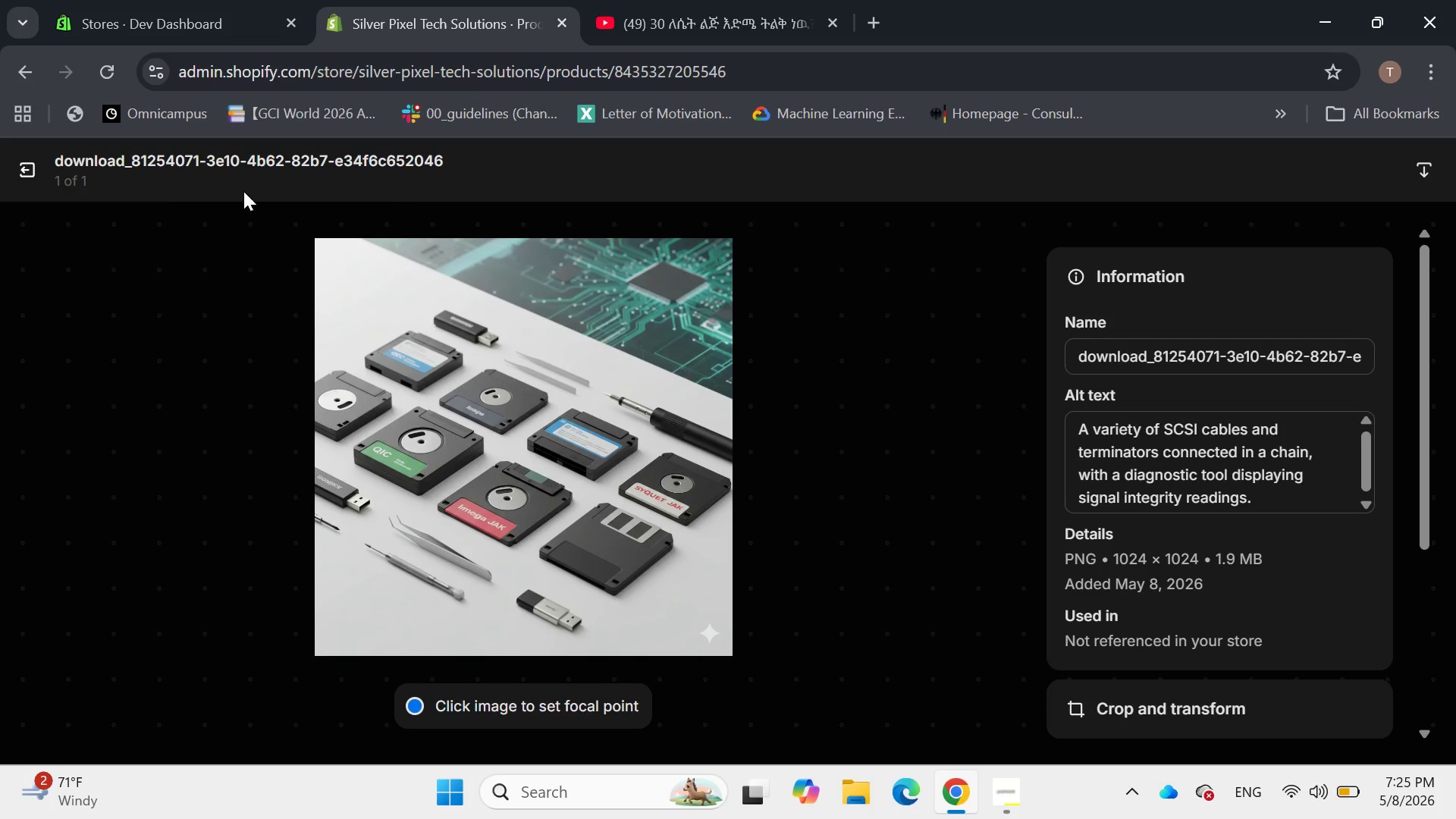 
left_click([42, 174])
 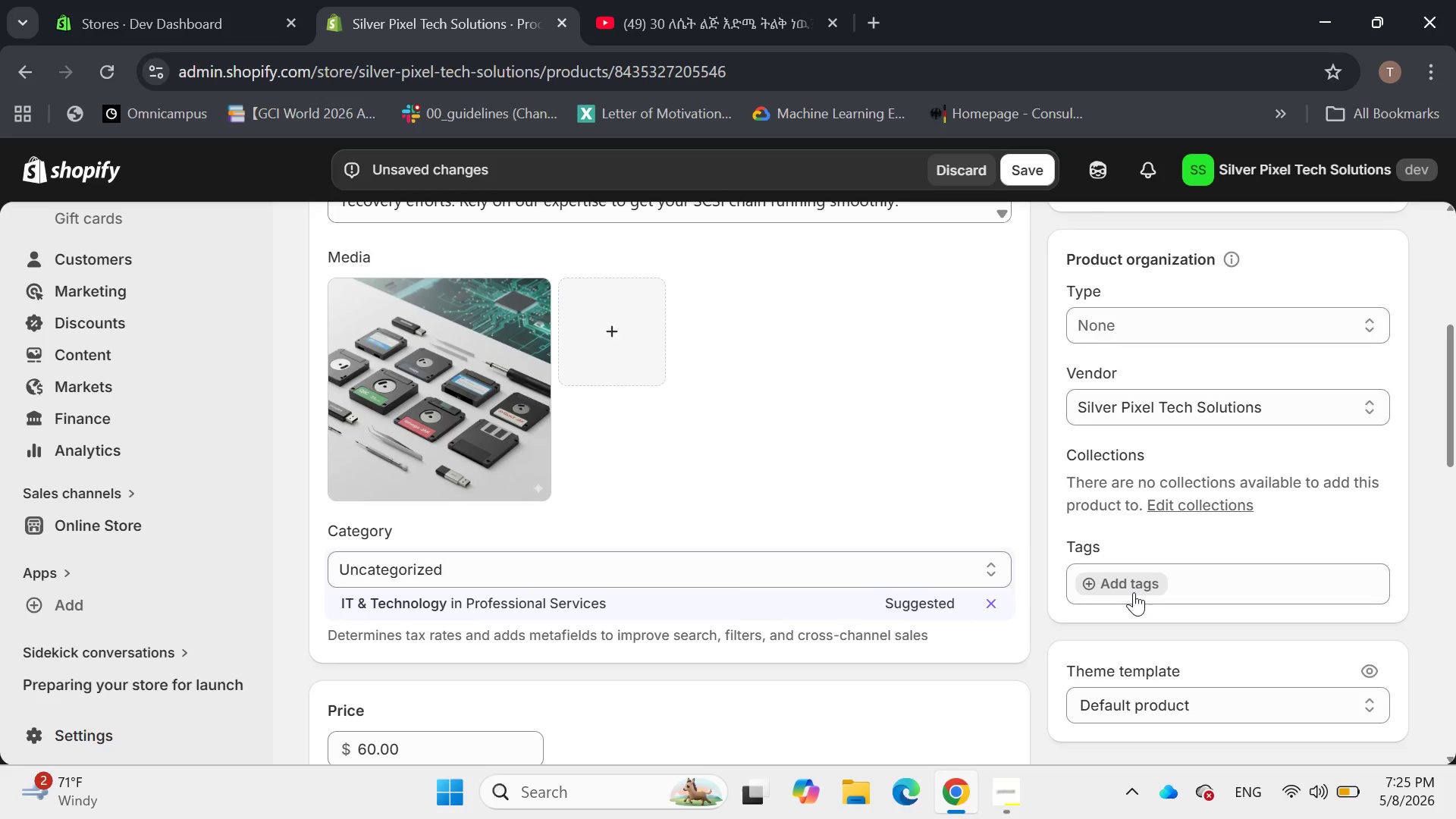 
wait(8.73)
 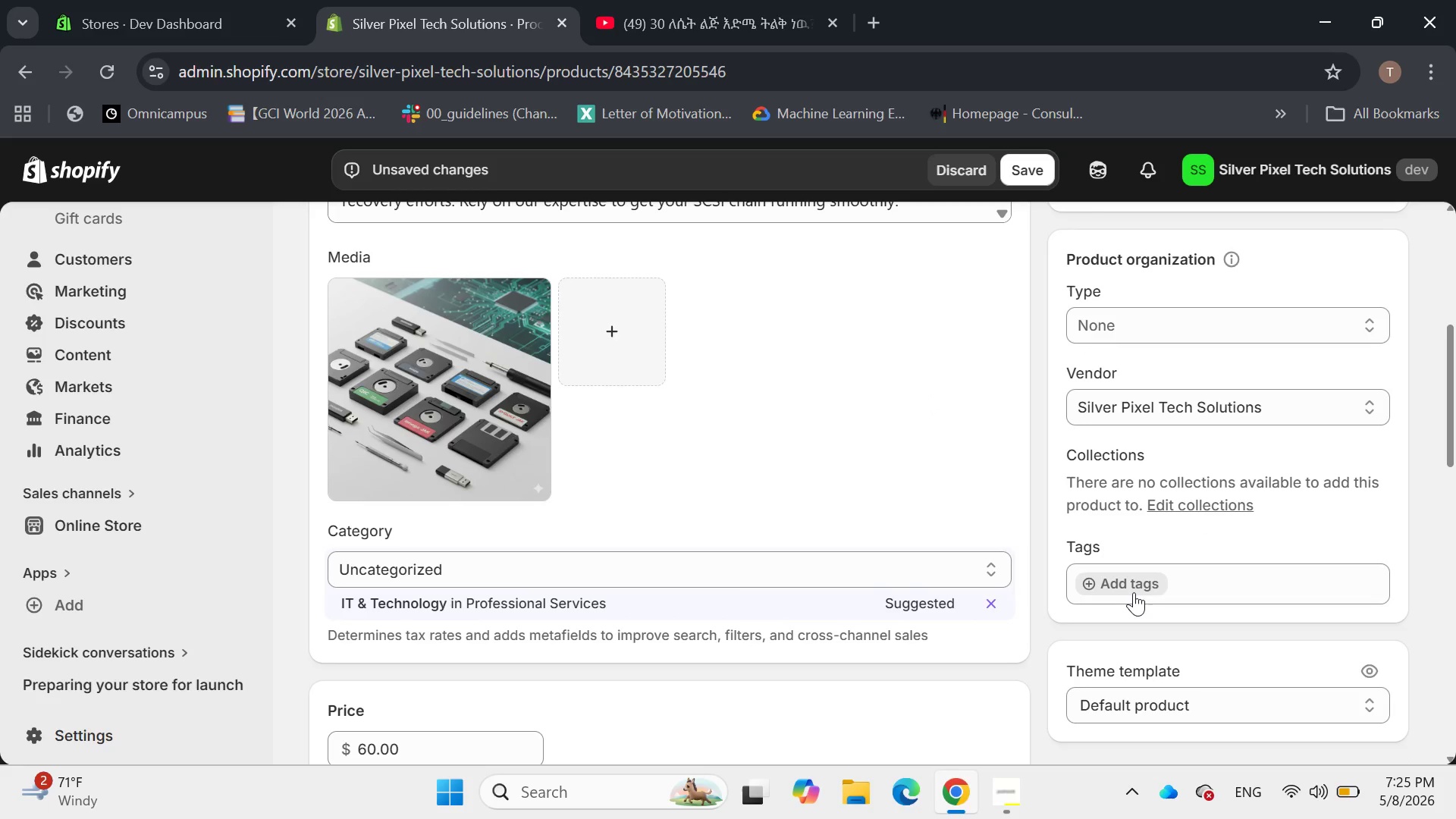 
left_click([1128, 588])
 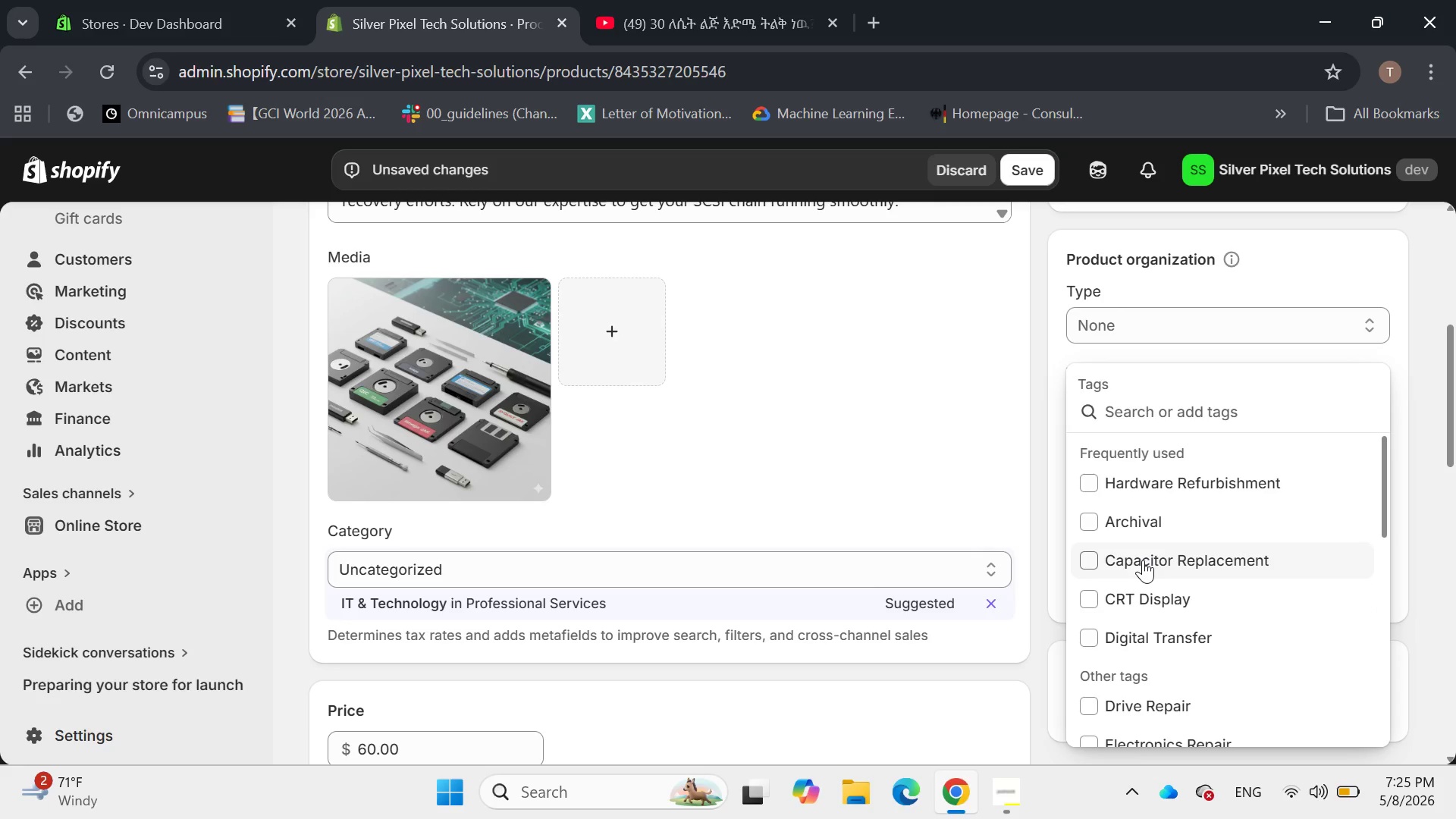 
wait(9.24)
 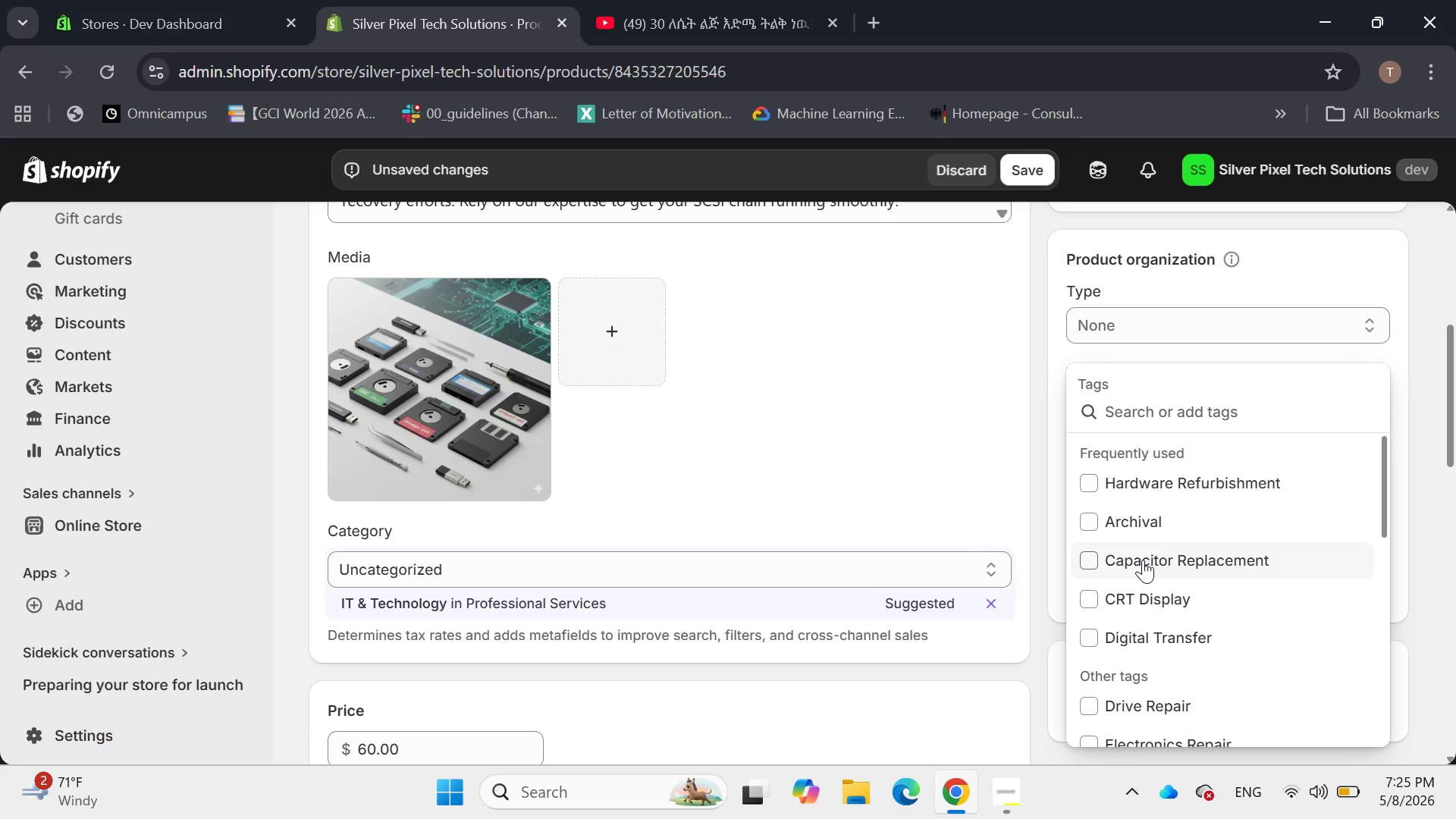 
left_click([1086, 625])
 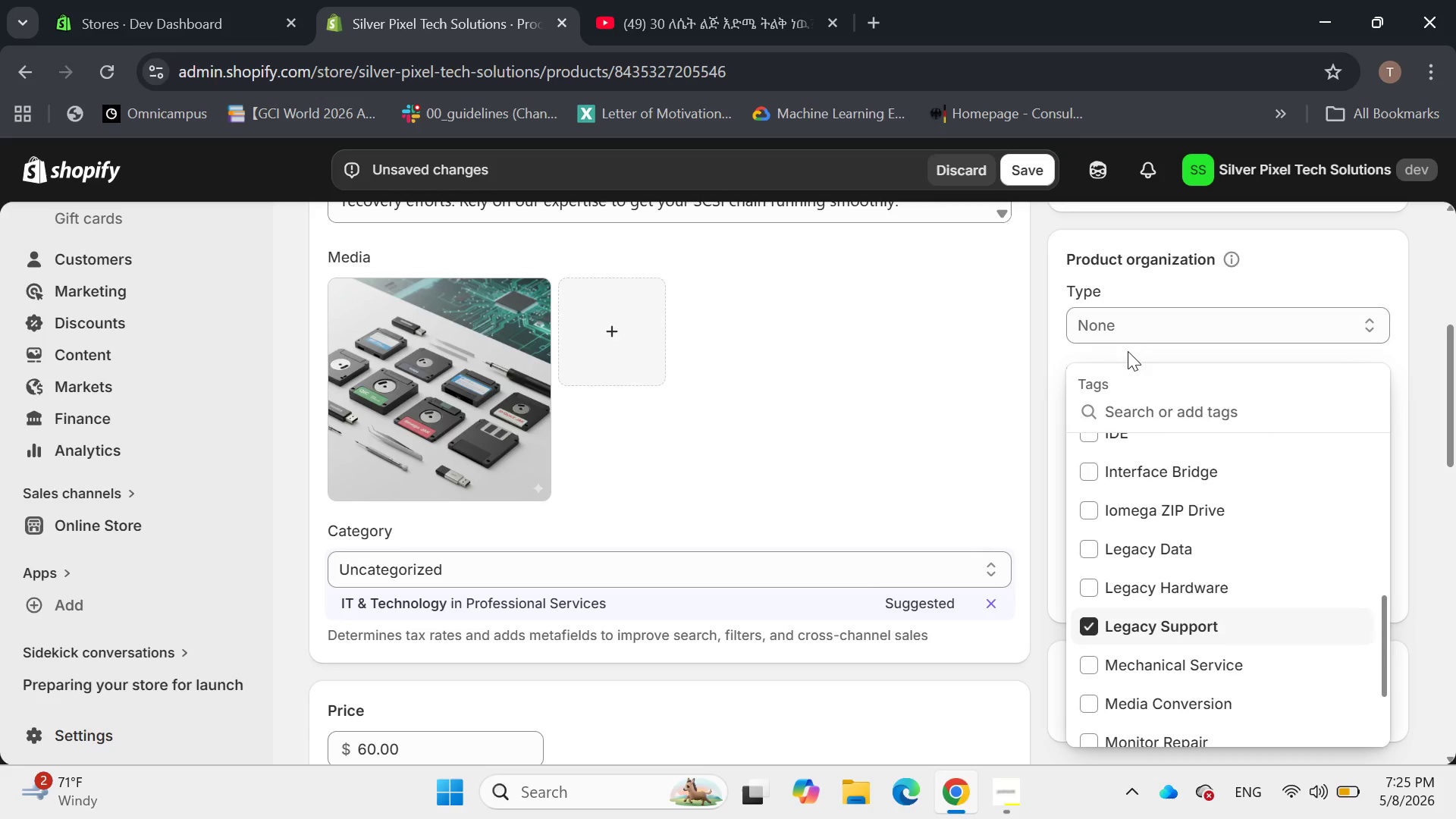 
left_click([1124, 325])
 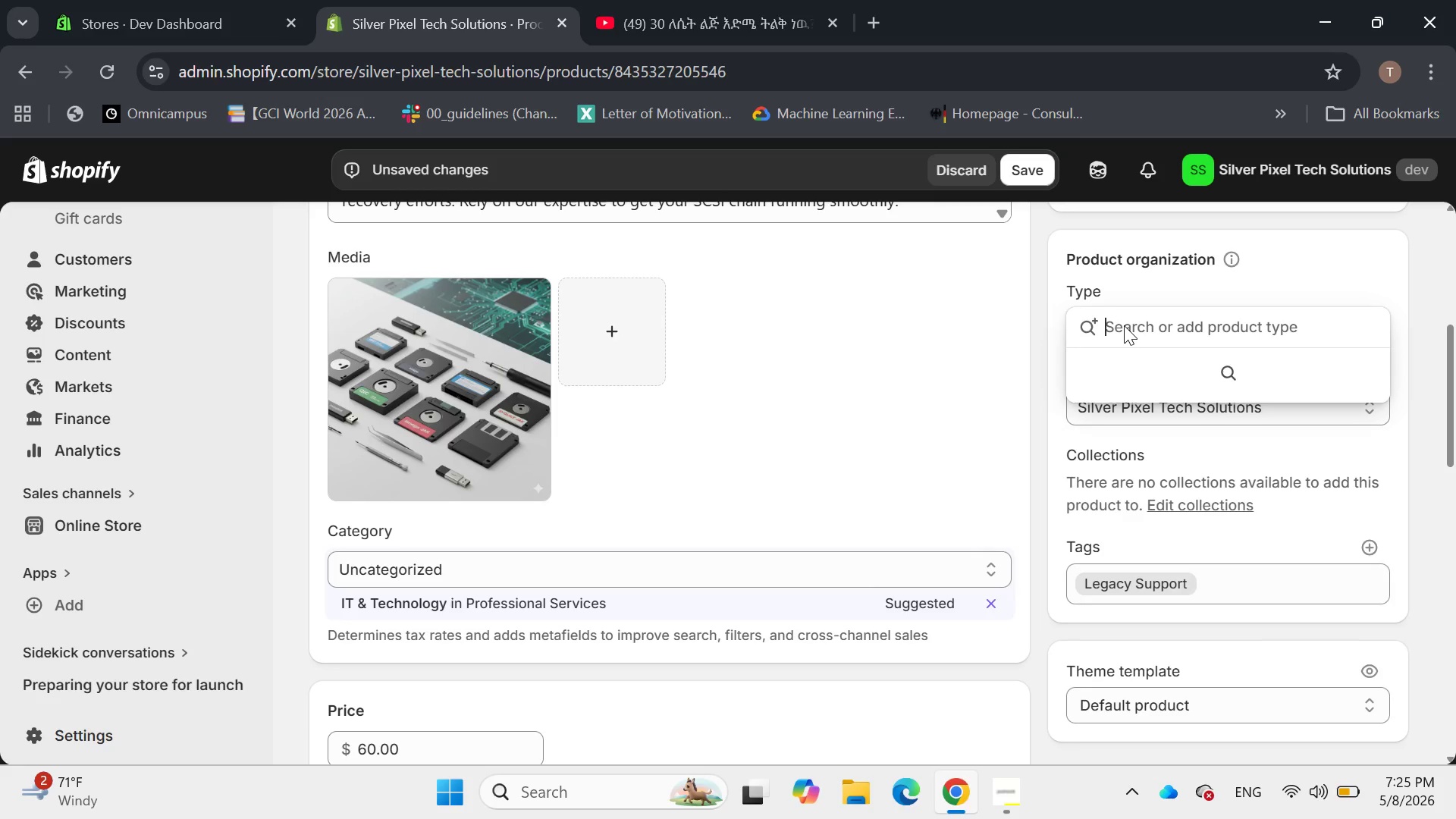 
wait(9.81)
 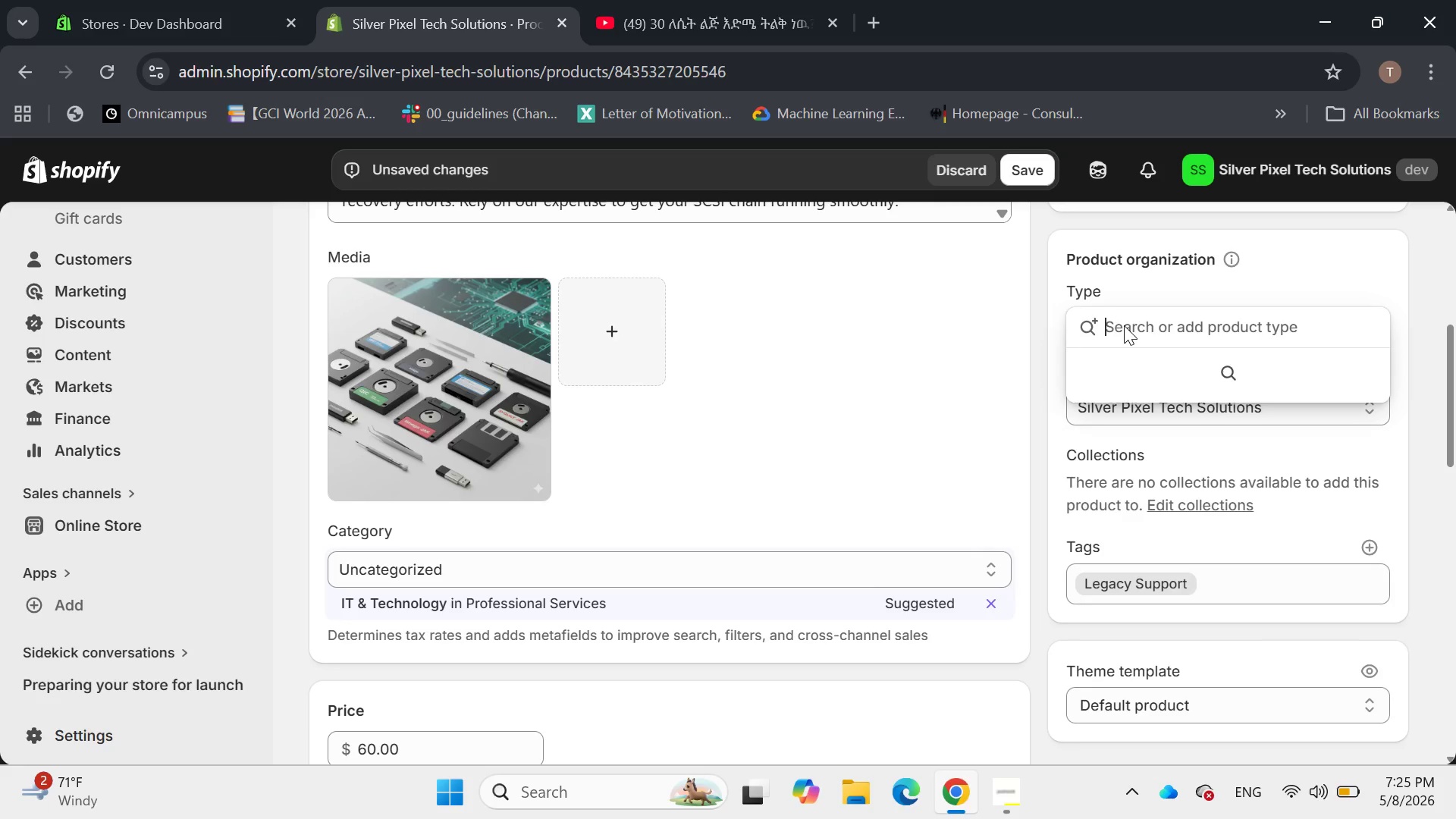 
type(SCSI, Diagnostics, Hardware)
 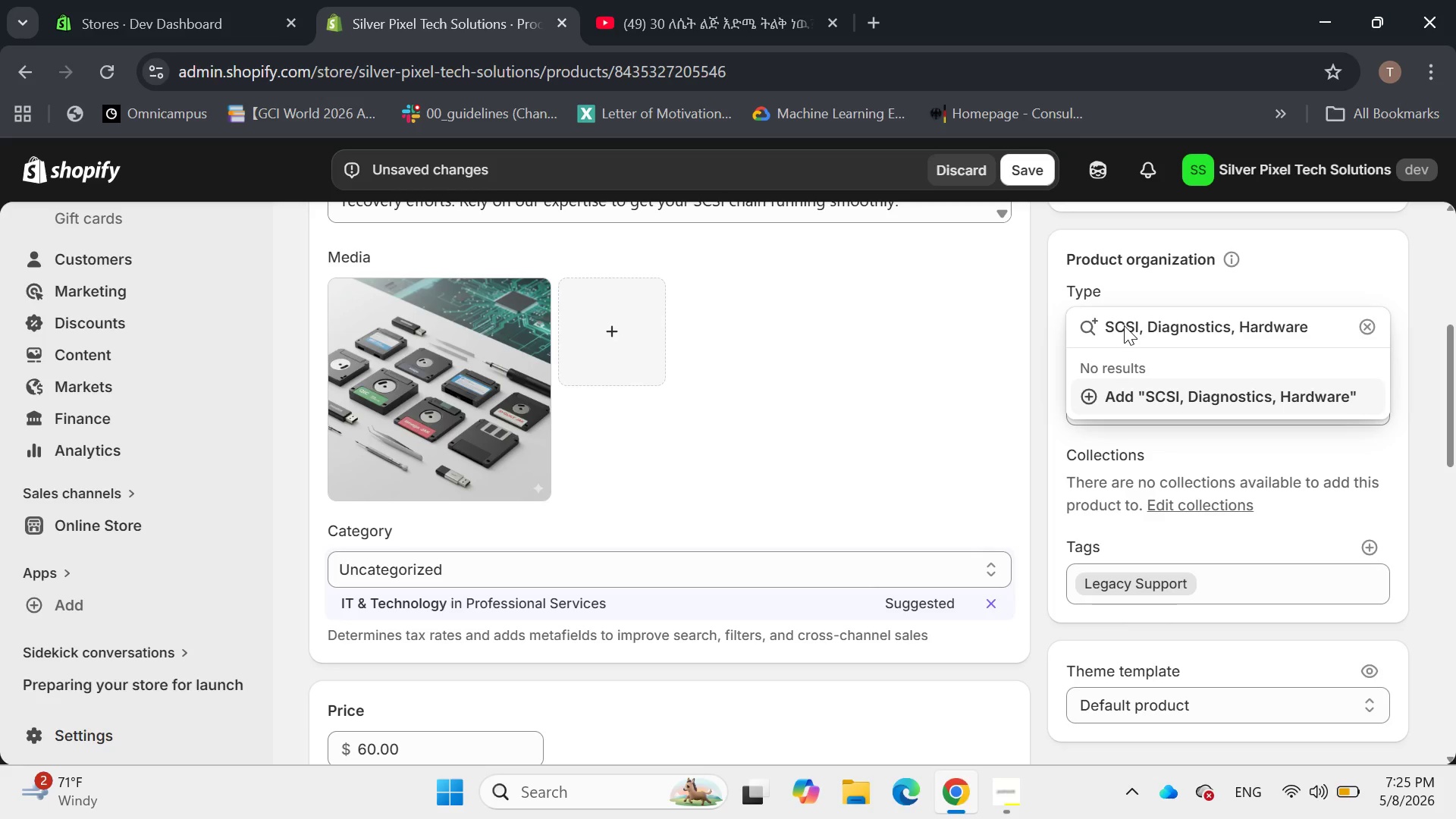 
type( REpa)
key(Backspace)
key(Backspace)
key(Backspace)
 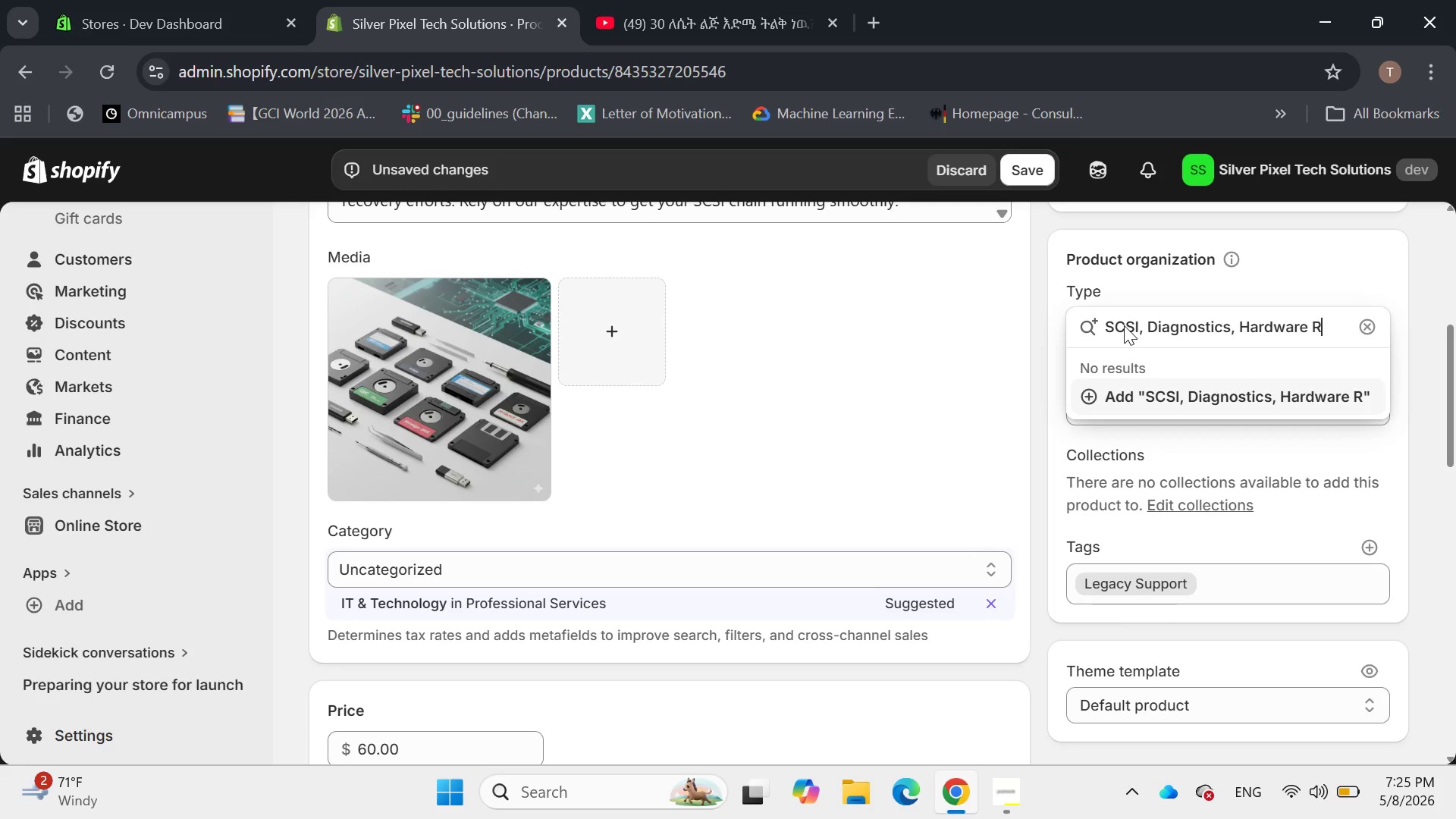 
key(Backspace)
key(Backspace)
key(Backspace)
key(Backspace)
key(Backspace)
key(Backspace)
key(Backspace)
key(Backspace)
key(Backspace)
key(Backspace)
type(Termination, IT)
 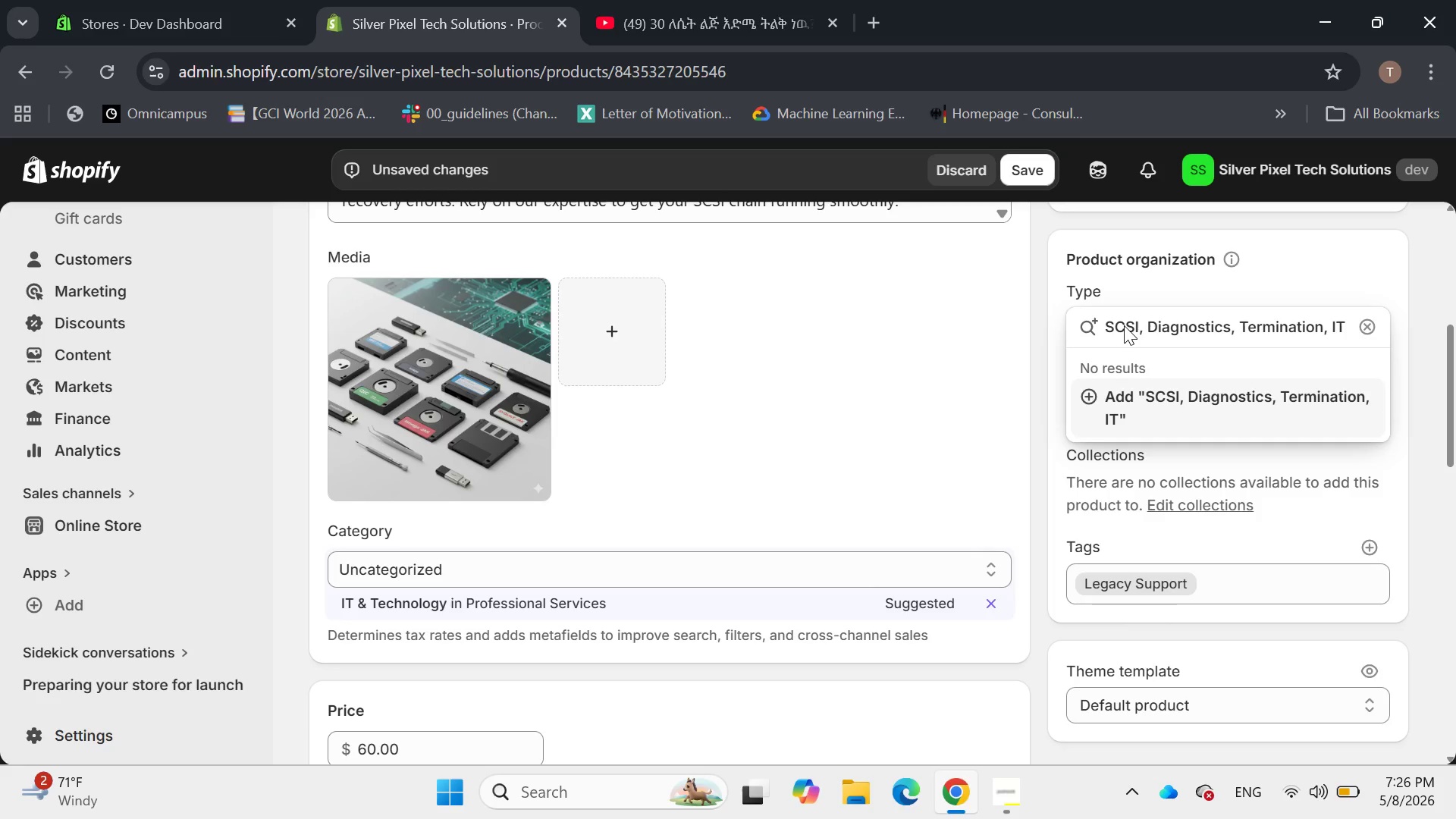 
type( Troubleshooting)
 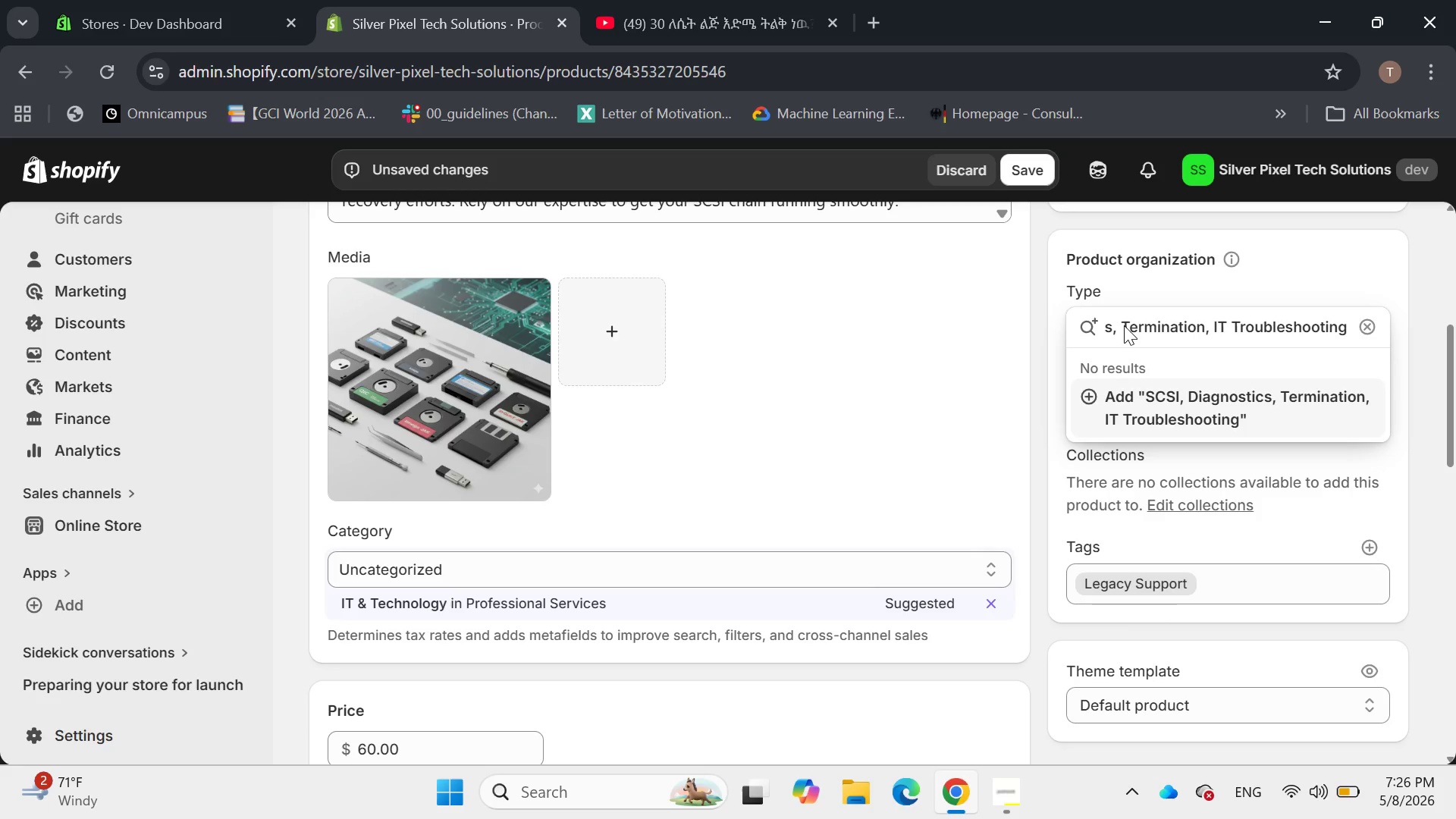 
key(Enter)
 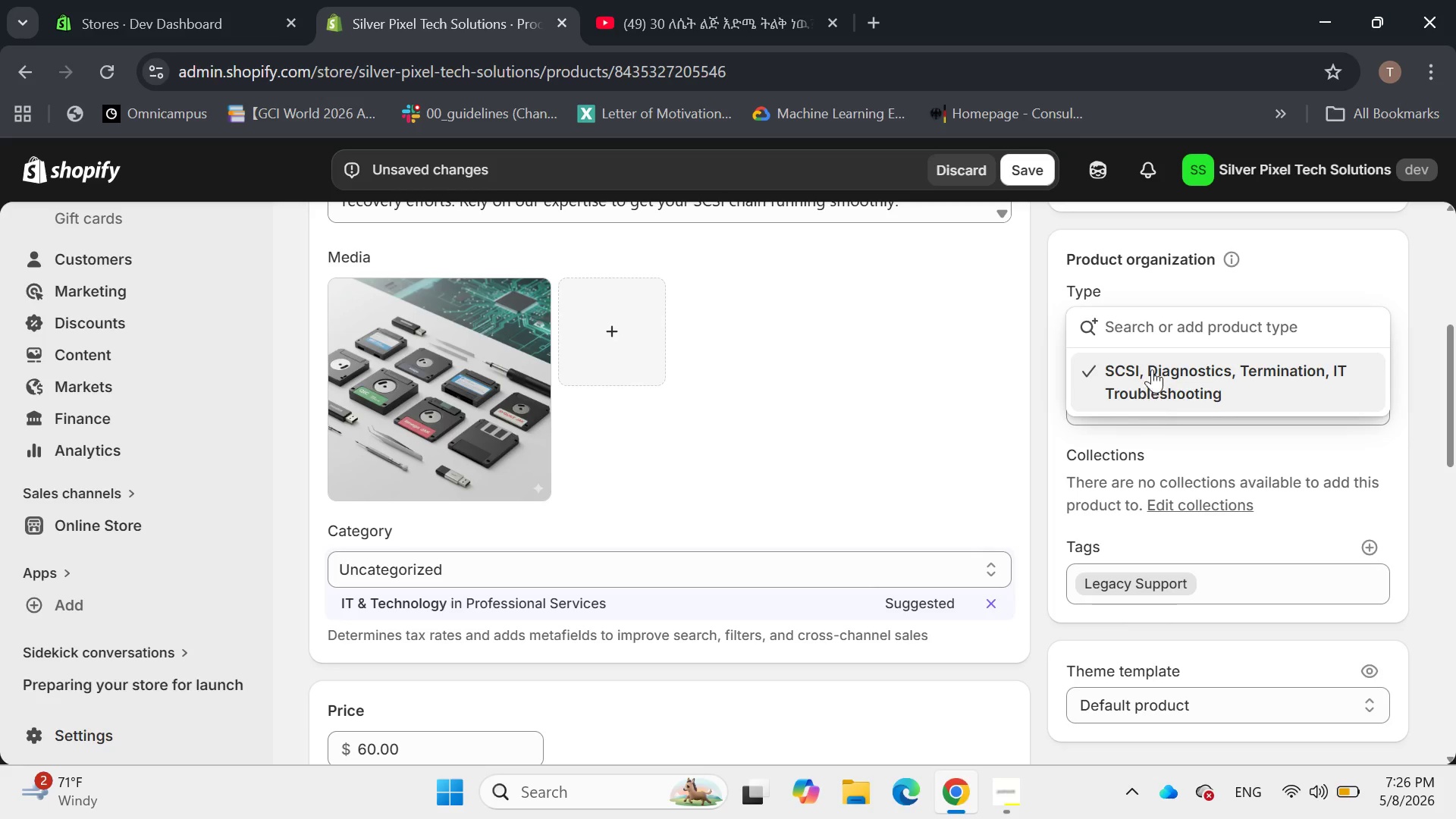 
left_click([1152, 362])
 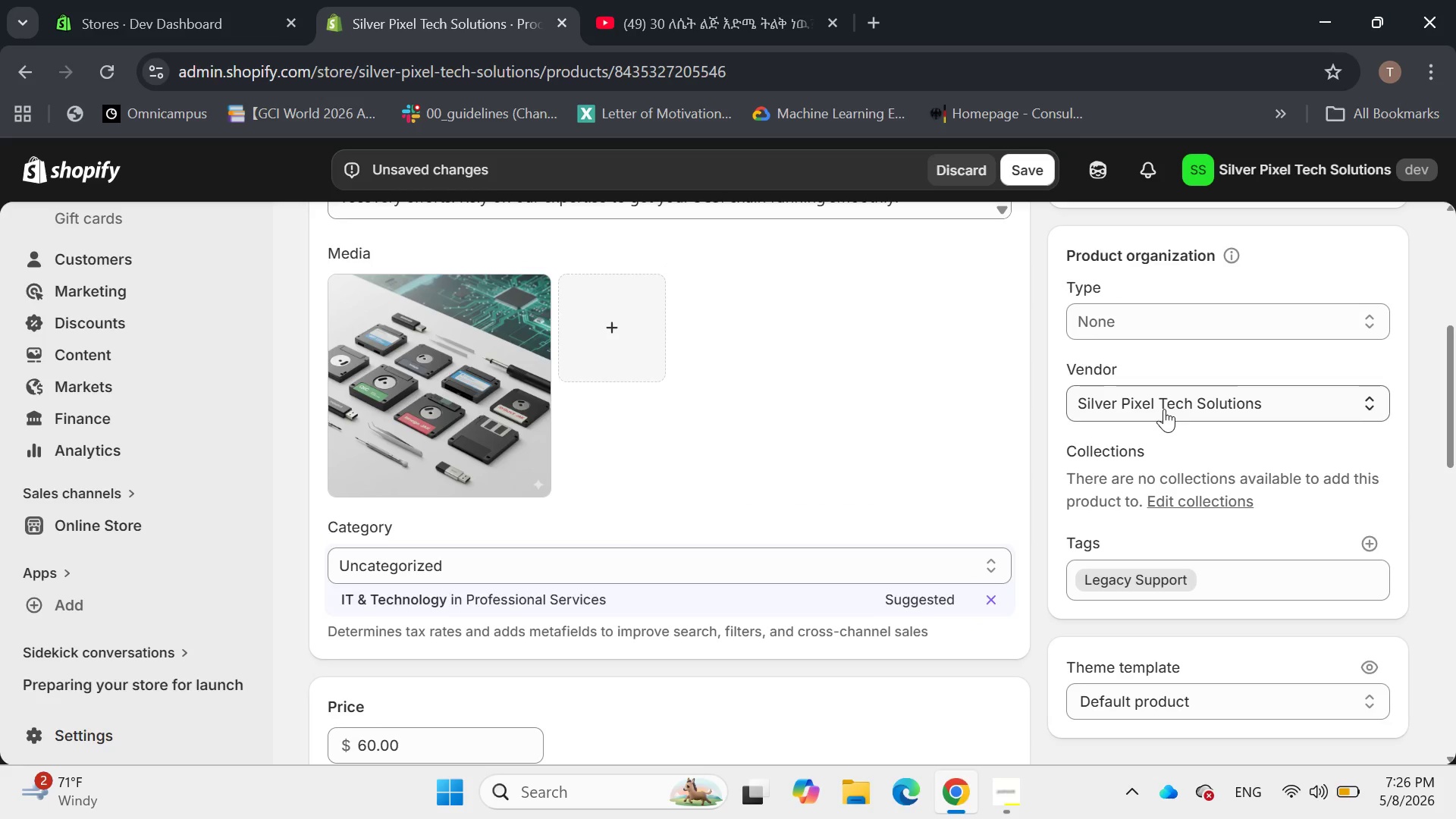 
left_click([1222, 582])
 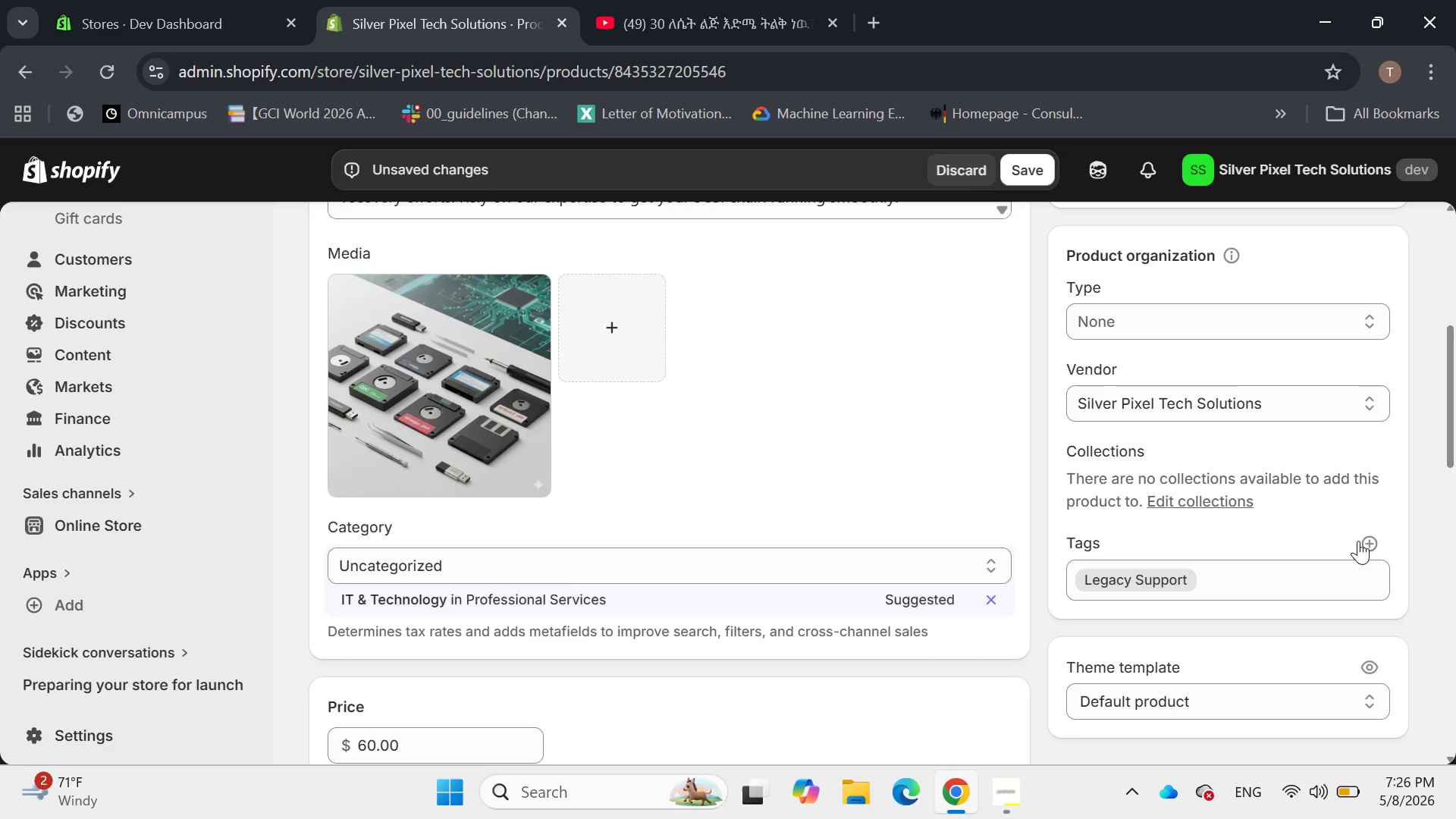 
left_click([1368, 540])
 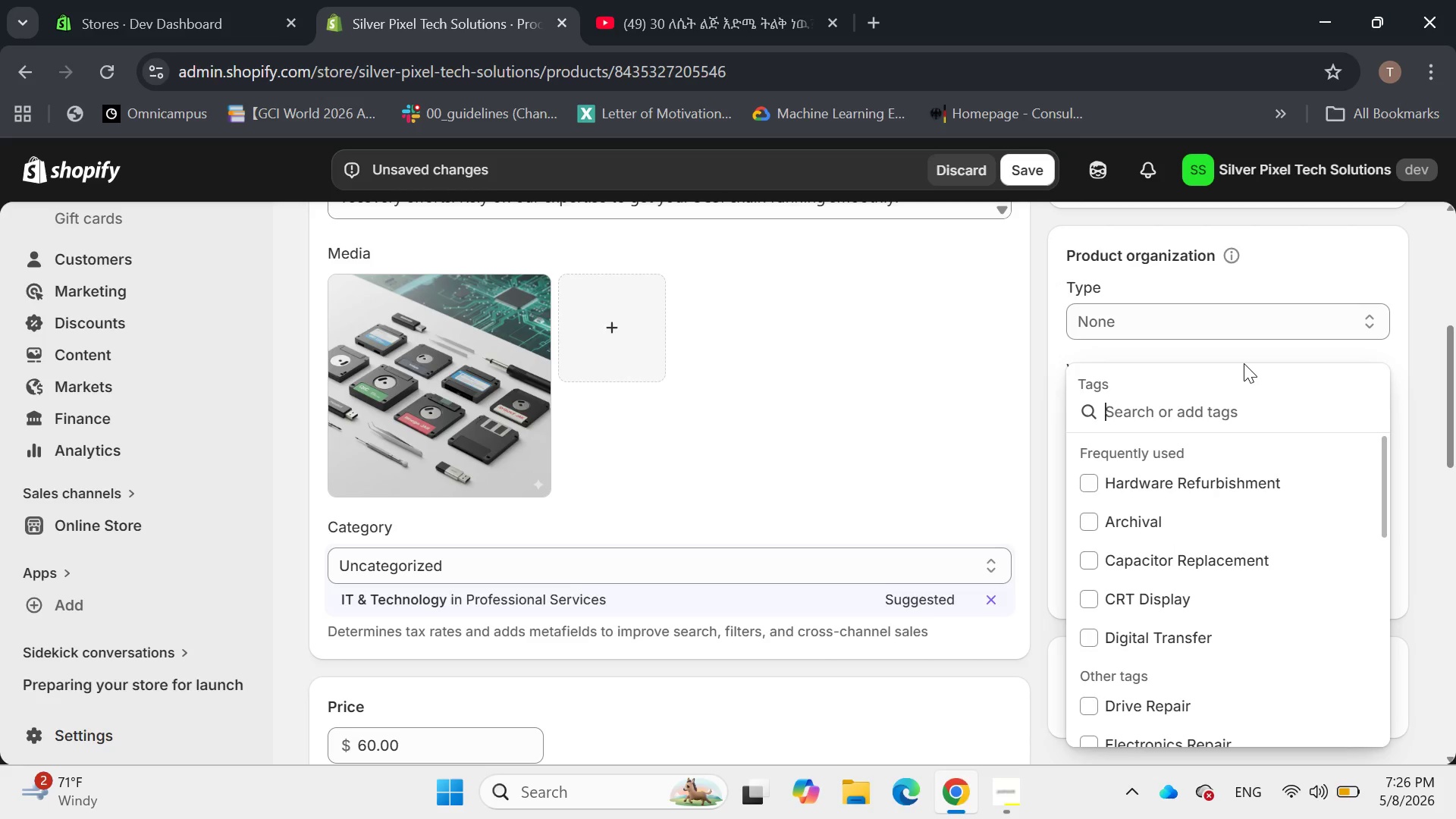 
wait(12.86)
 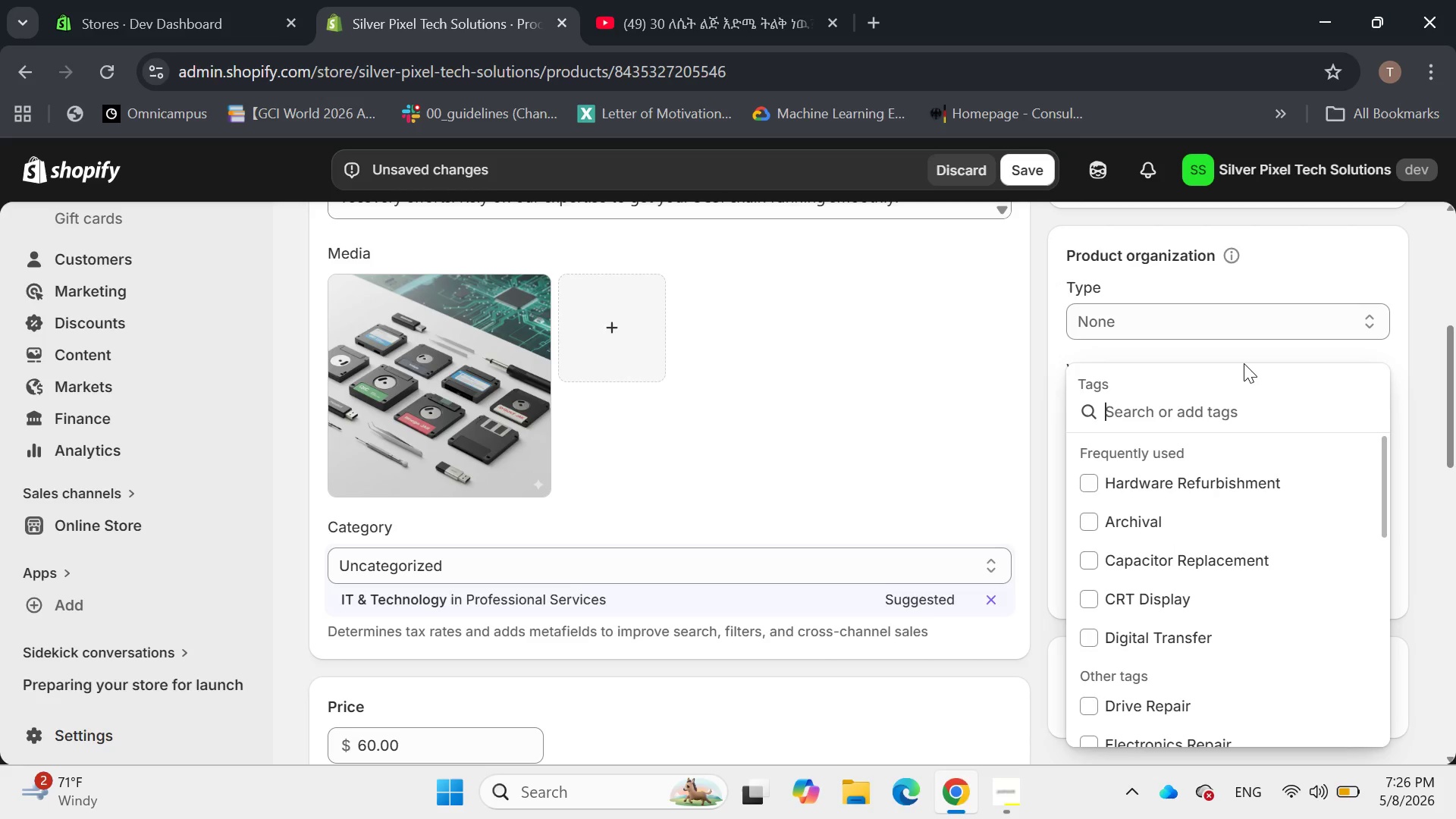 
type(SCSI, Diagnostic)
 